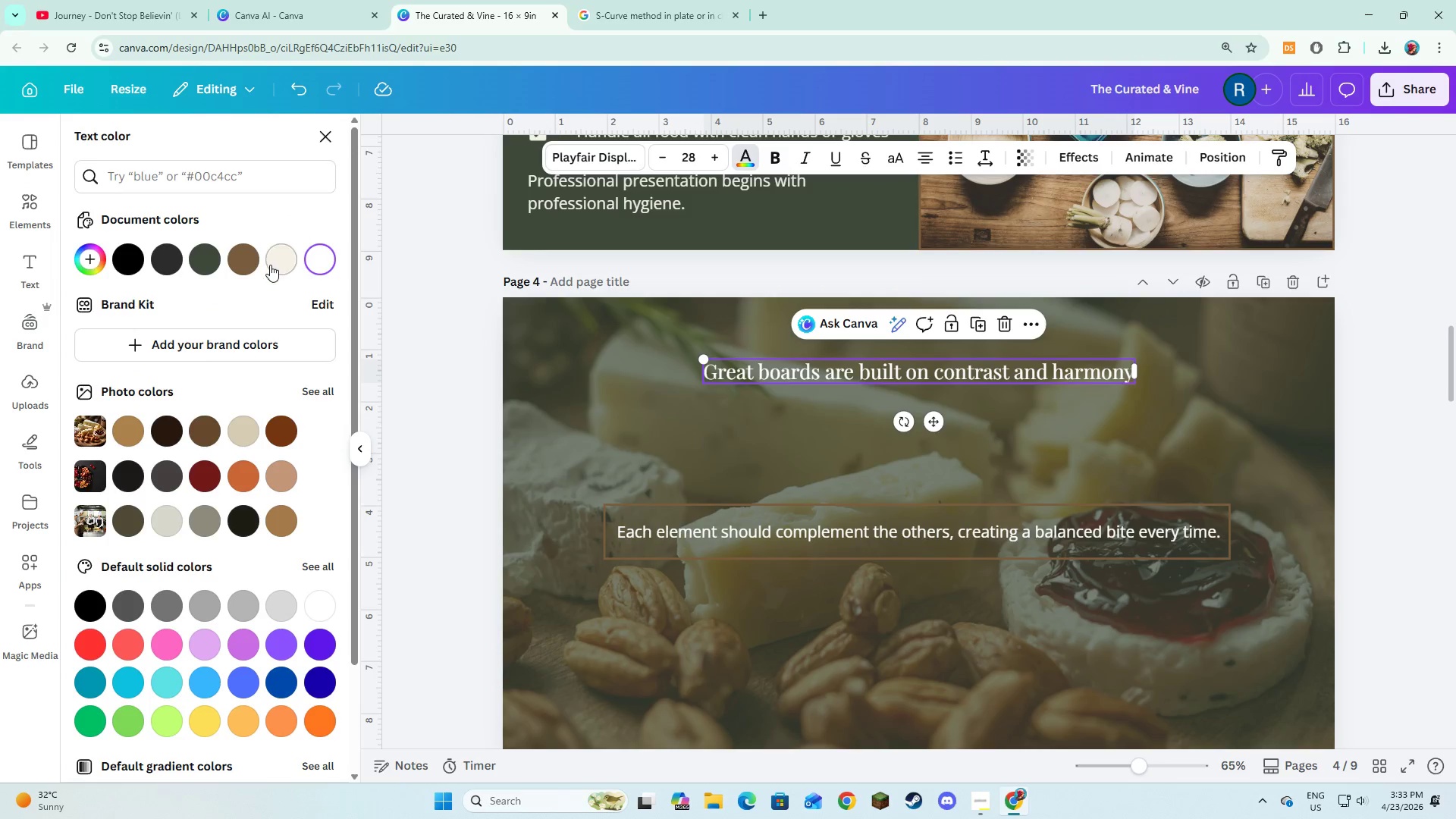 
left_click([270, 265])
 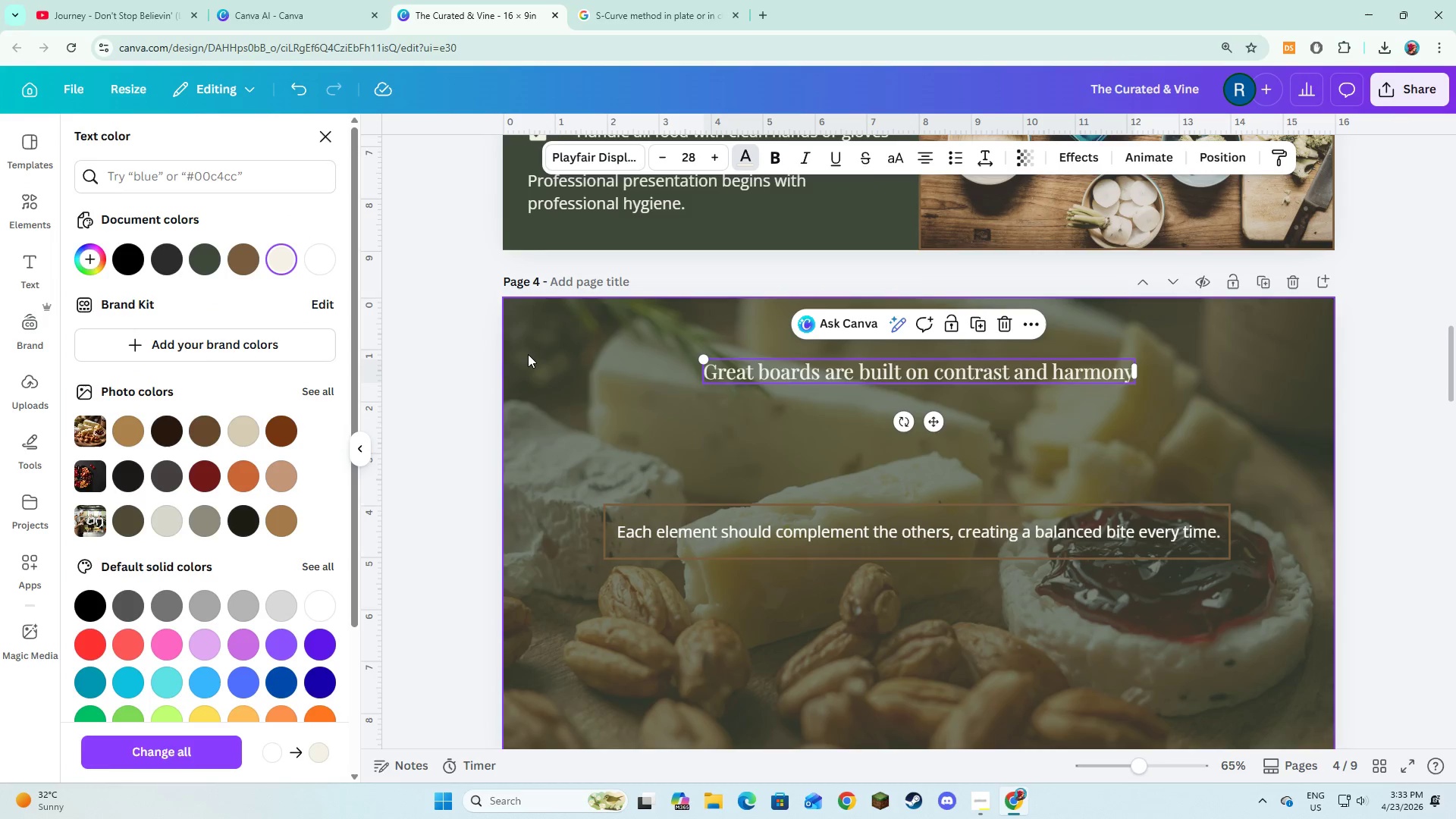 
left_click([530, 359])
 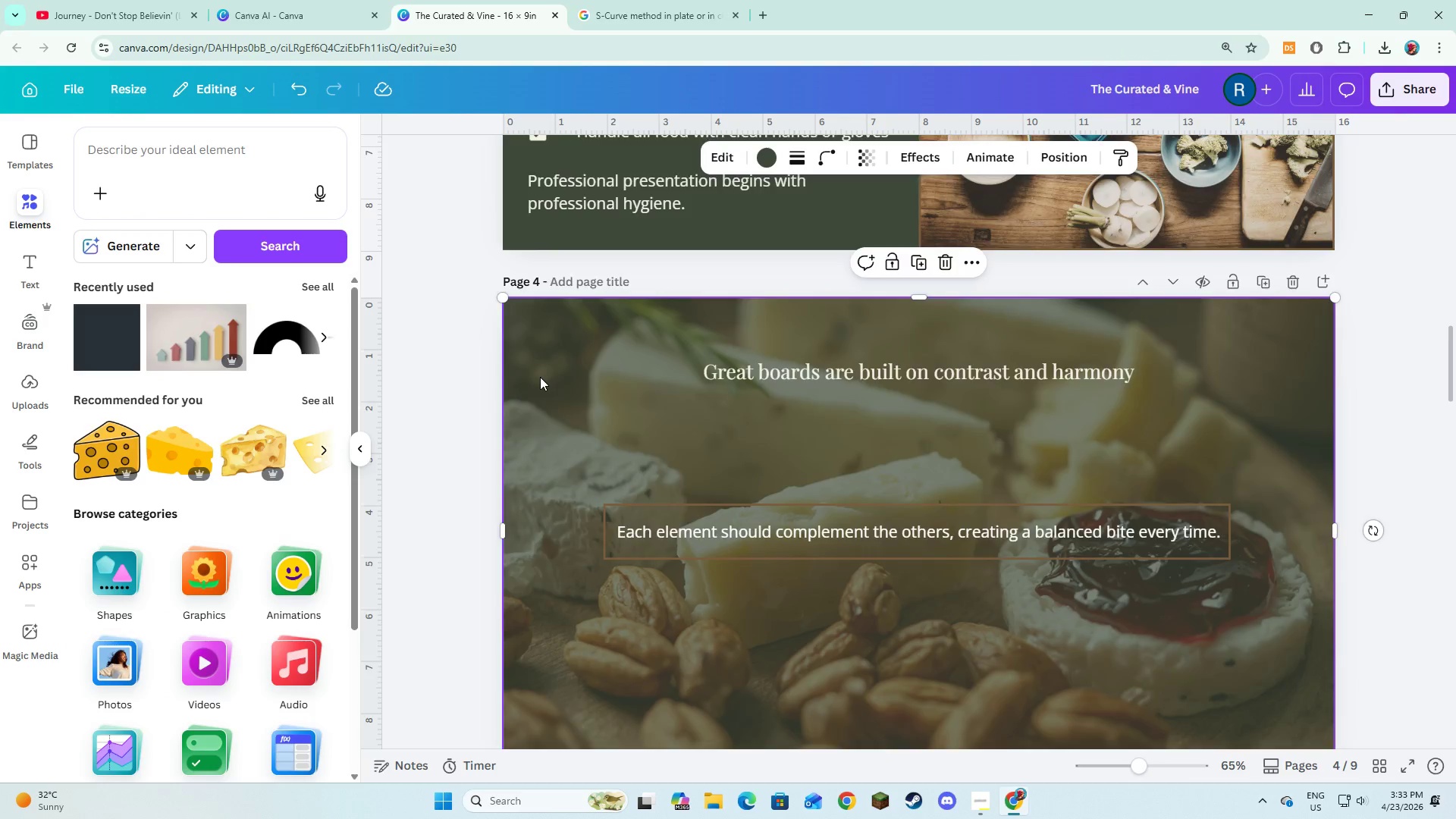 
scroll: coordinate [540, 377], scroll_direction: down, amount: 6.0
 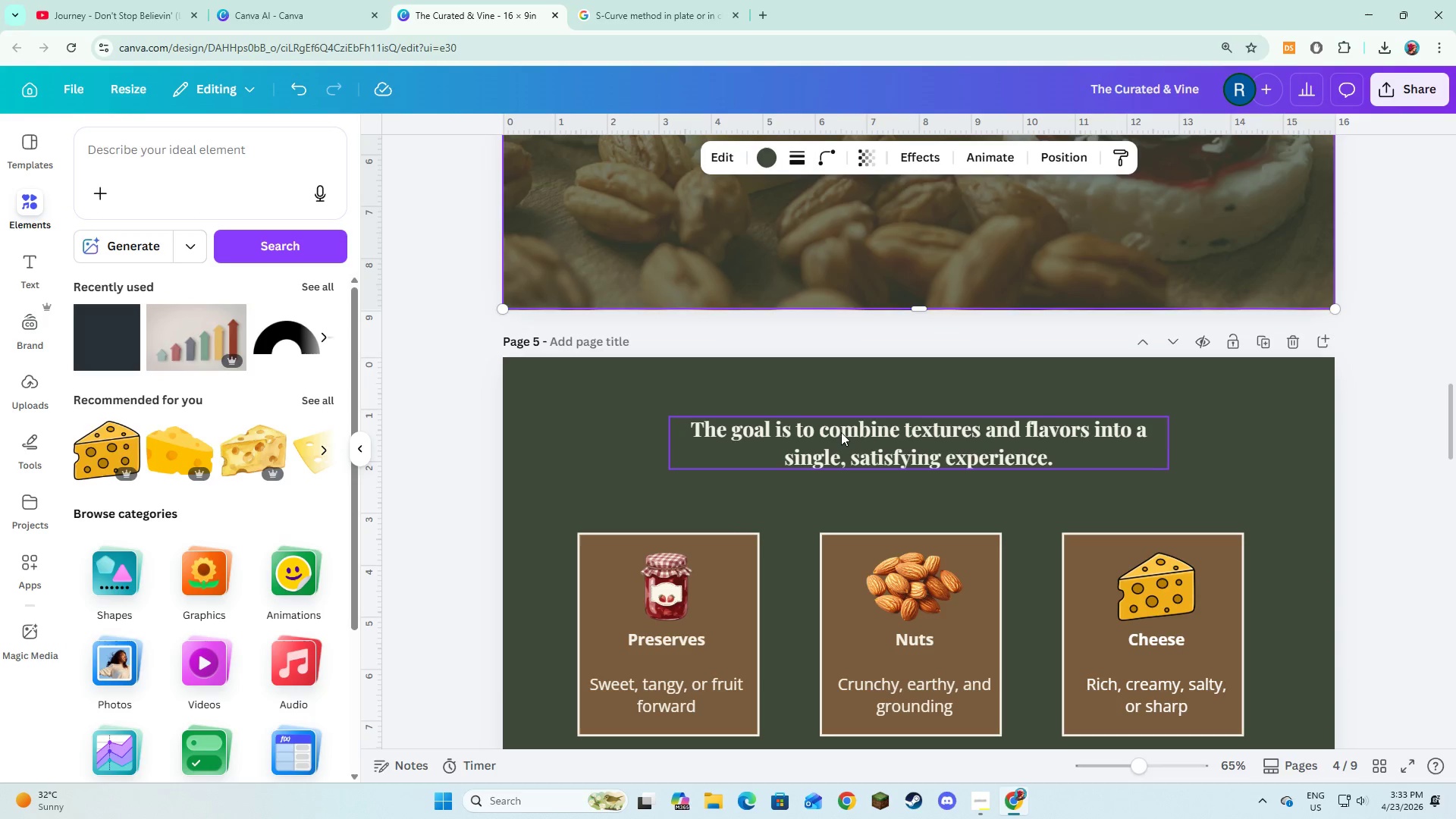 
left_click([841, 434])
 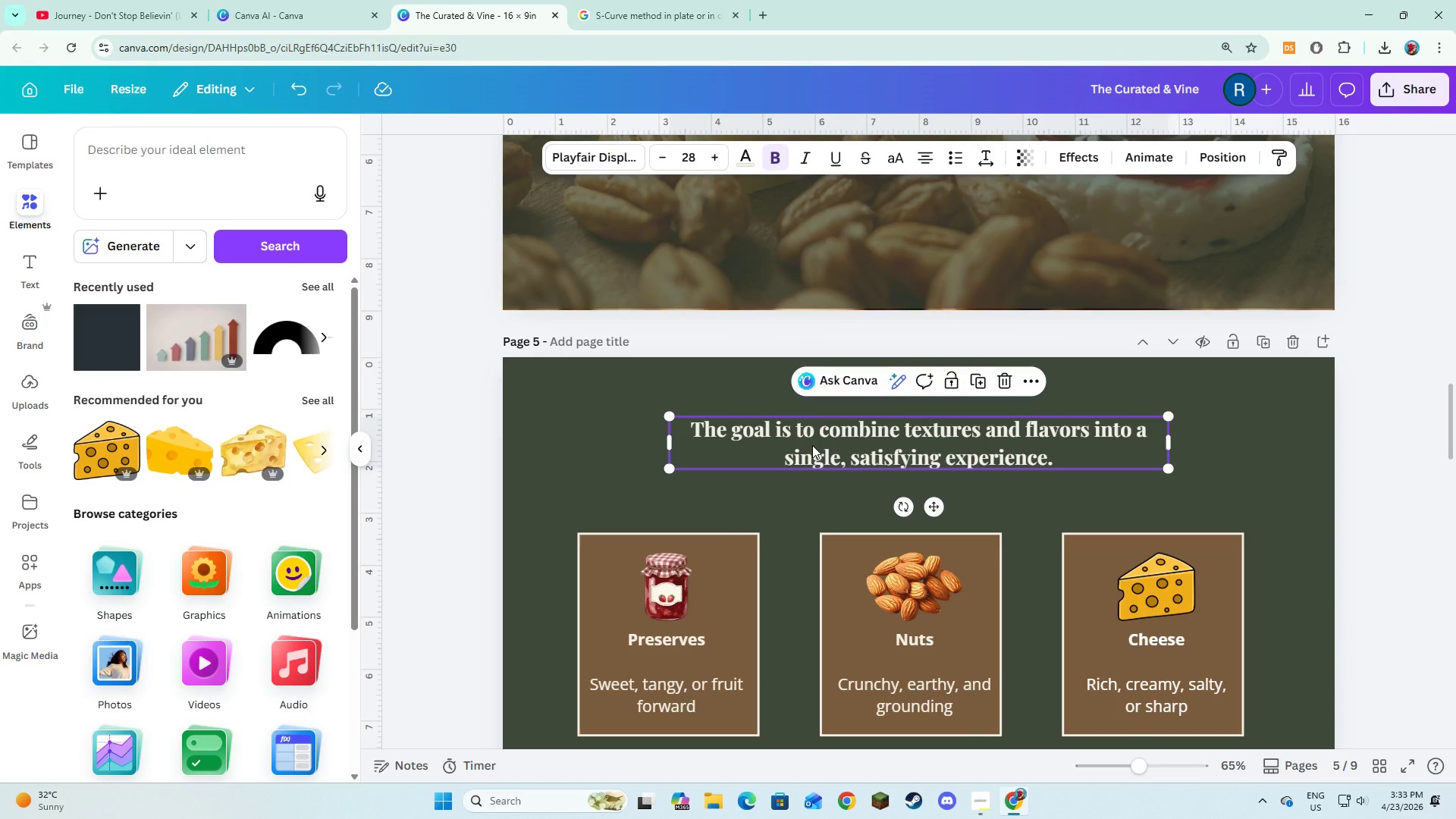 
scroll: coordinate [808, 416], scroll_direction: down, amount: 6.0
 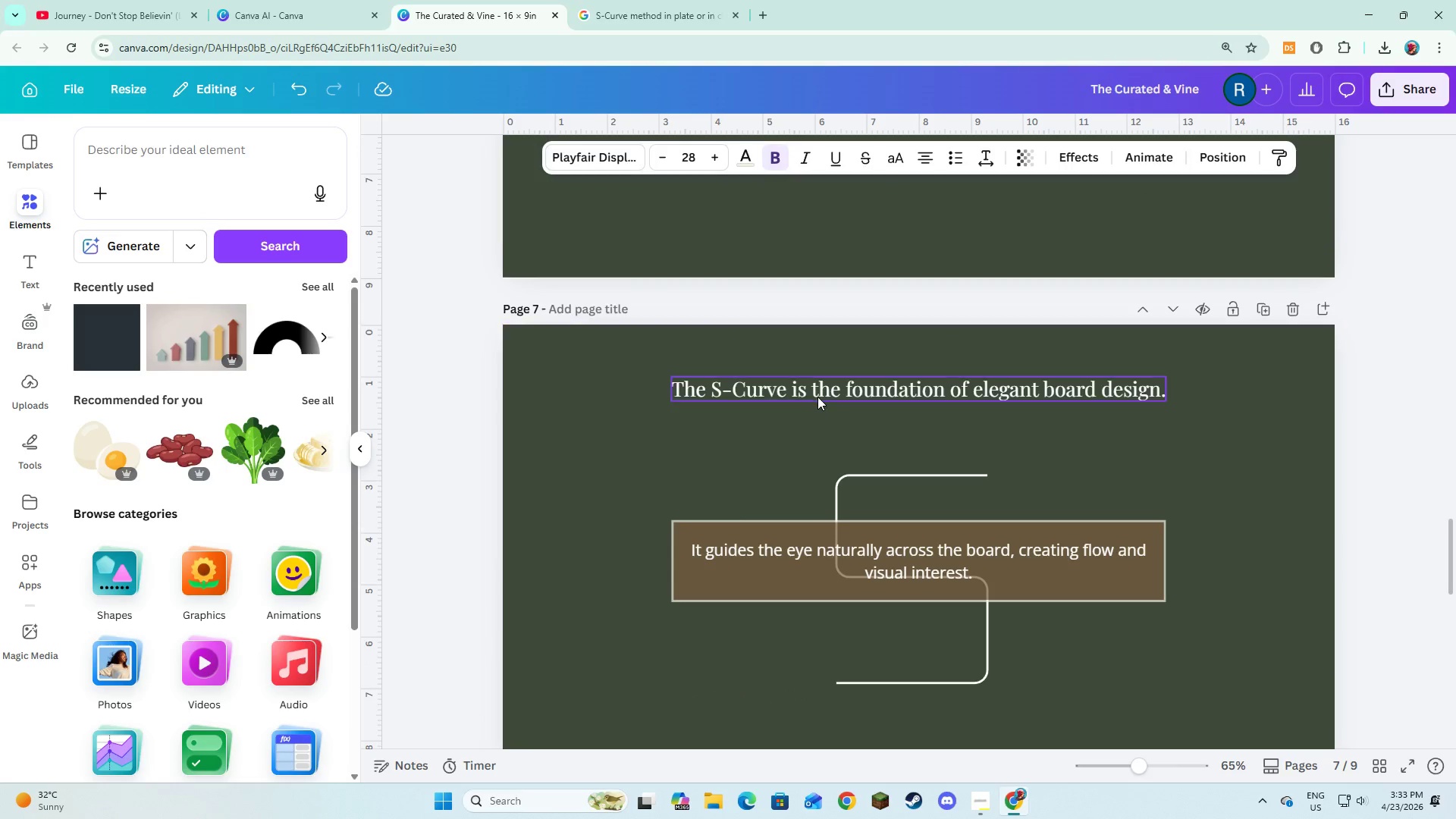 
left_click([817, 396])
 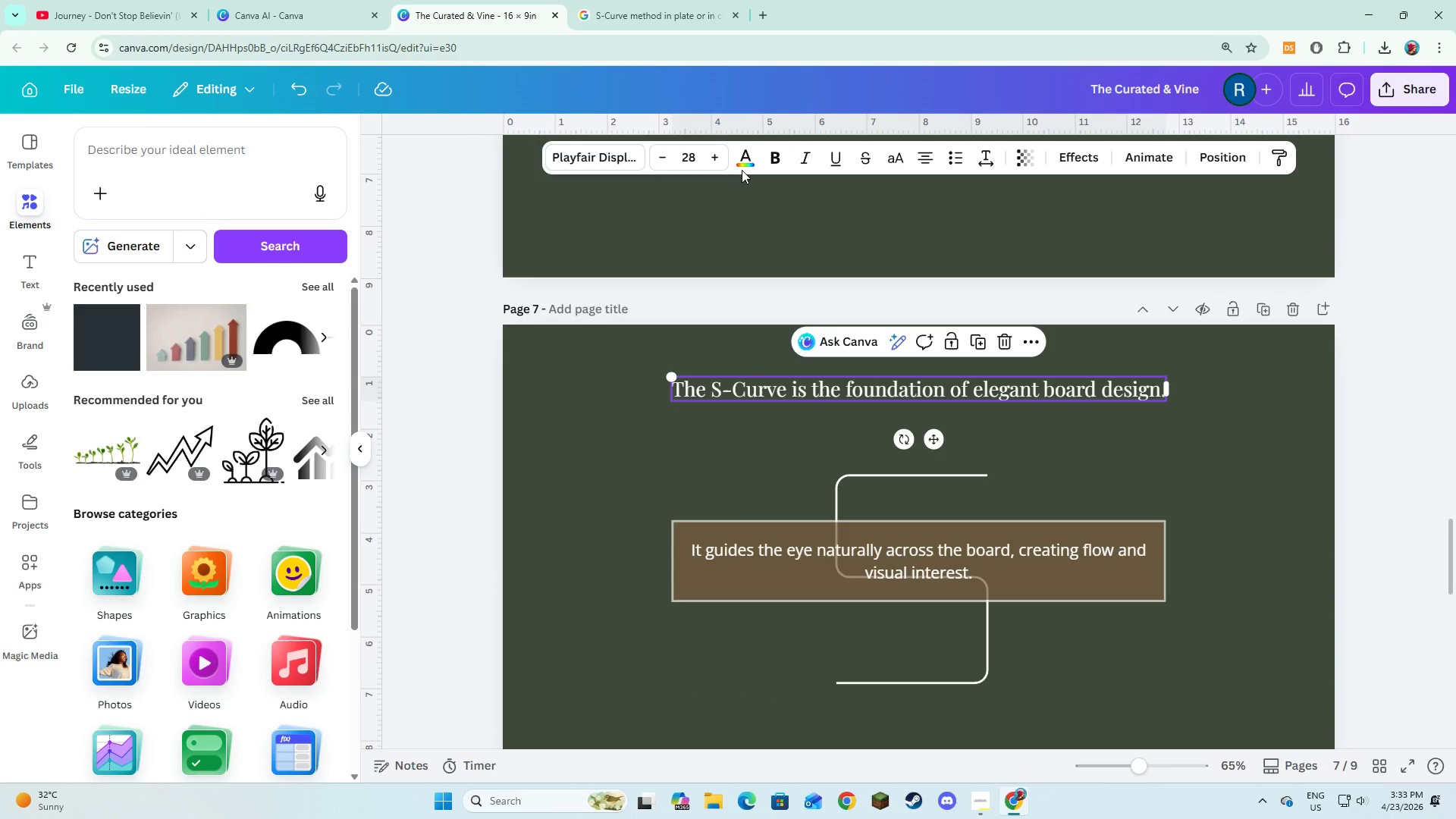 
left_click([742, 162])
 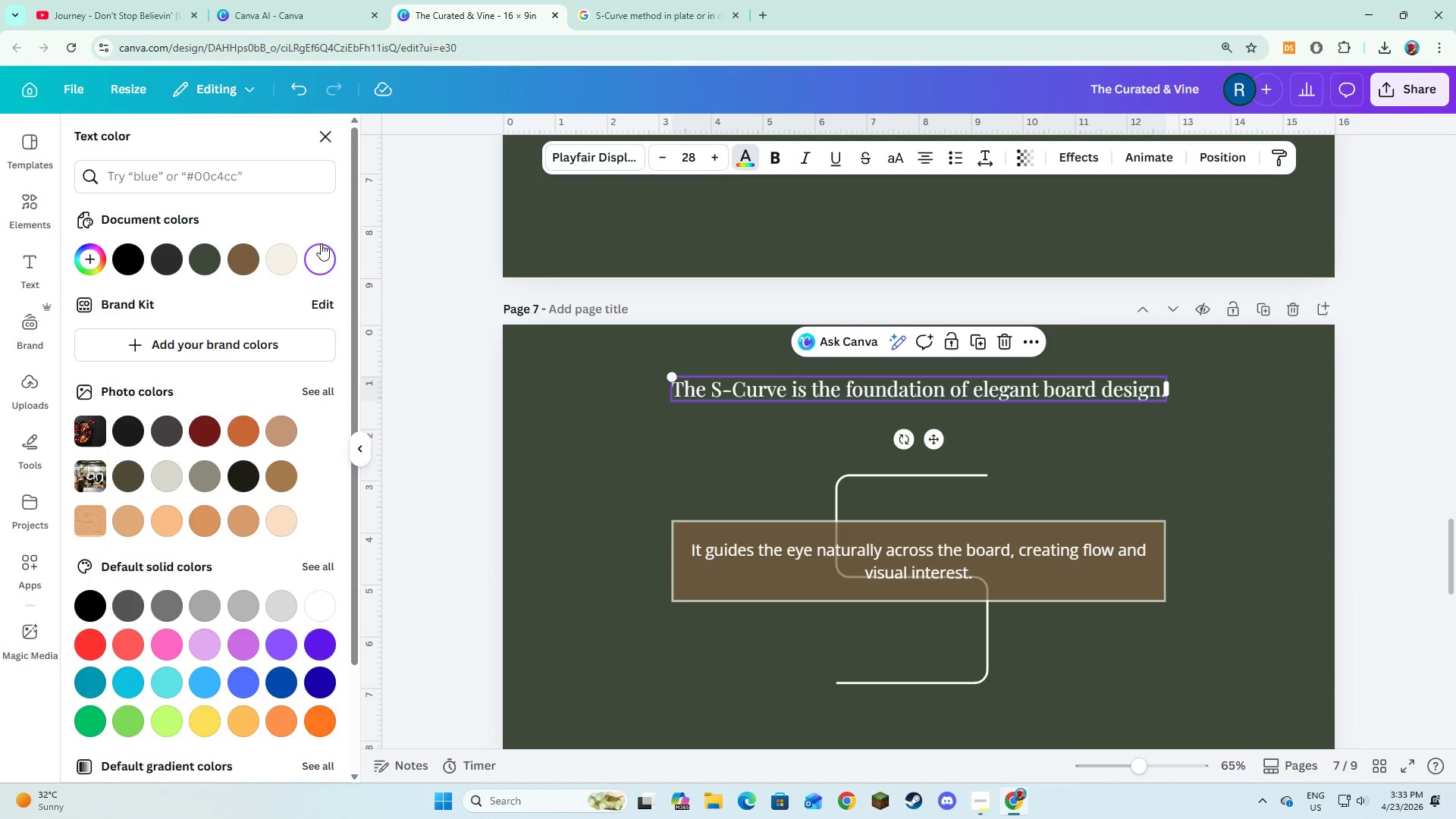 
left_click([279, 262])
 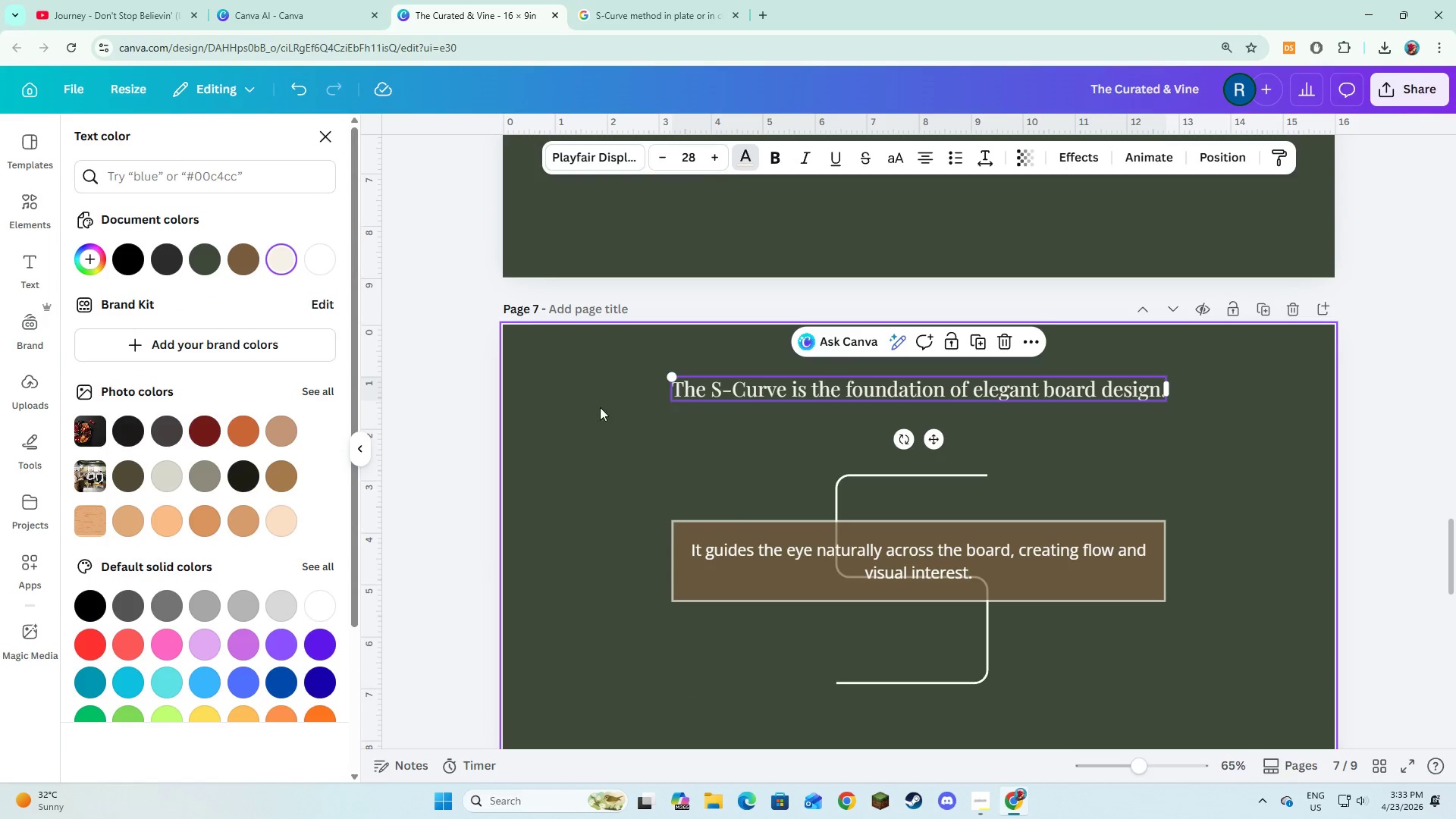 
left_click([600, 416])
 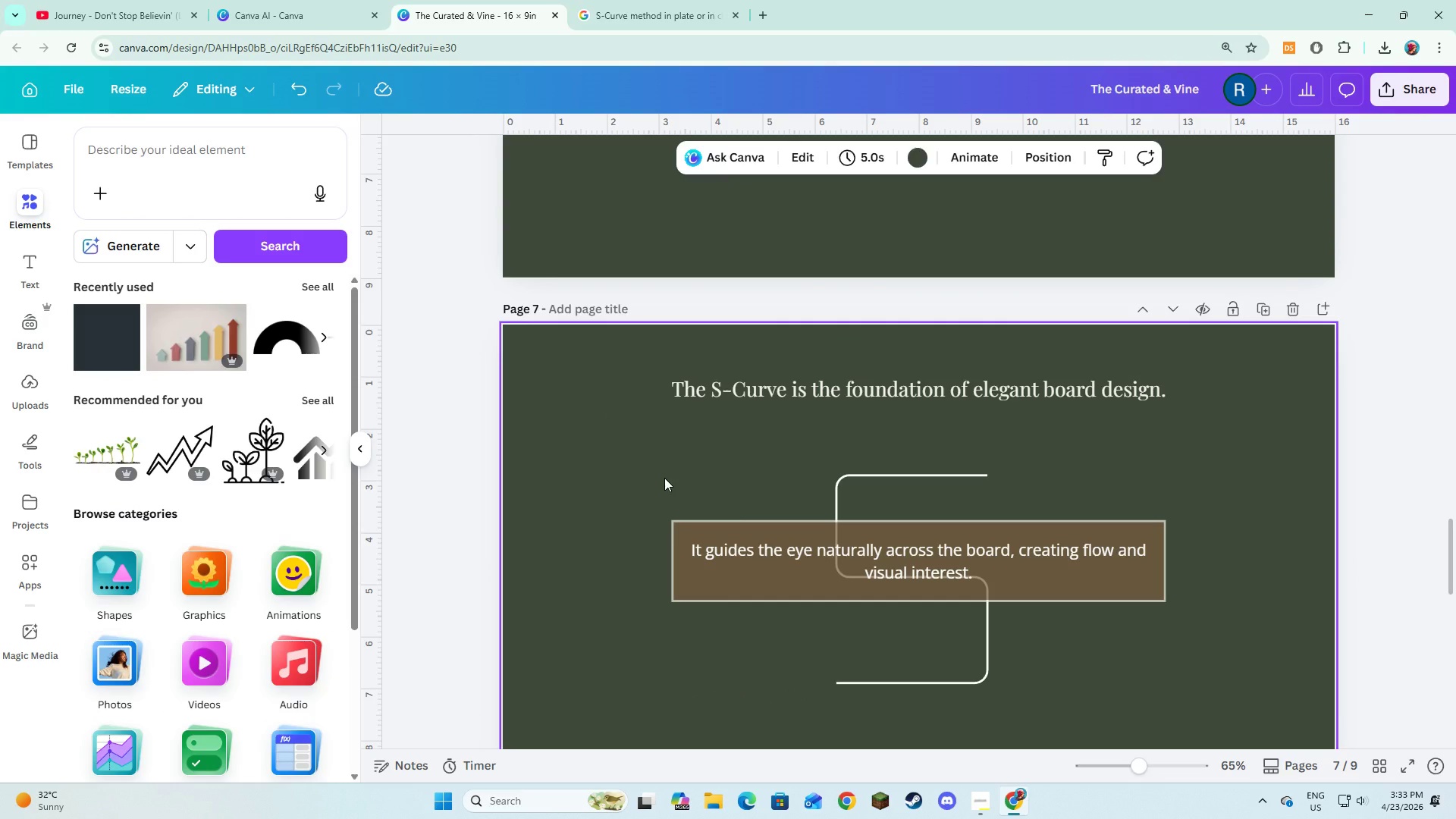 
scroll: coordinate [664, 478], scroll_direction: down, amount: 5.0
 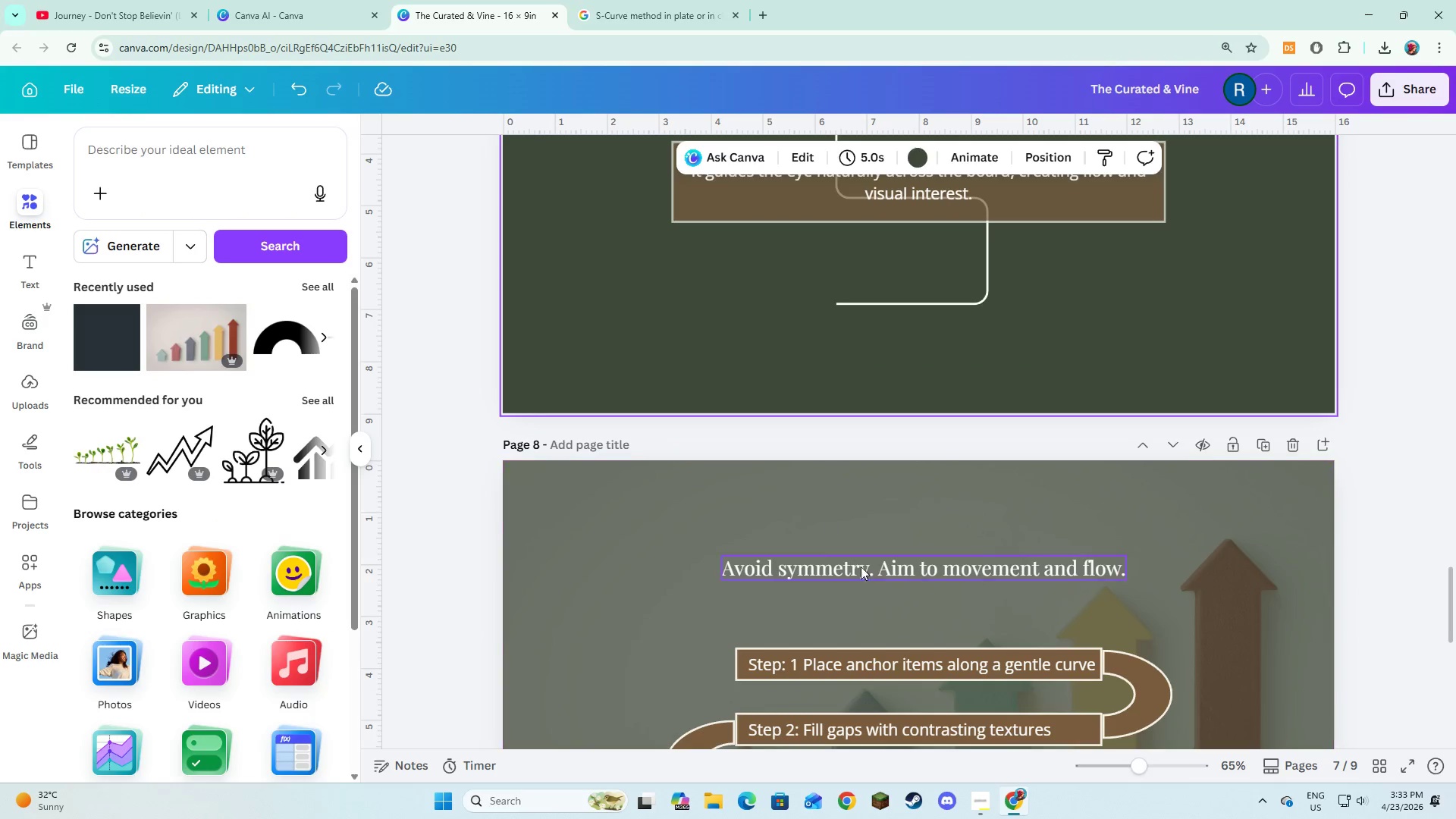 
left_click([863, 570])
 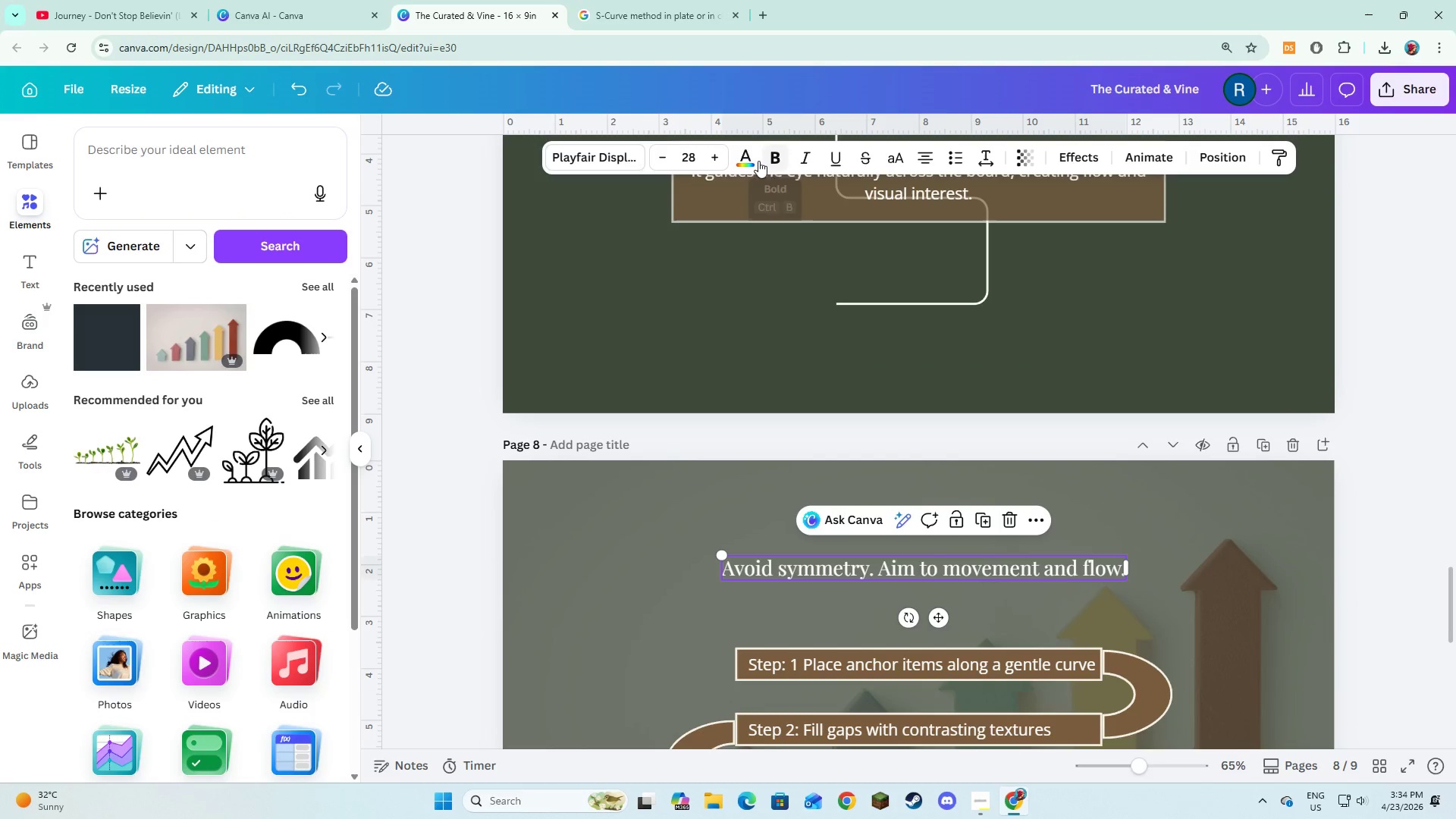 
left_click([753, 158])
 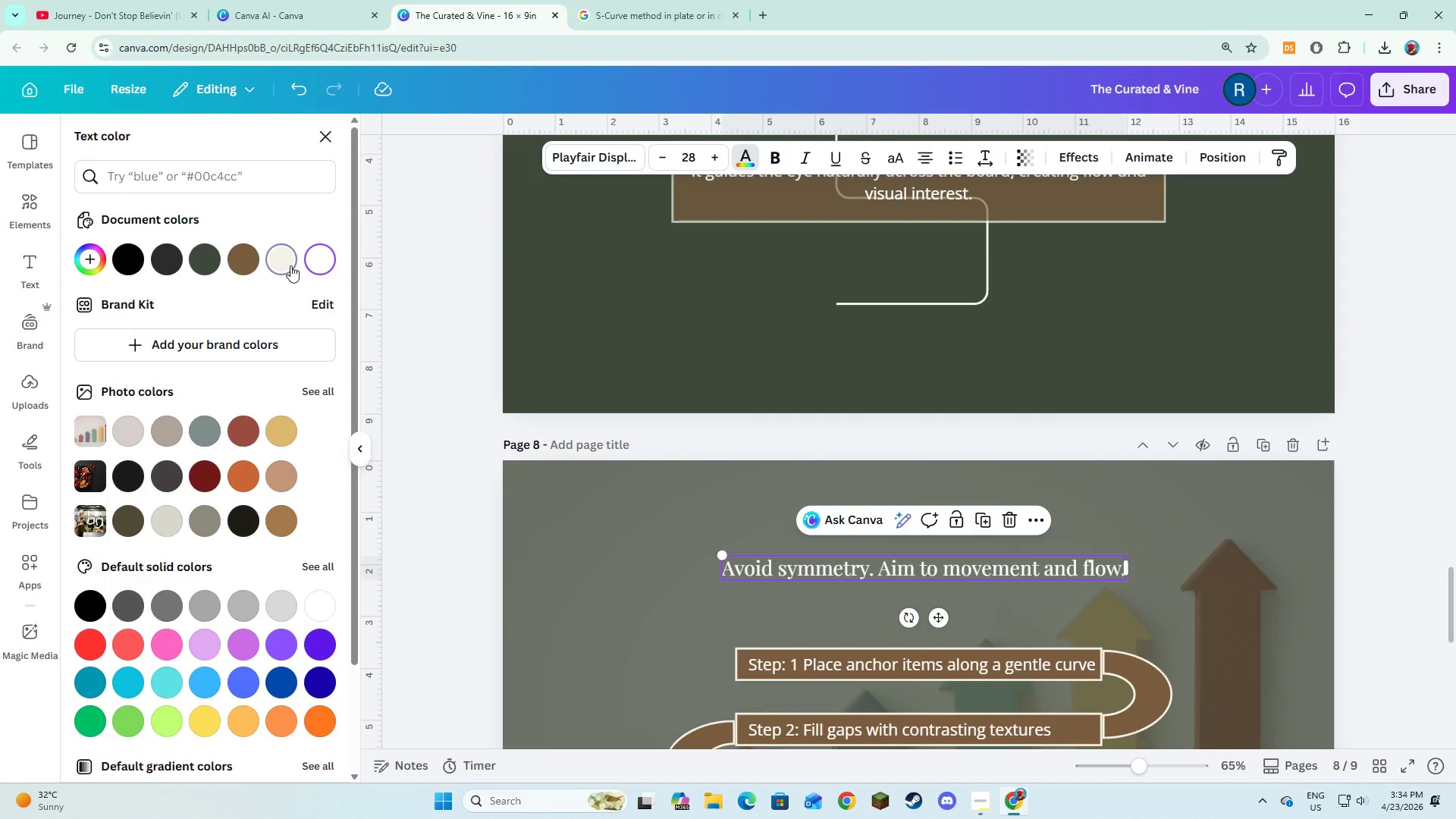 
double_click([560, 483])
 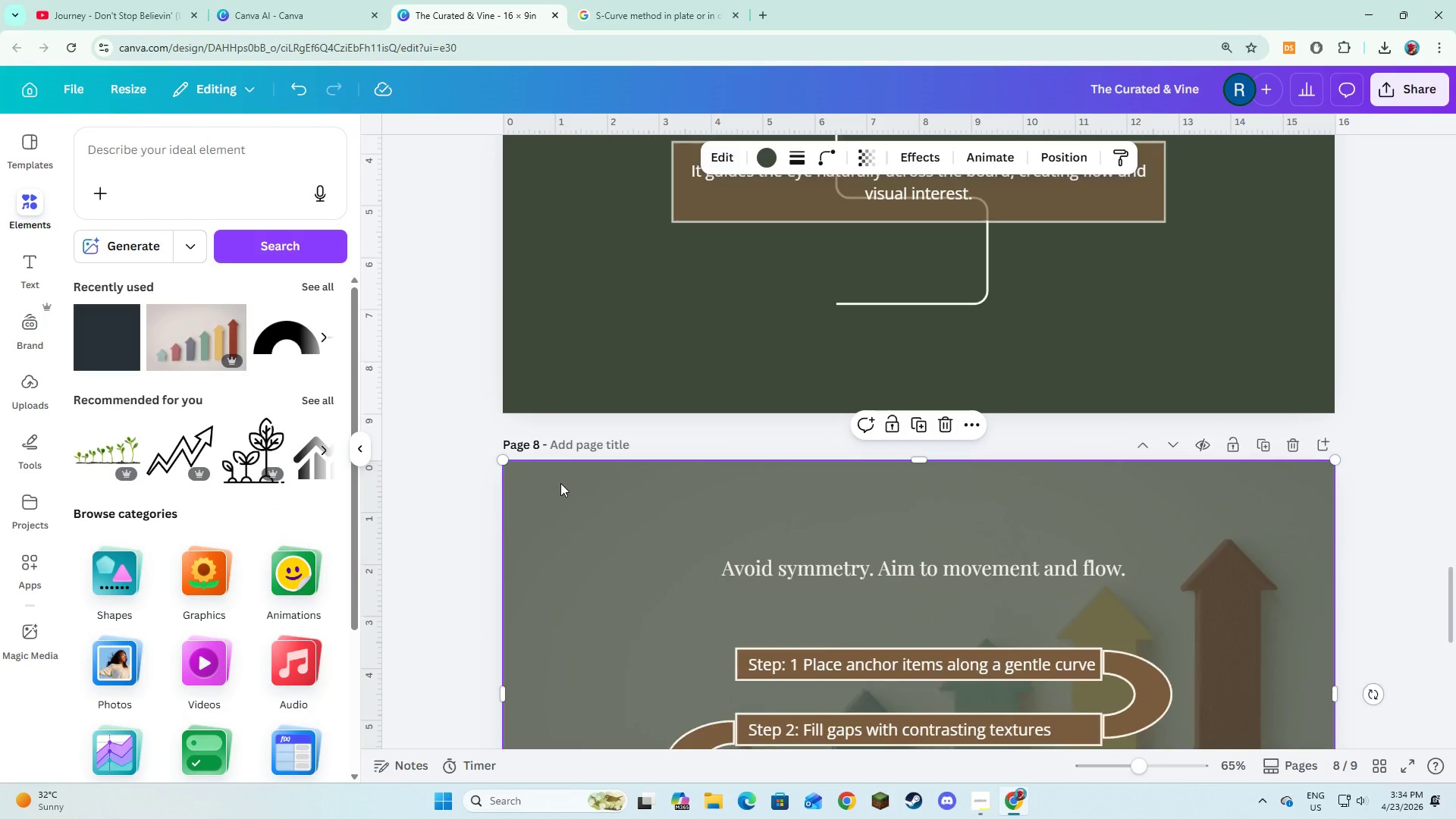 
scroll: coordinate [593, 491], scroll_direction: down, amount: 9.0
 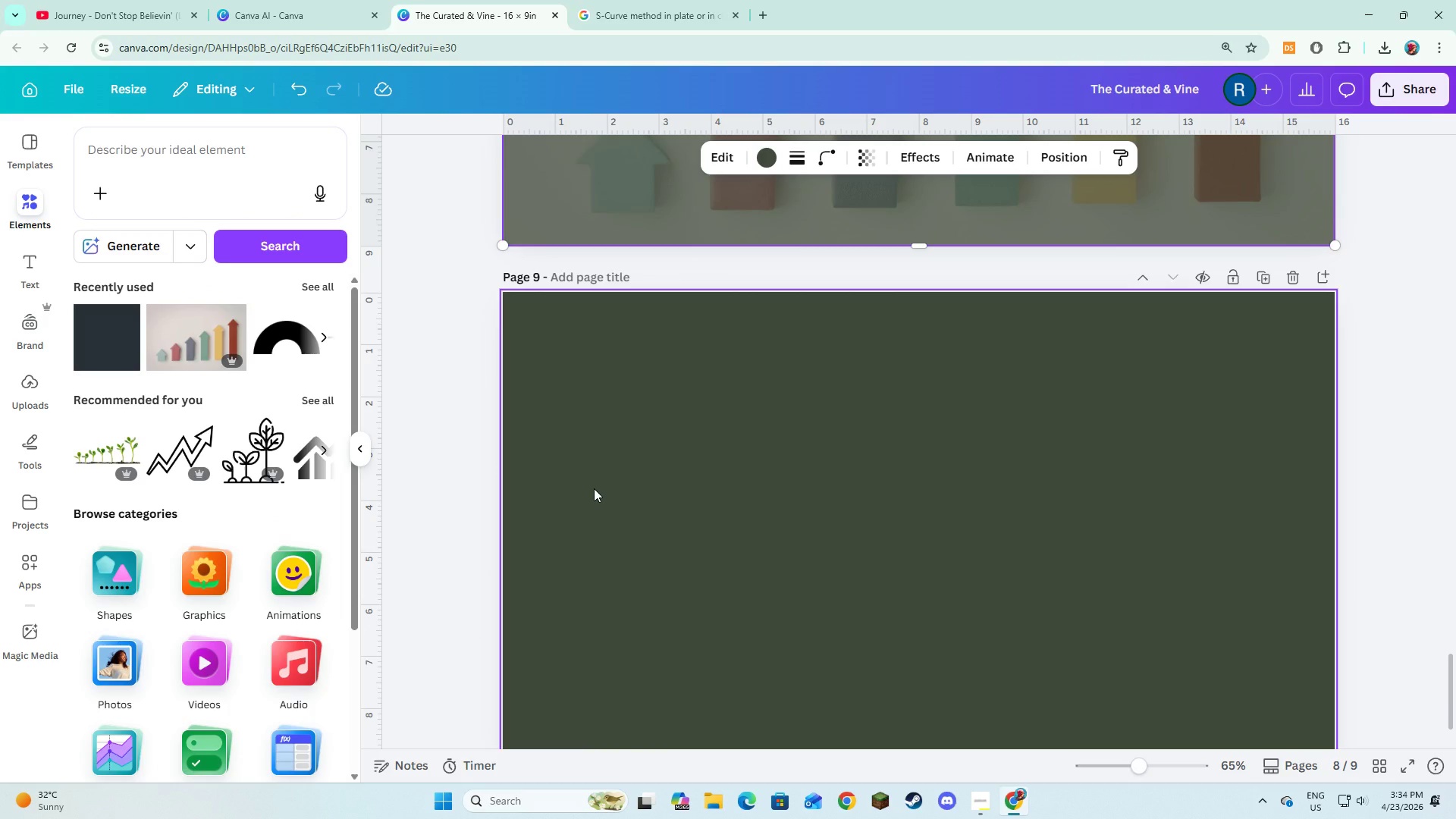 
left_click([594, 488])
 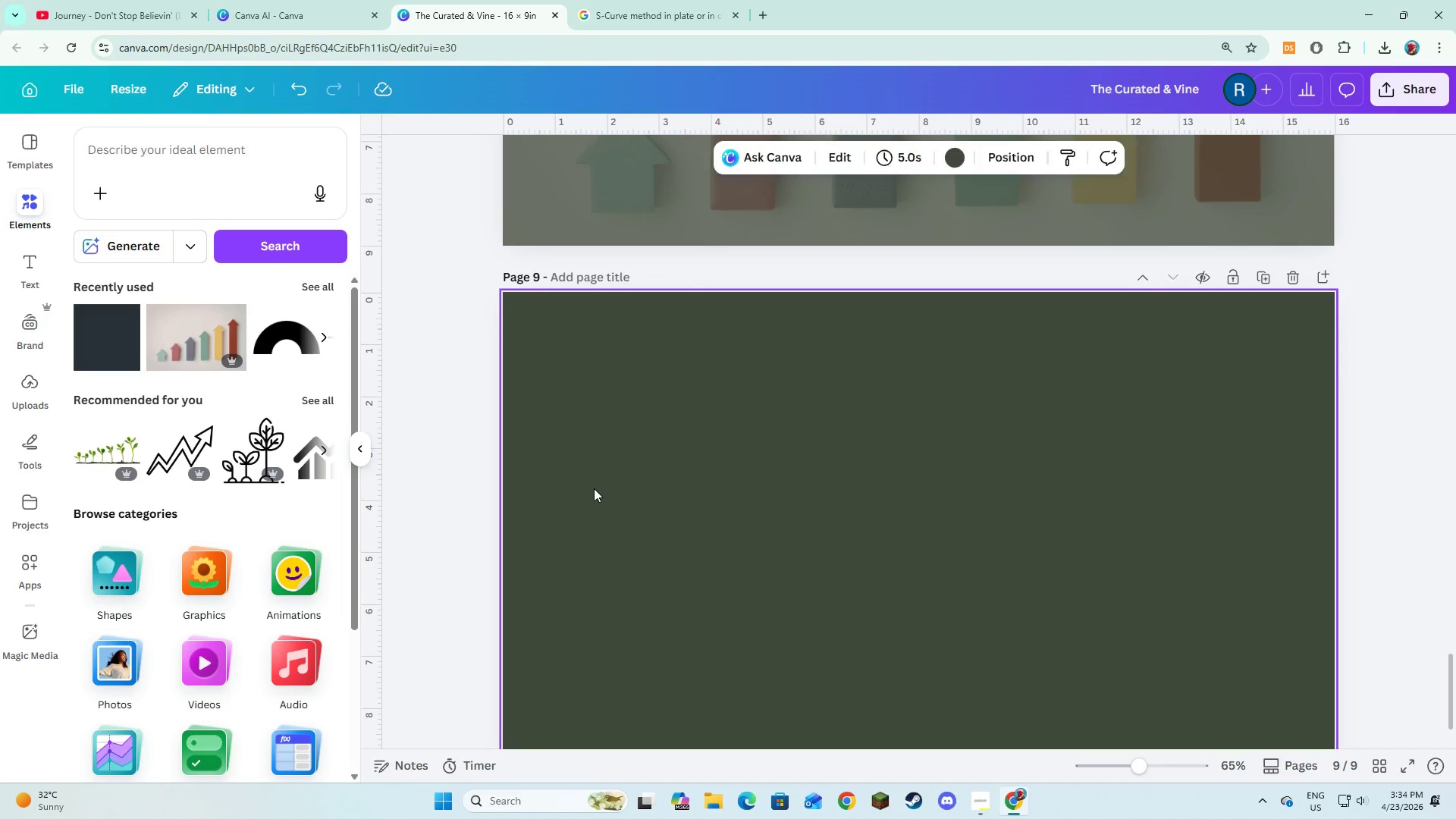 
scroll: coordinate [594, 488], scroll_direction: down, amount: 4.0
 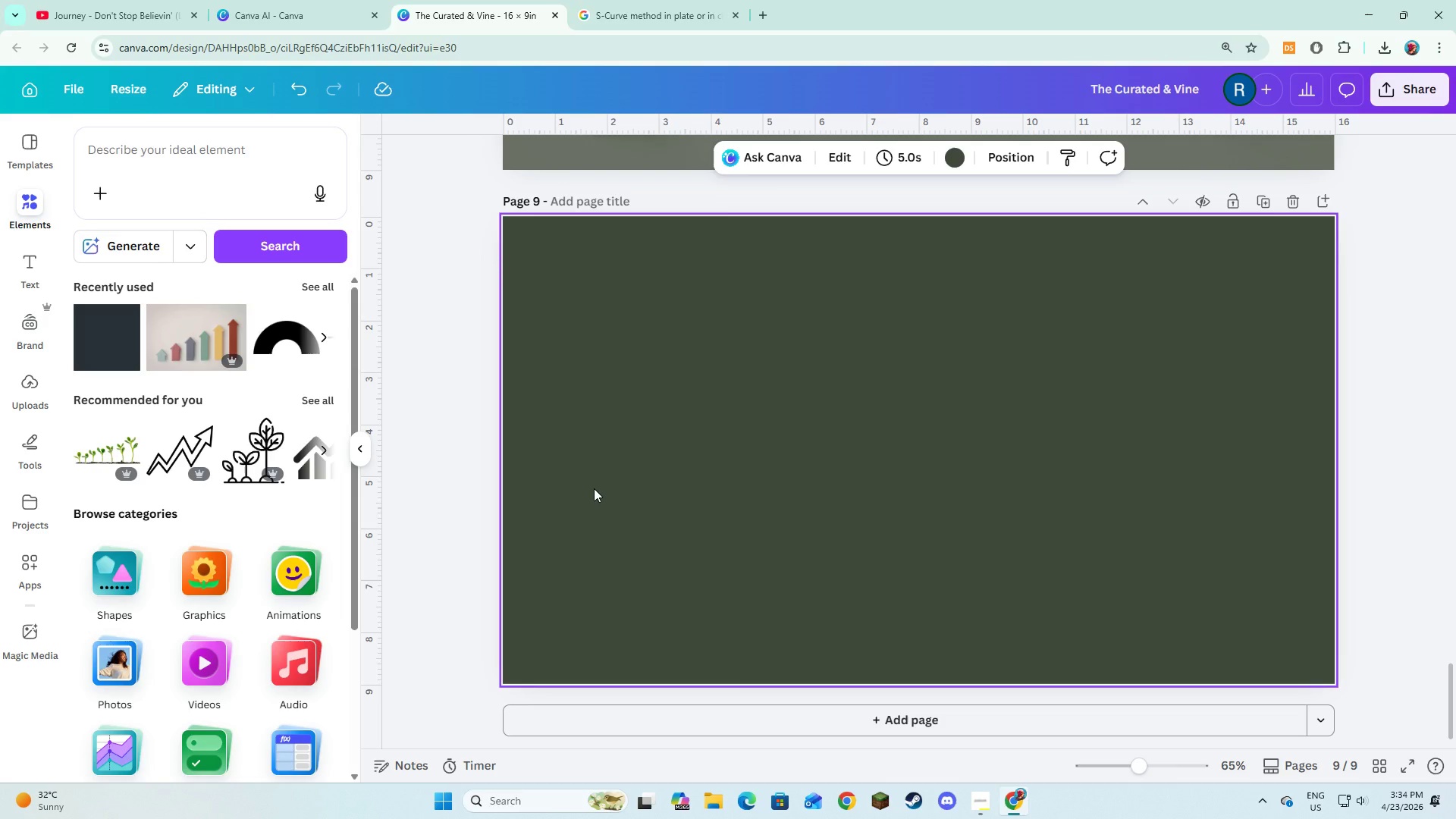 
wait(12.91)
 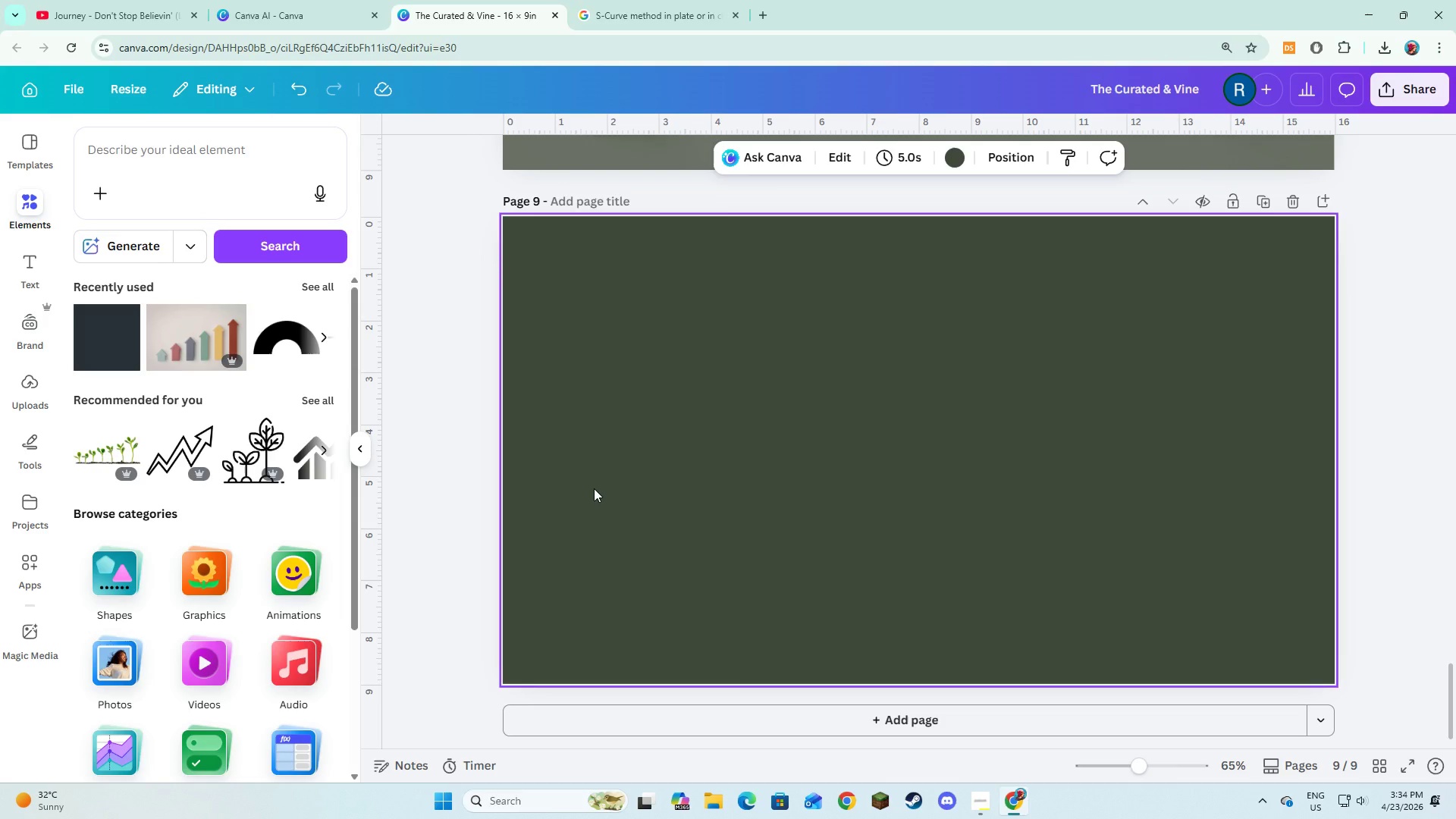 
left_click([39, 252])
 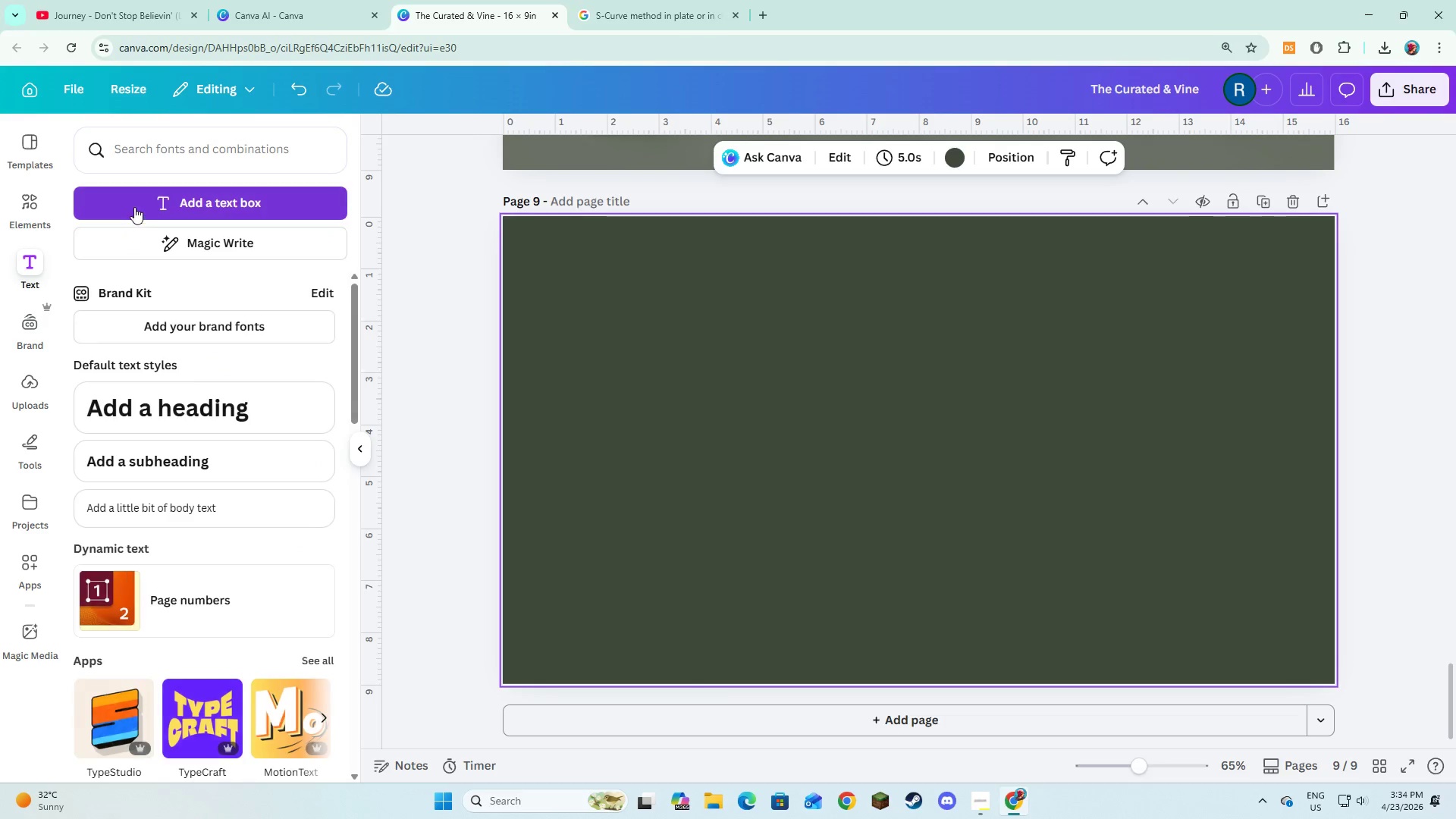 
left_click([136, 206])
 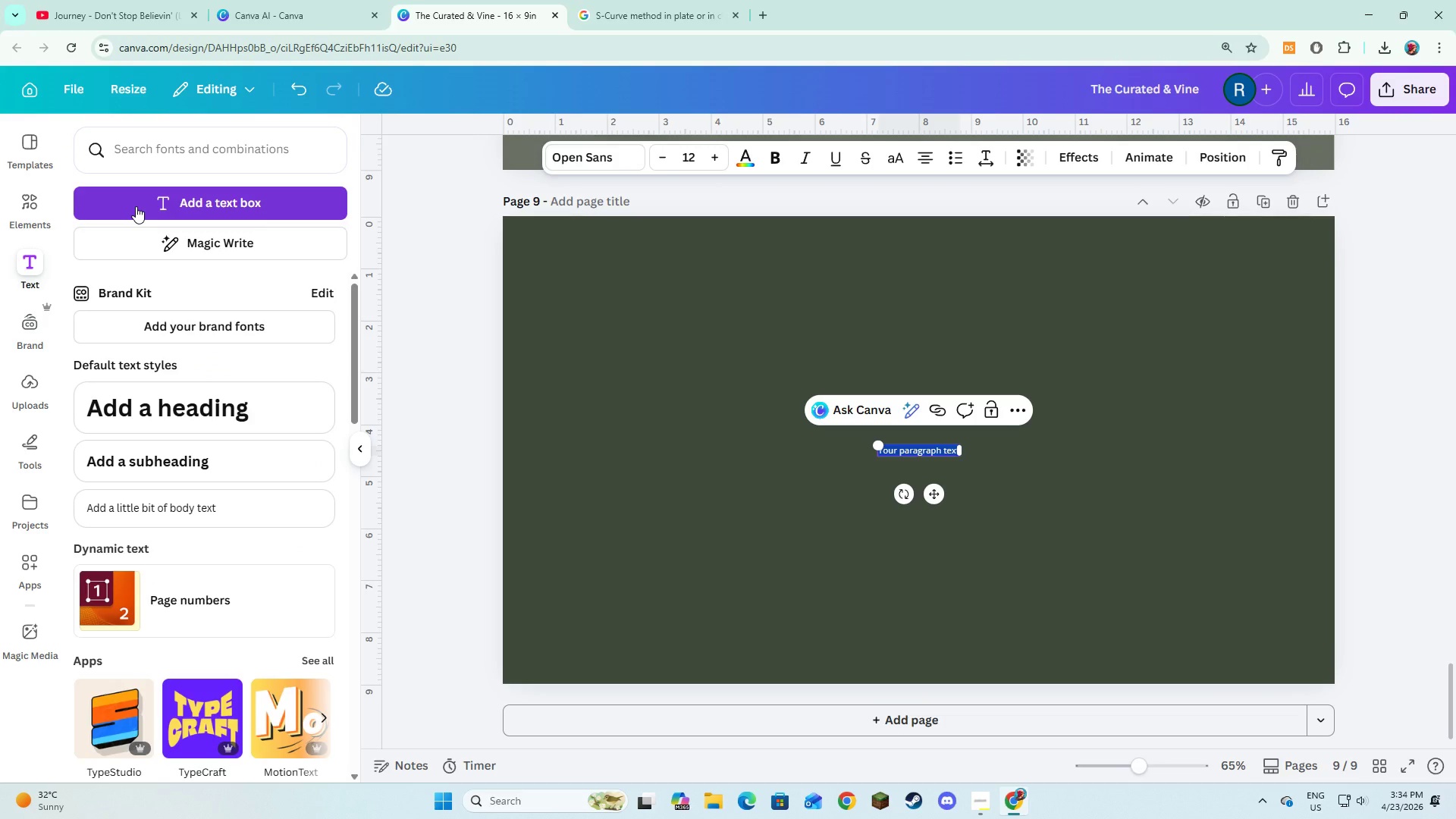 
type(Pairing wine is about enhancing both the food and the drn)
key(Backspace)
type(ink.)
 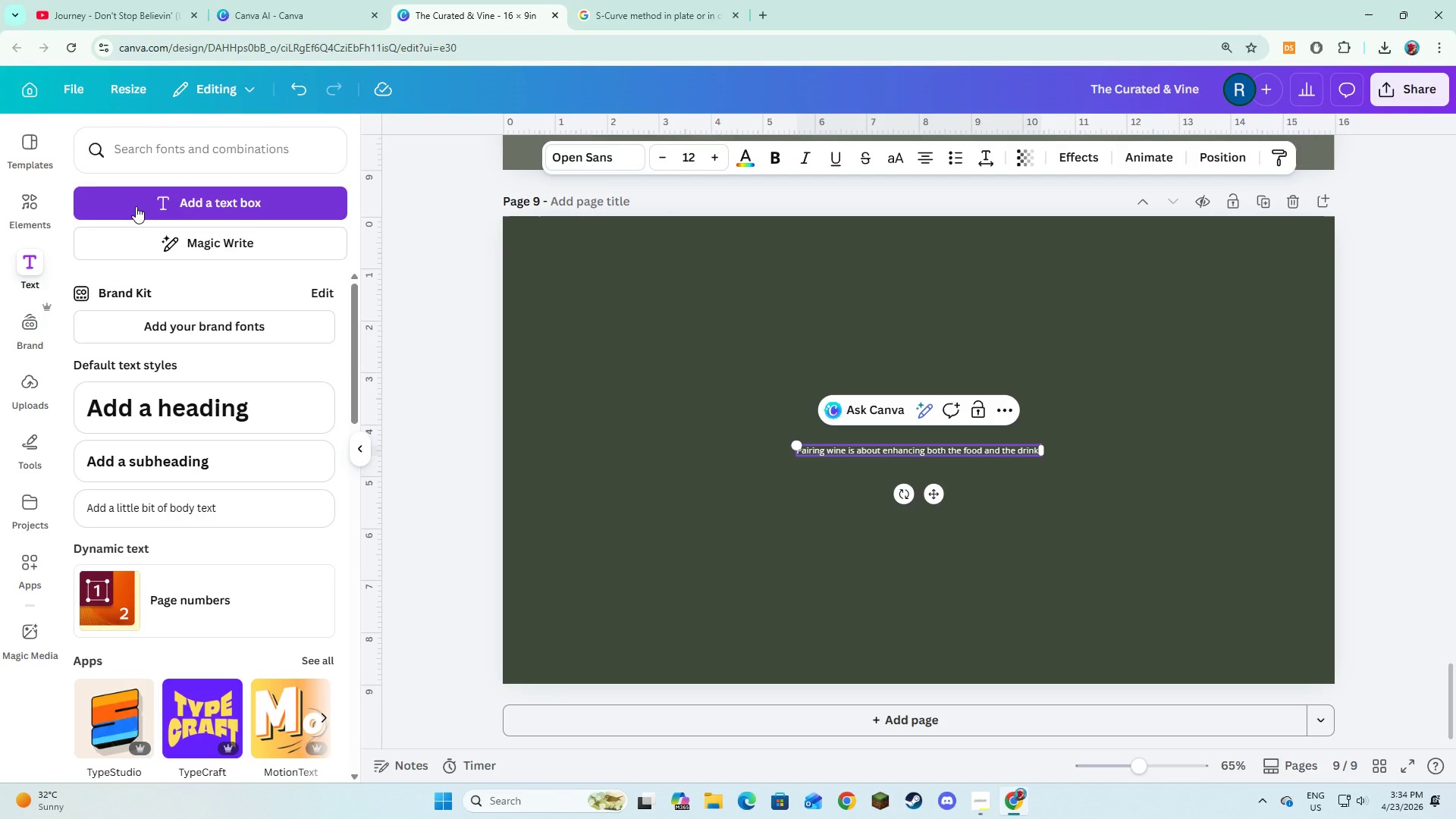 
key(Control+A)
 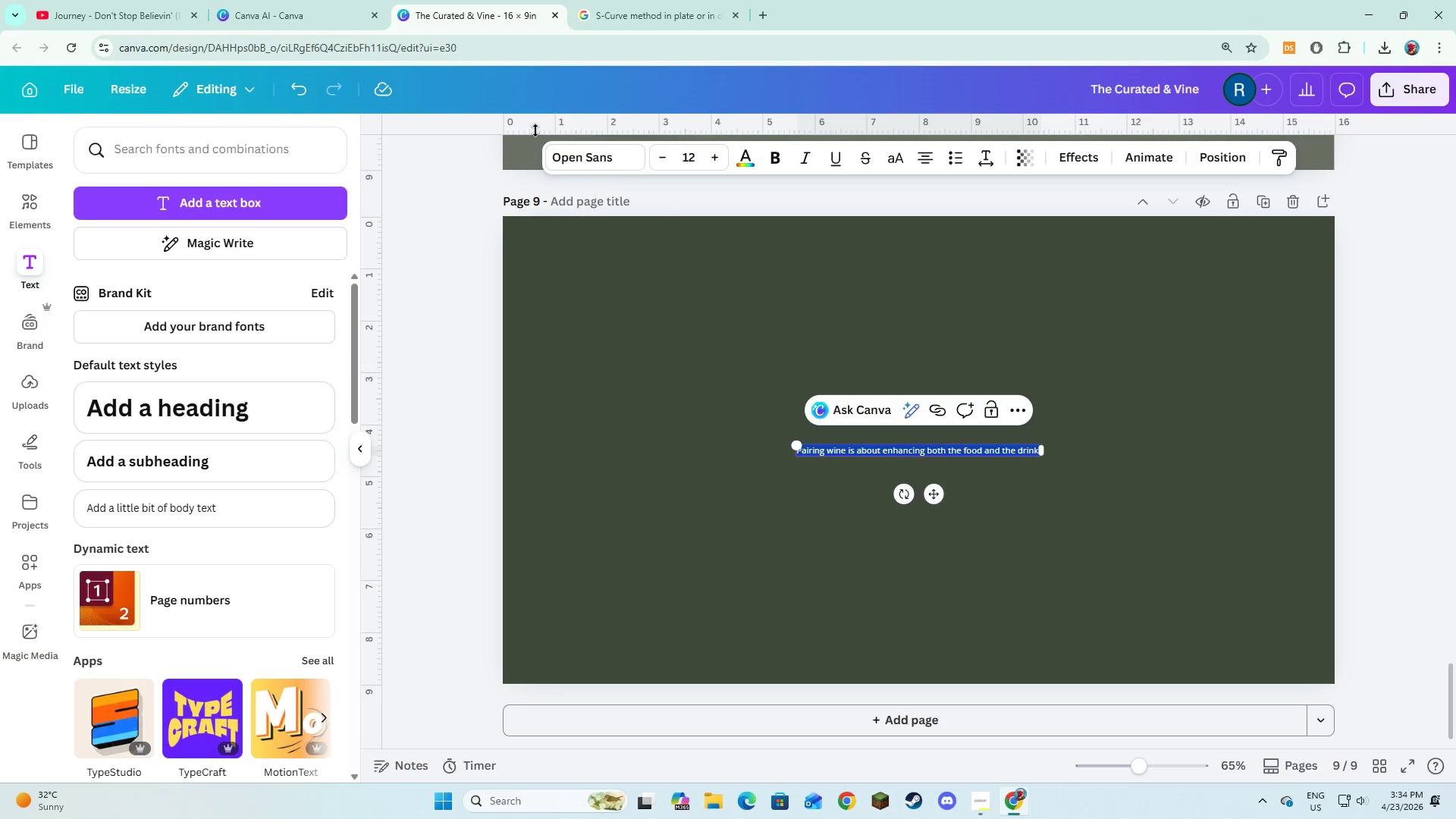 
left_click([552, 159])
 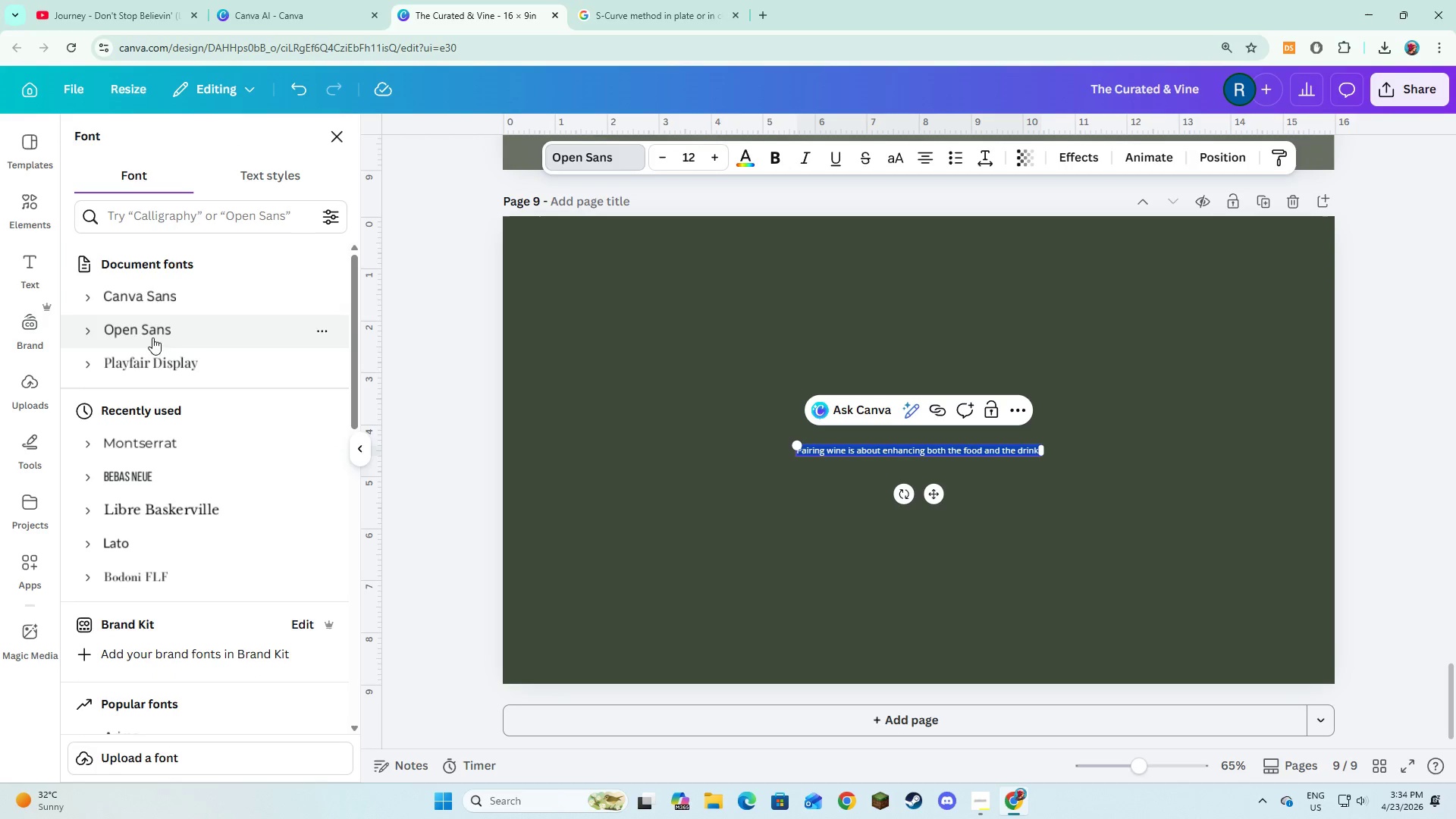 
left_click([156, 359])
 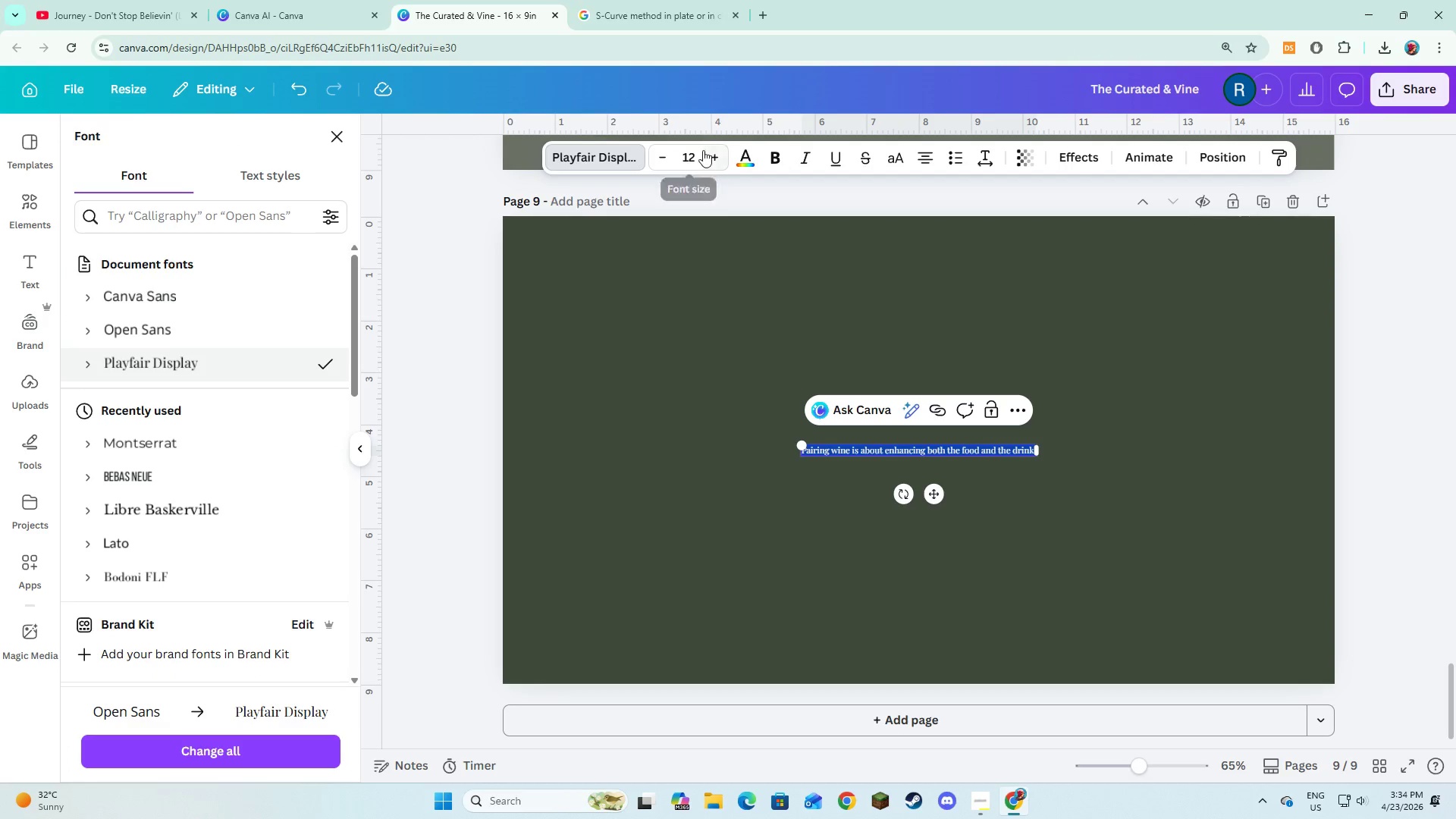 
double_click([707, 152])
 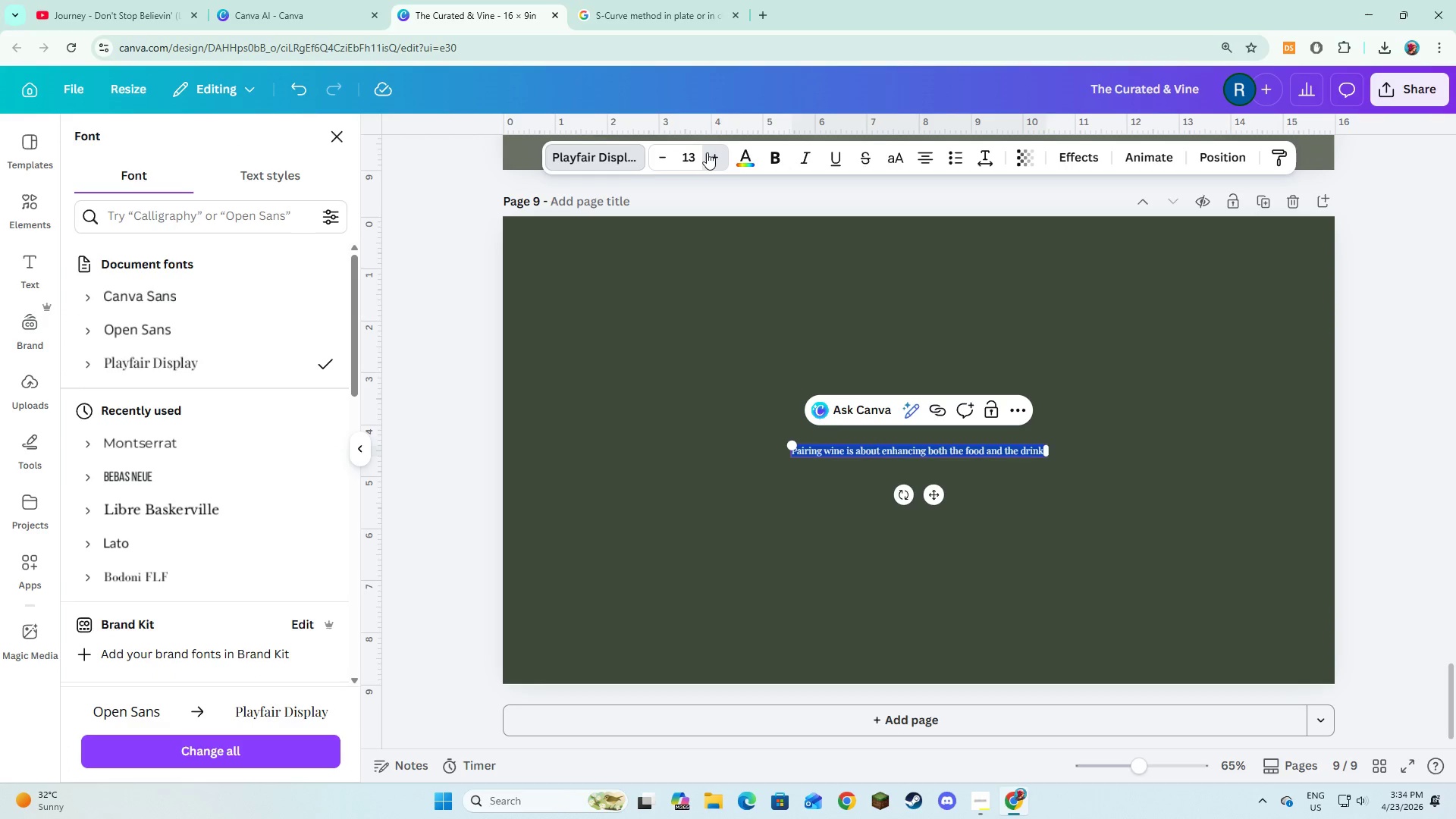 
triple_click([707, 152])
 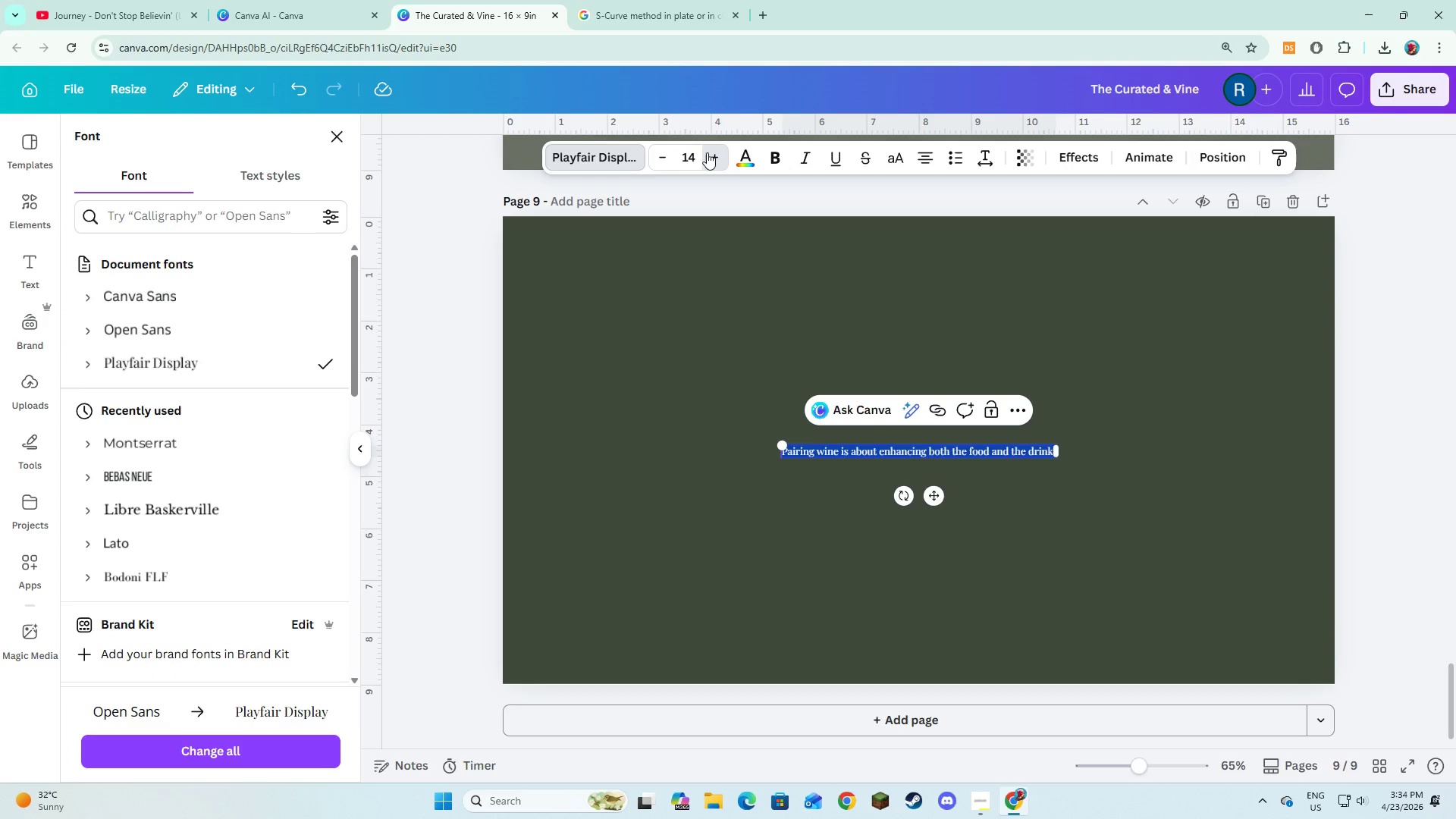 
triple_click([707, 152])
 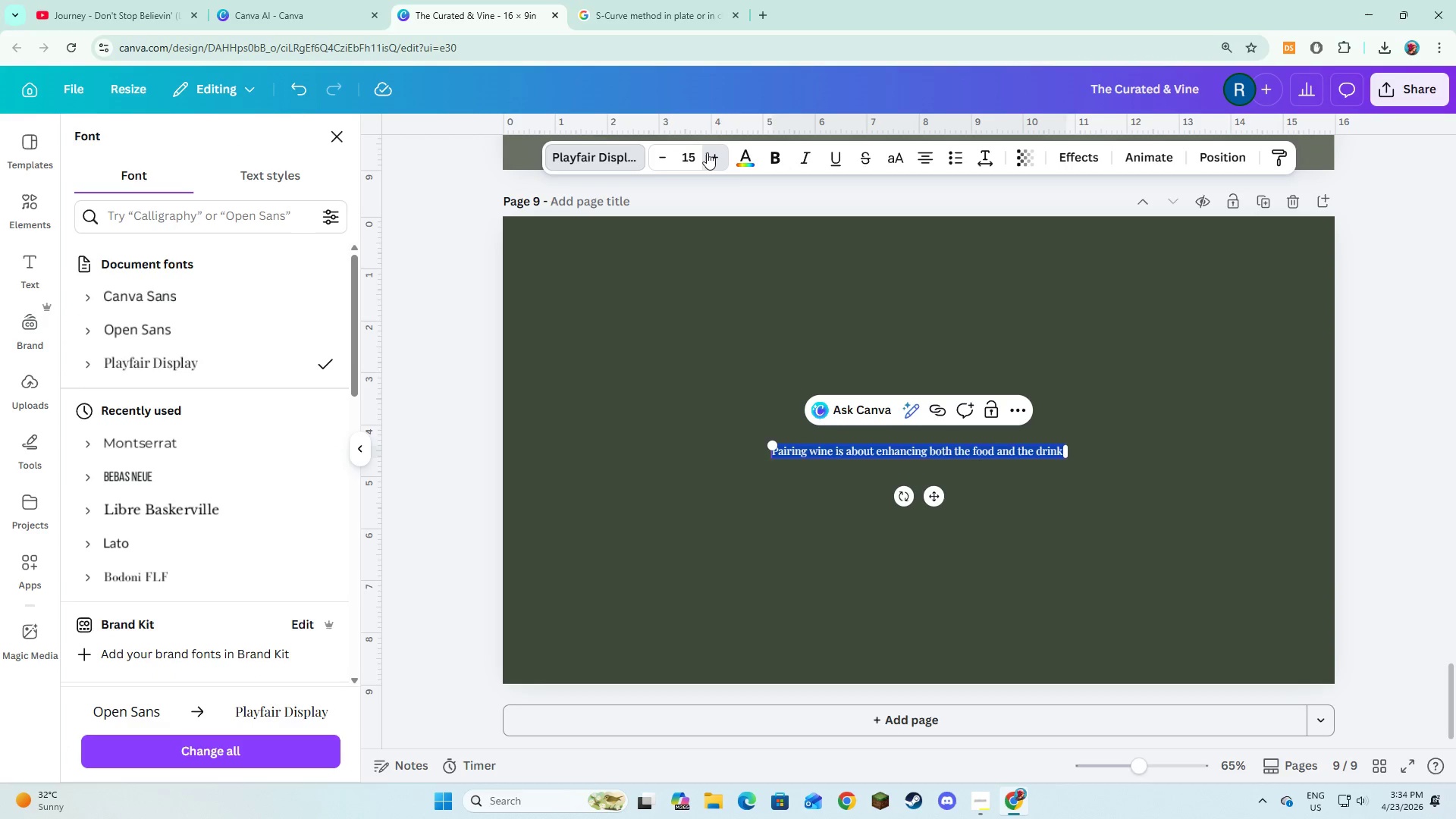 
triple_click([707, 152])
 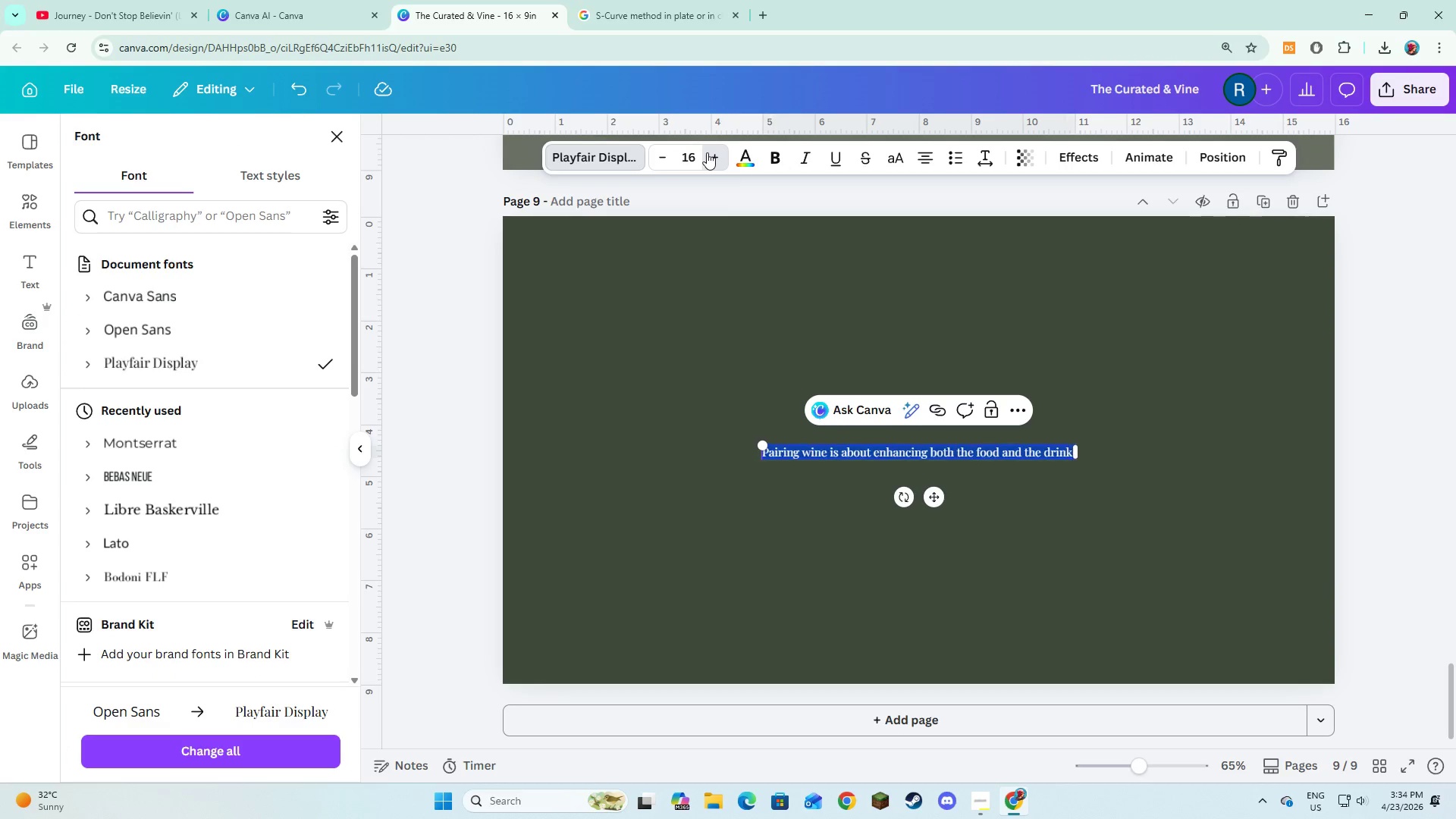 
triple_click([707, 152])
 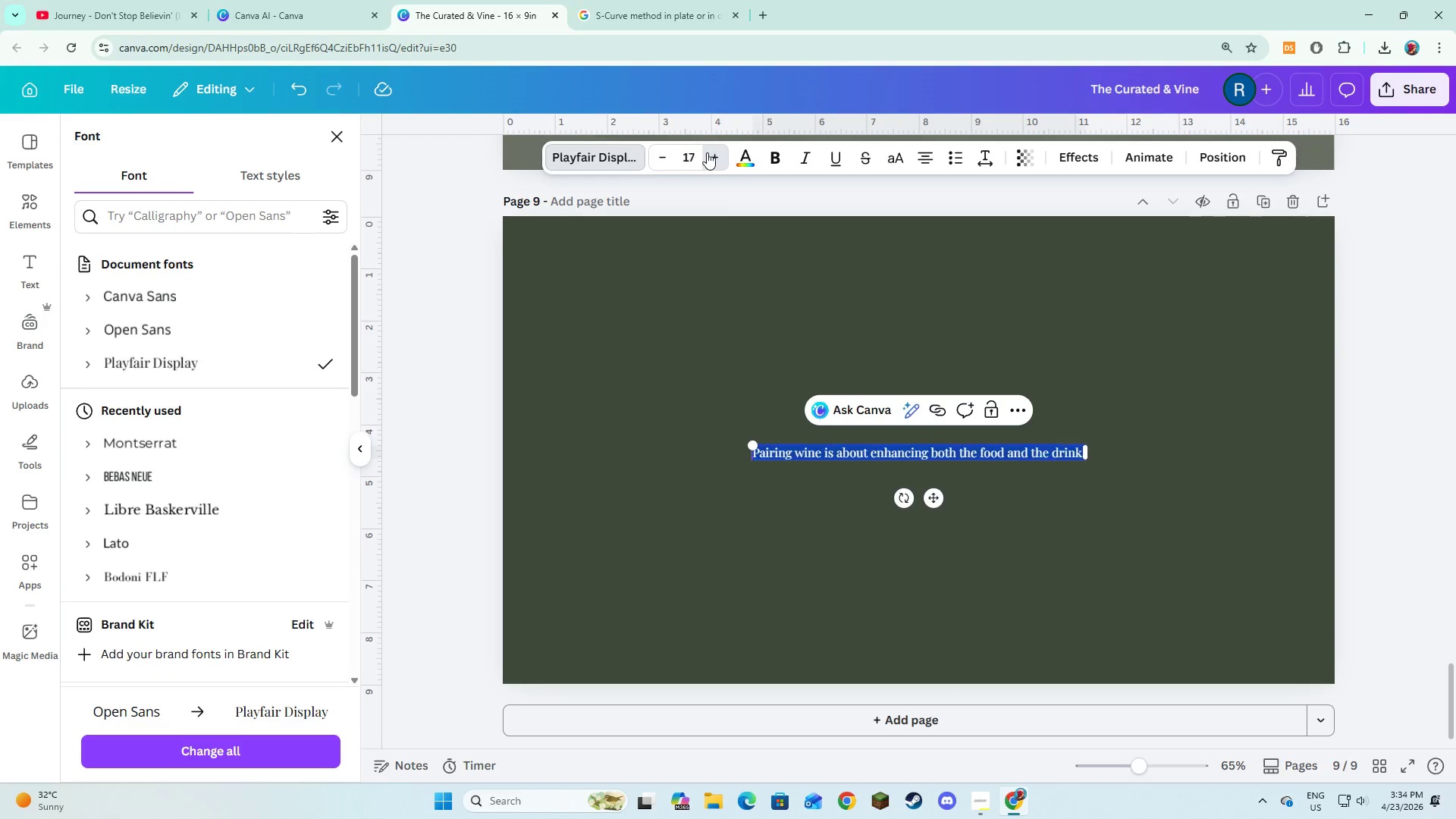 
triple_click([707, 152])
 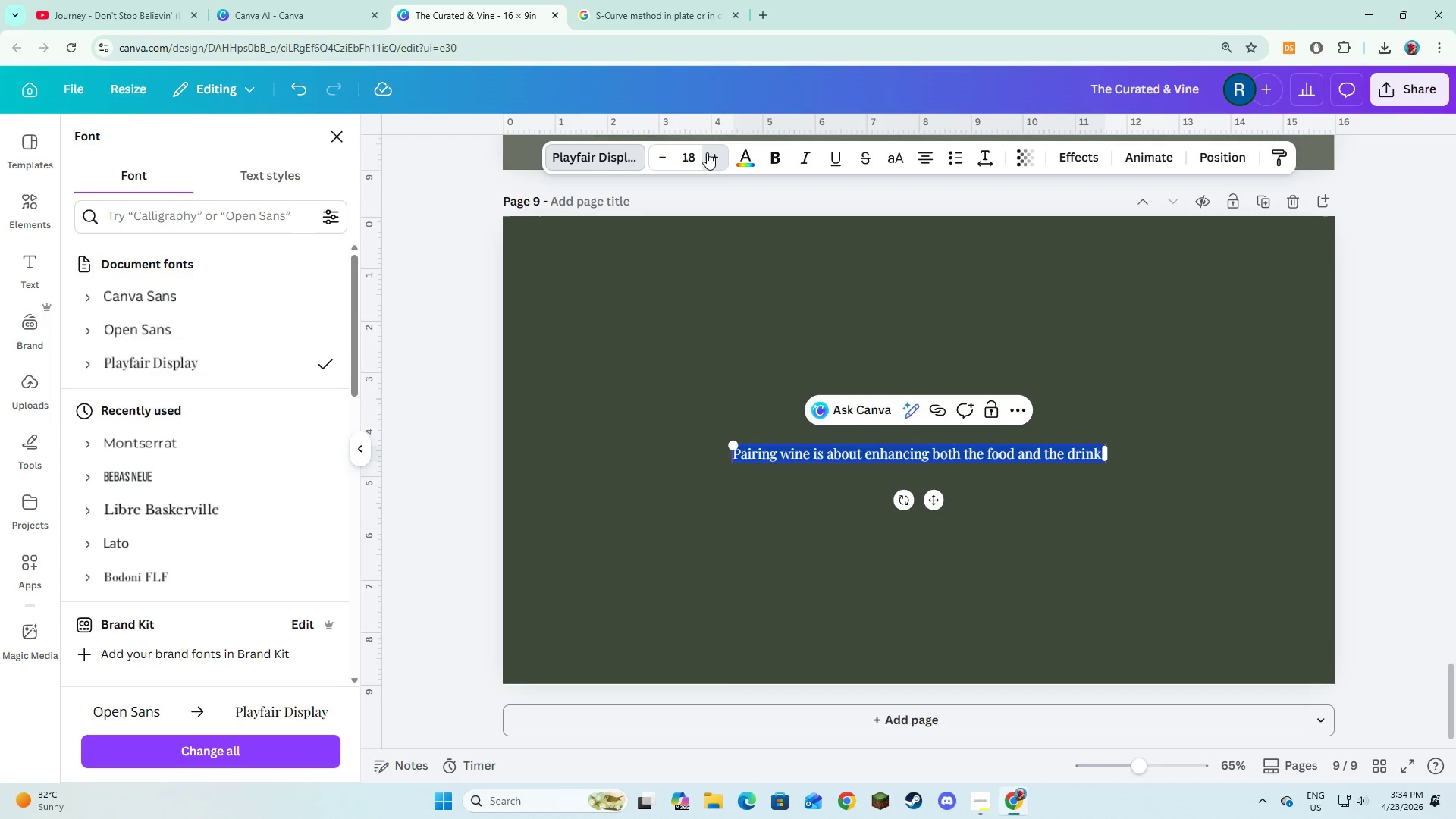 
triple_click([707, 152])
 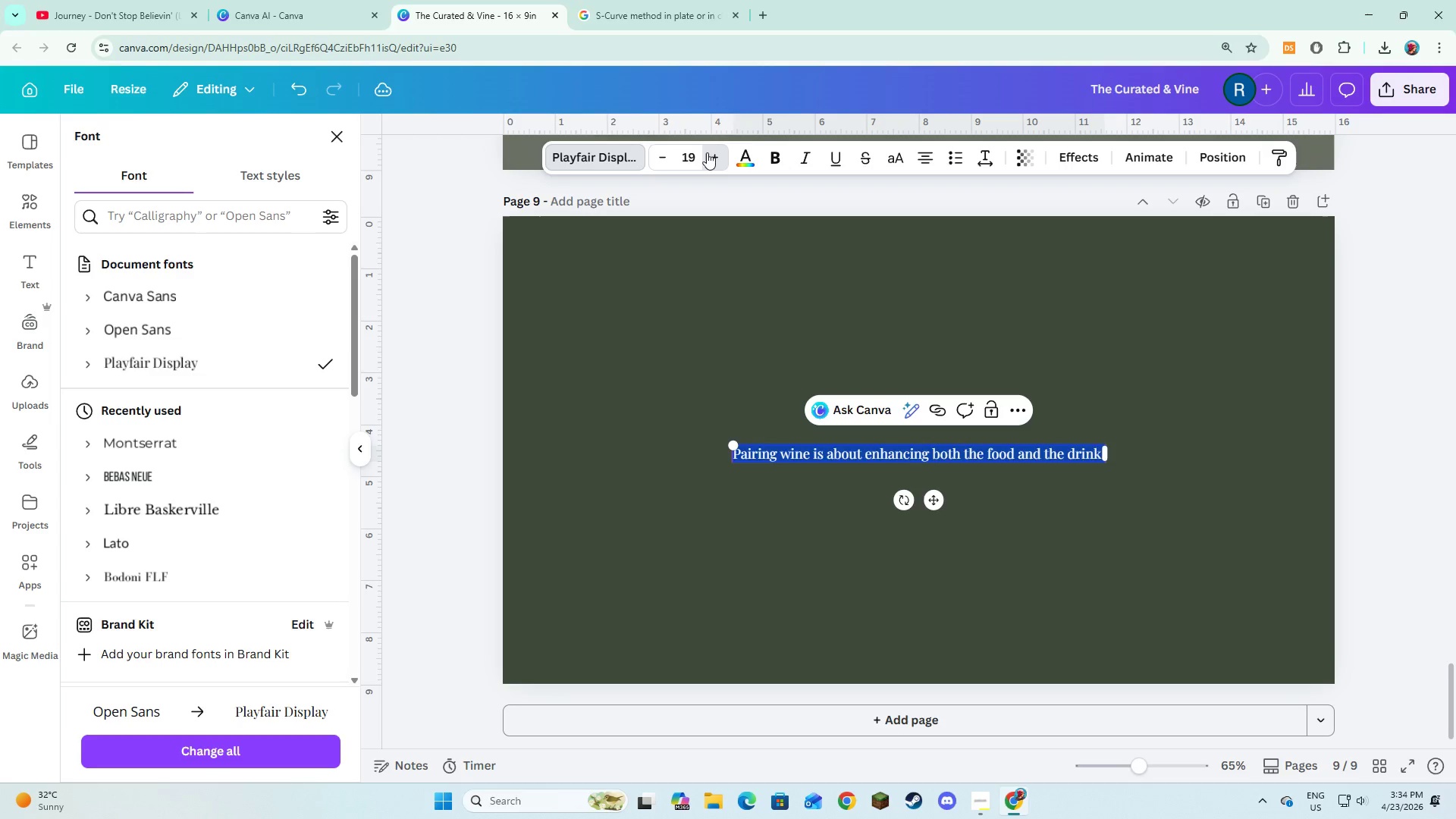 
triple_click([707, 152])
 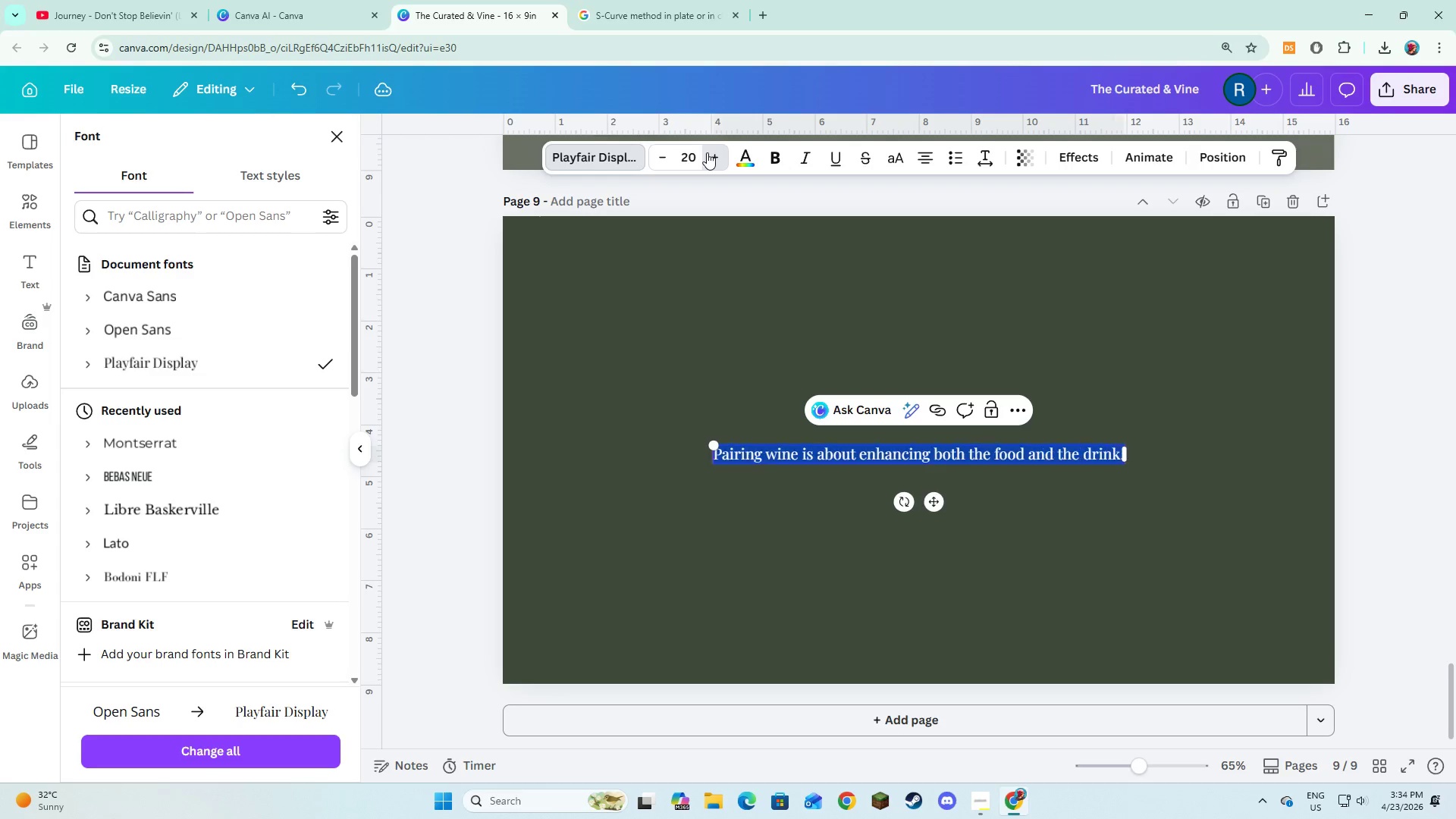 
triple_click([707, 152])
 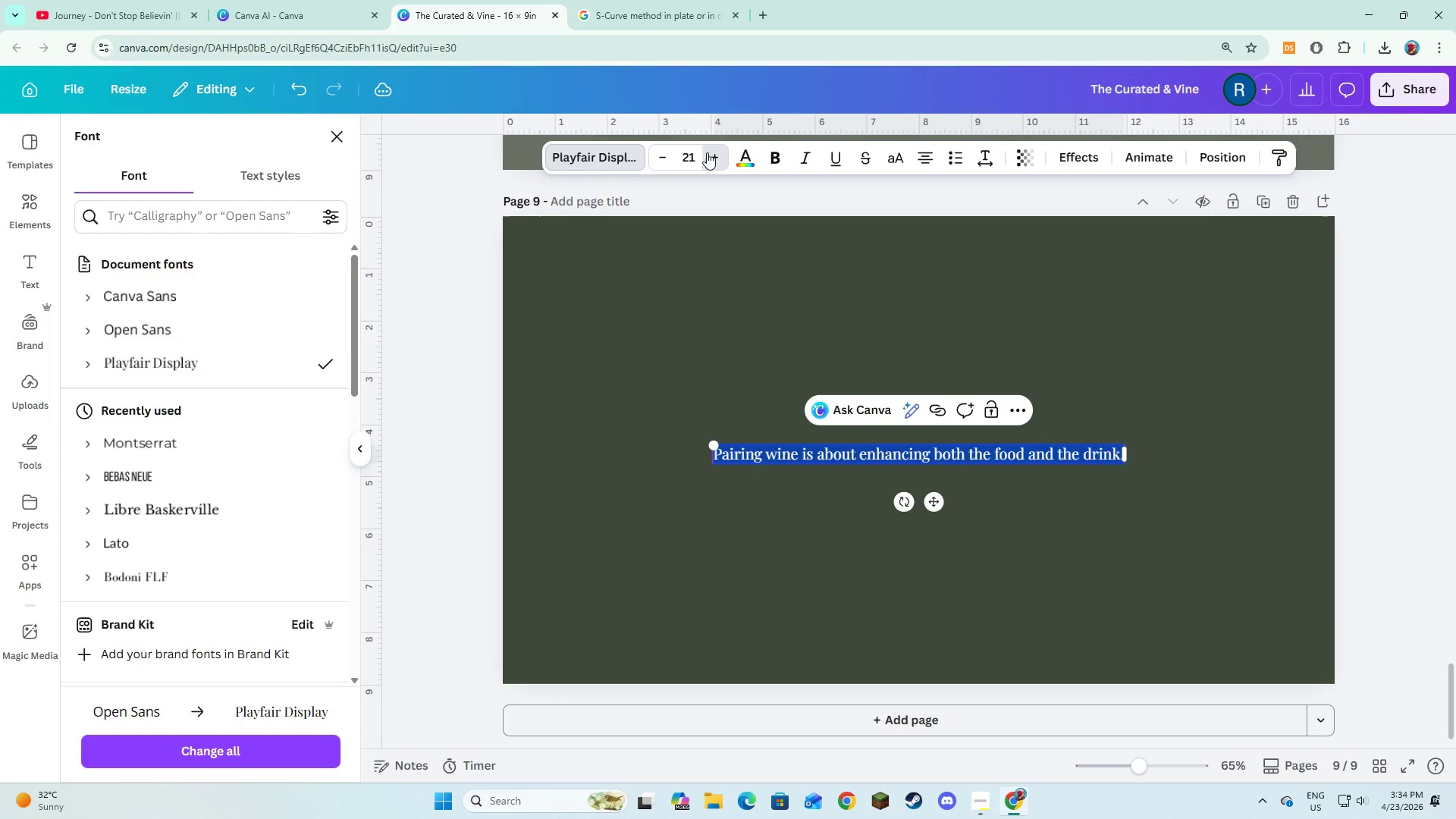 
triple_click([707, 152])
 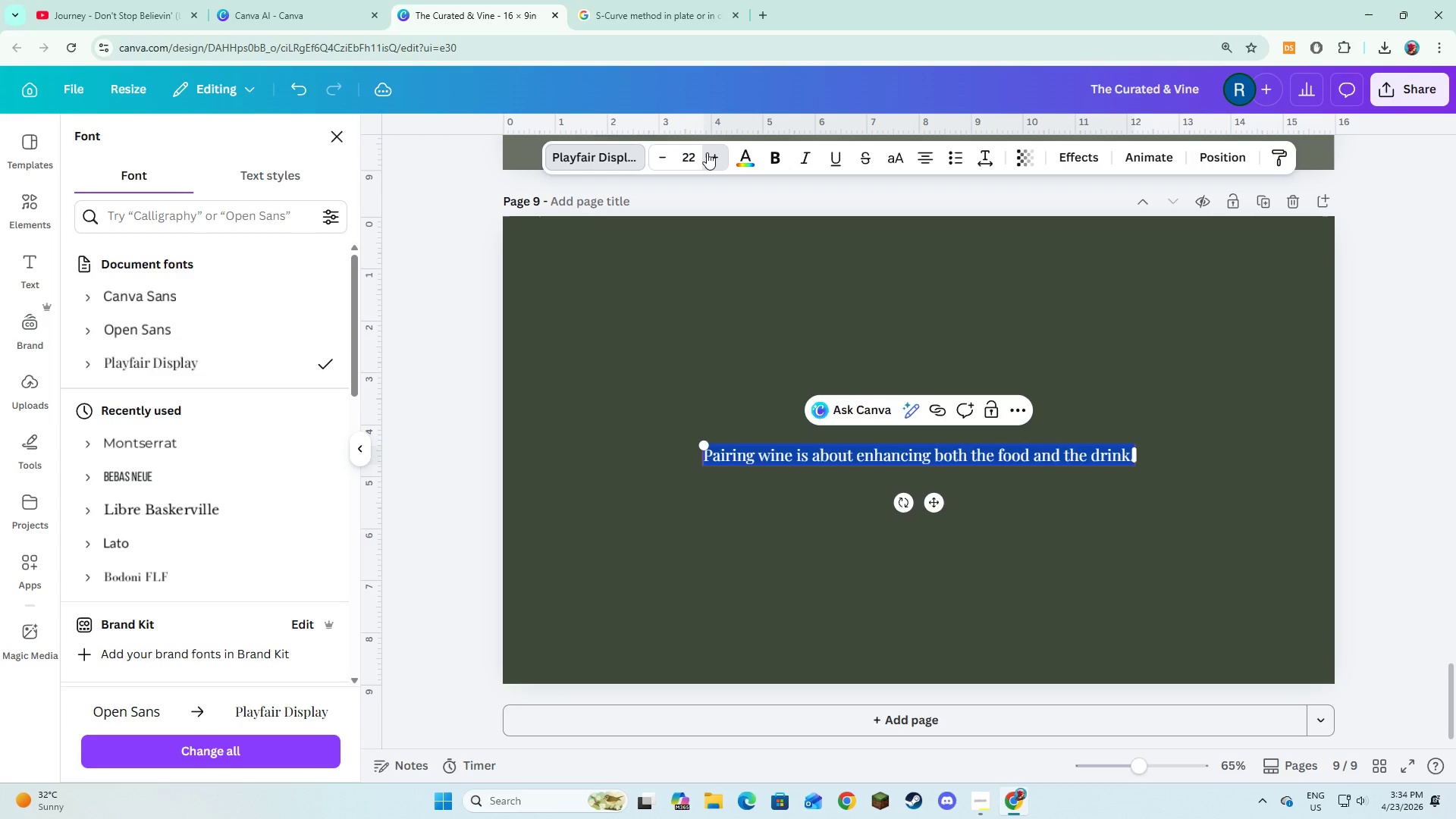 
triple_click([707, 152])
 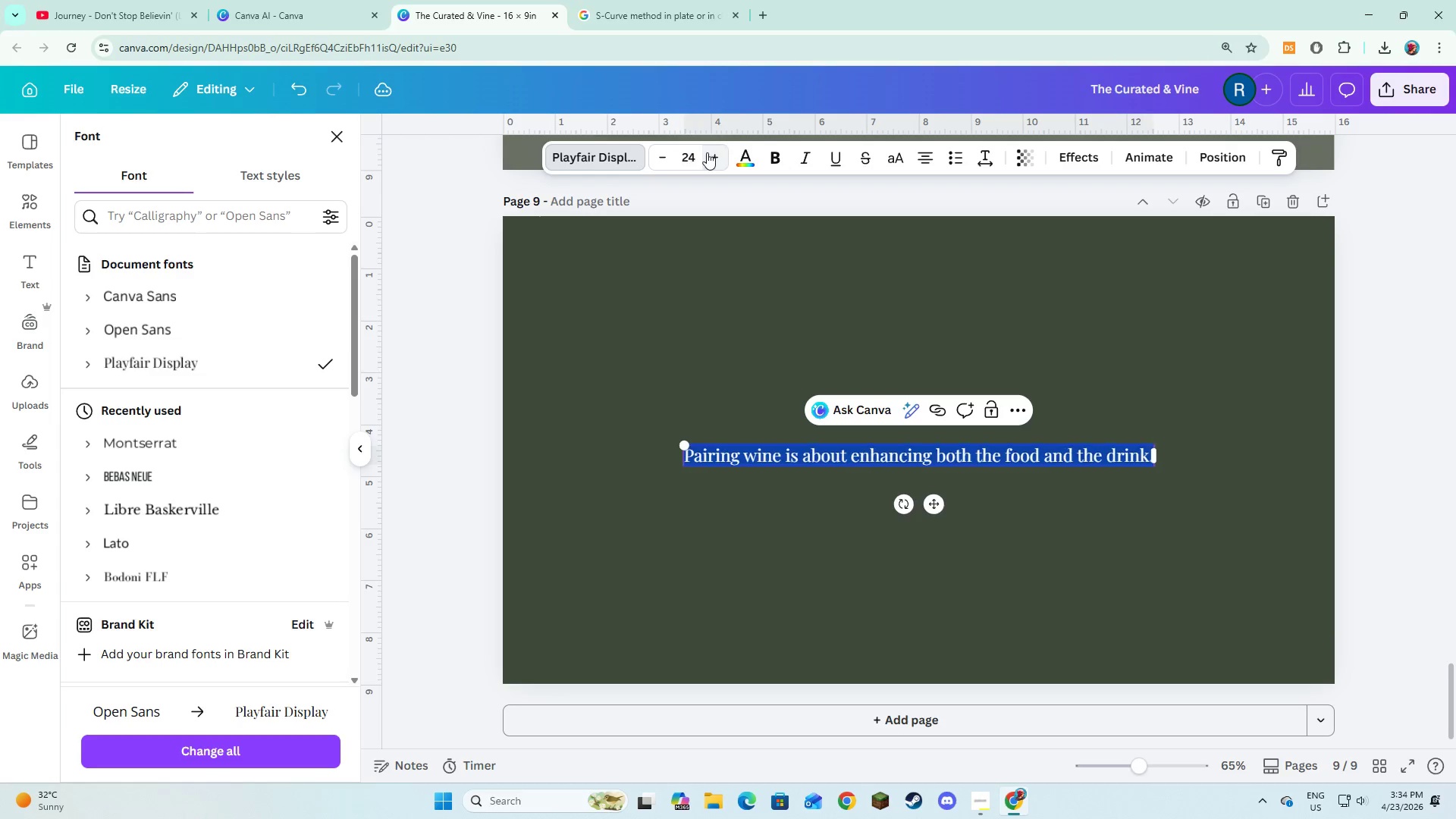 
triple_click([707, 152])
 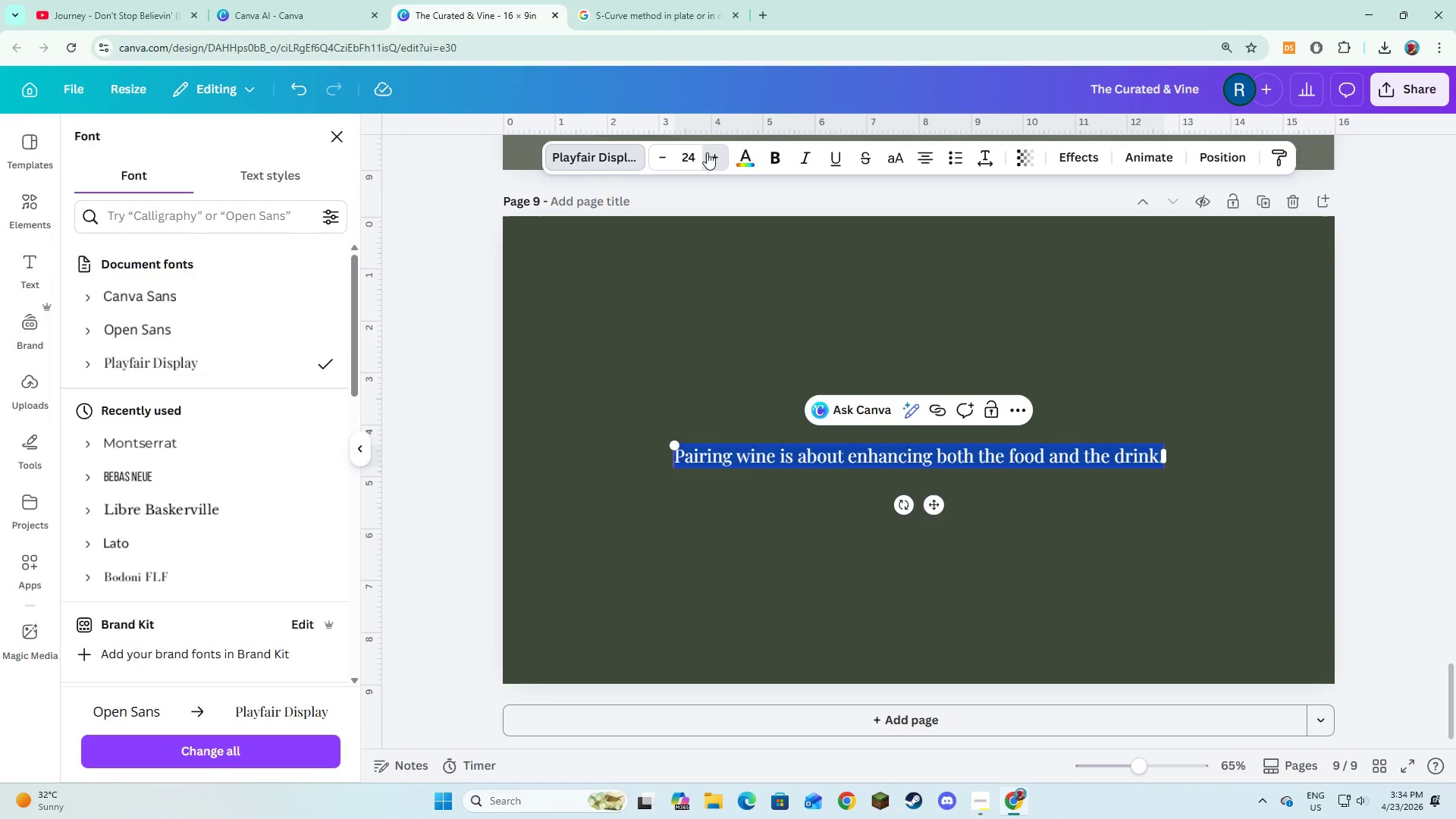 
triple_click([707, 152])
 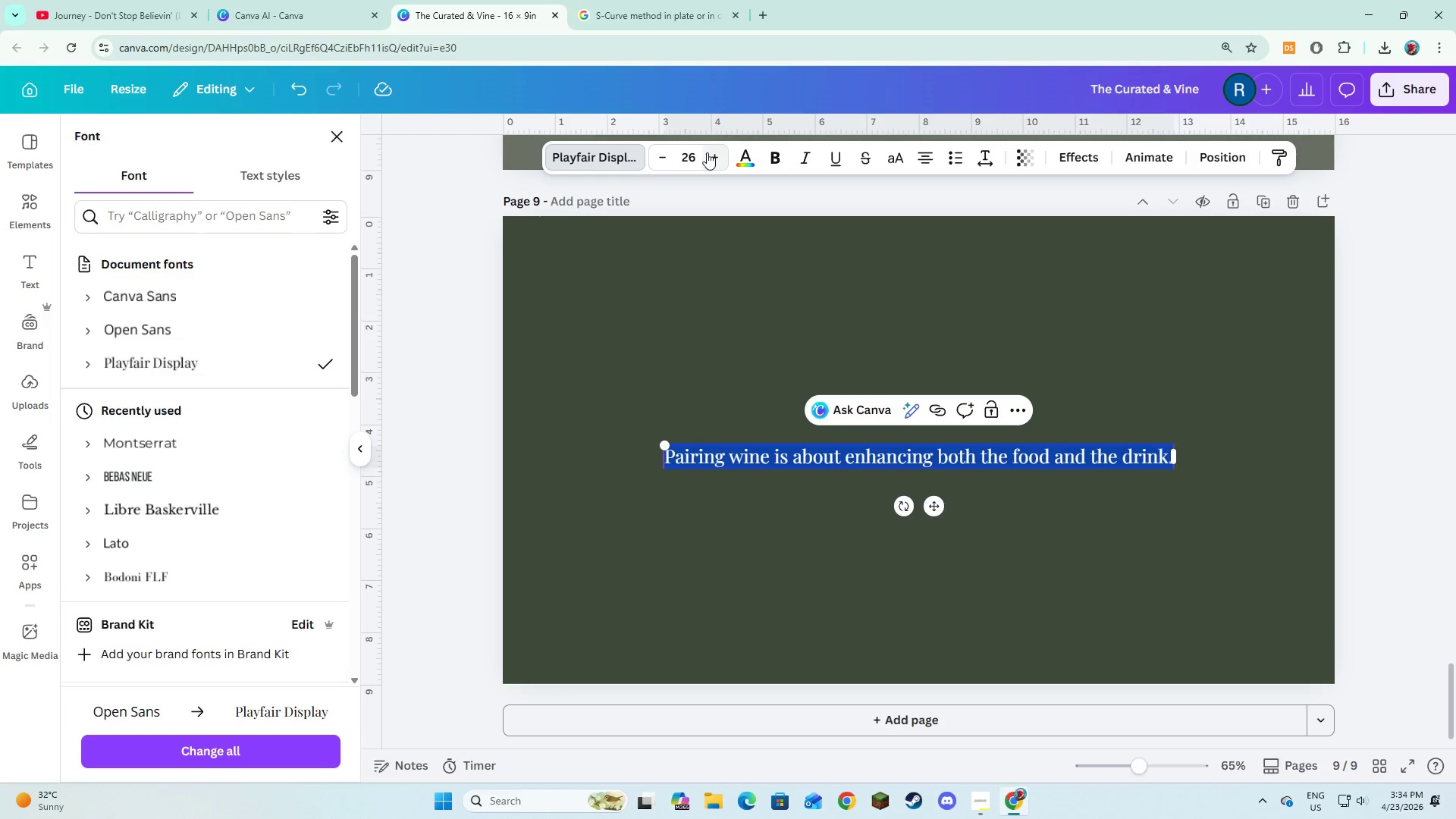 
triple_click([707, 152])
 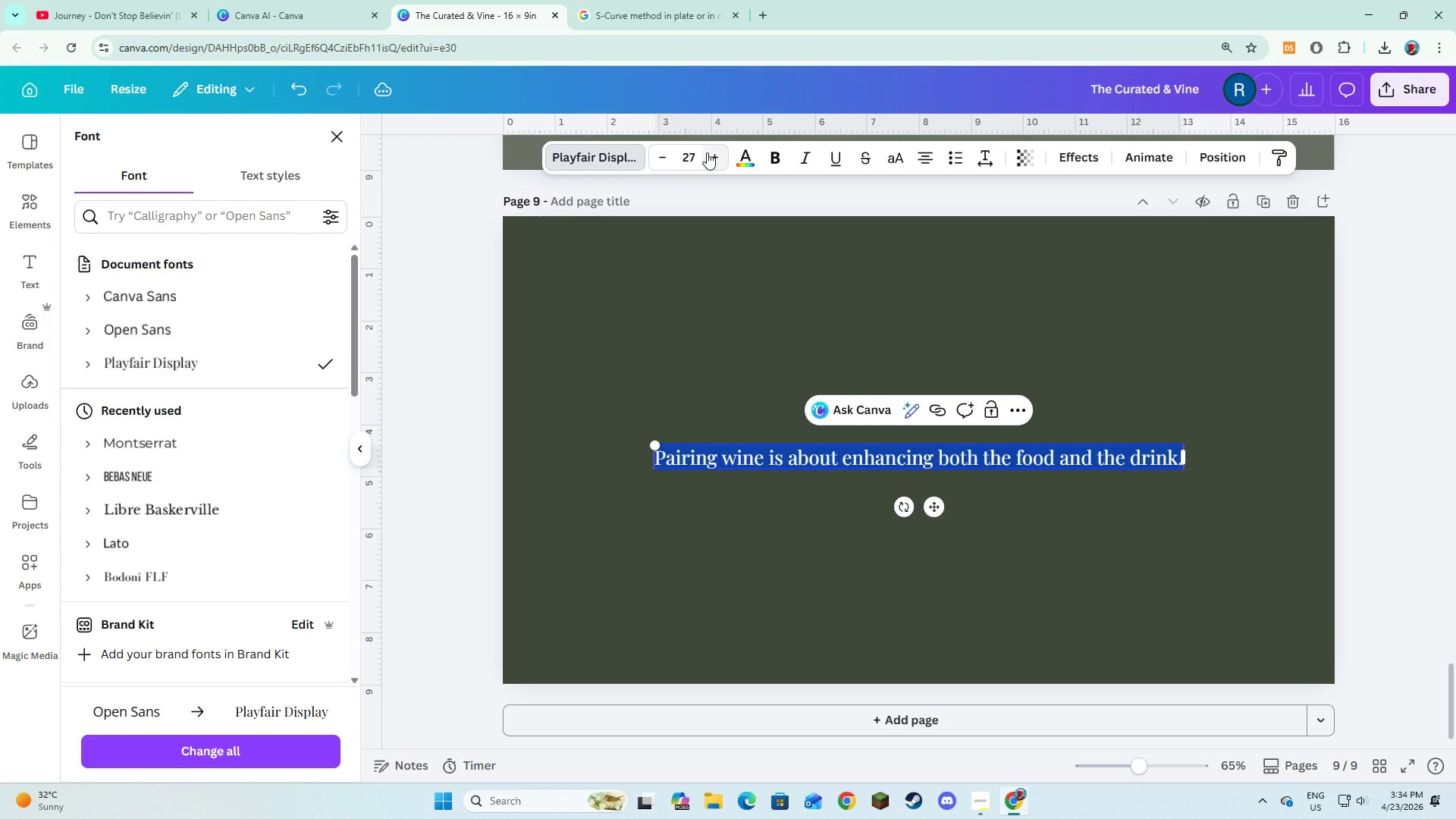 
left_click([707, 152])
 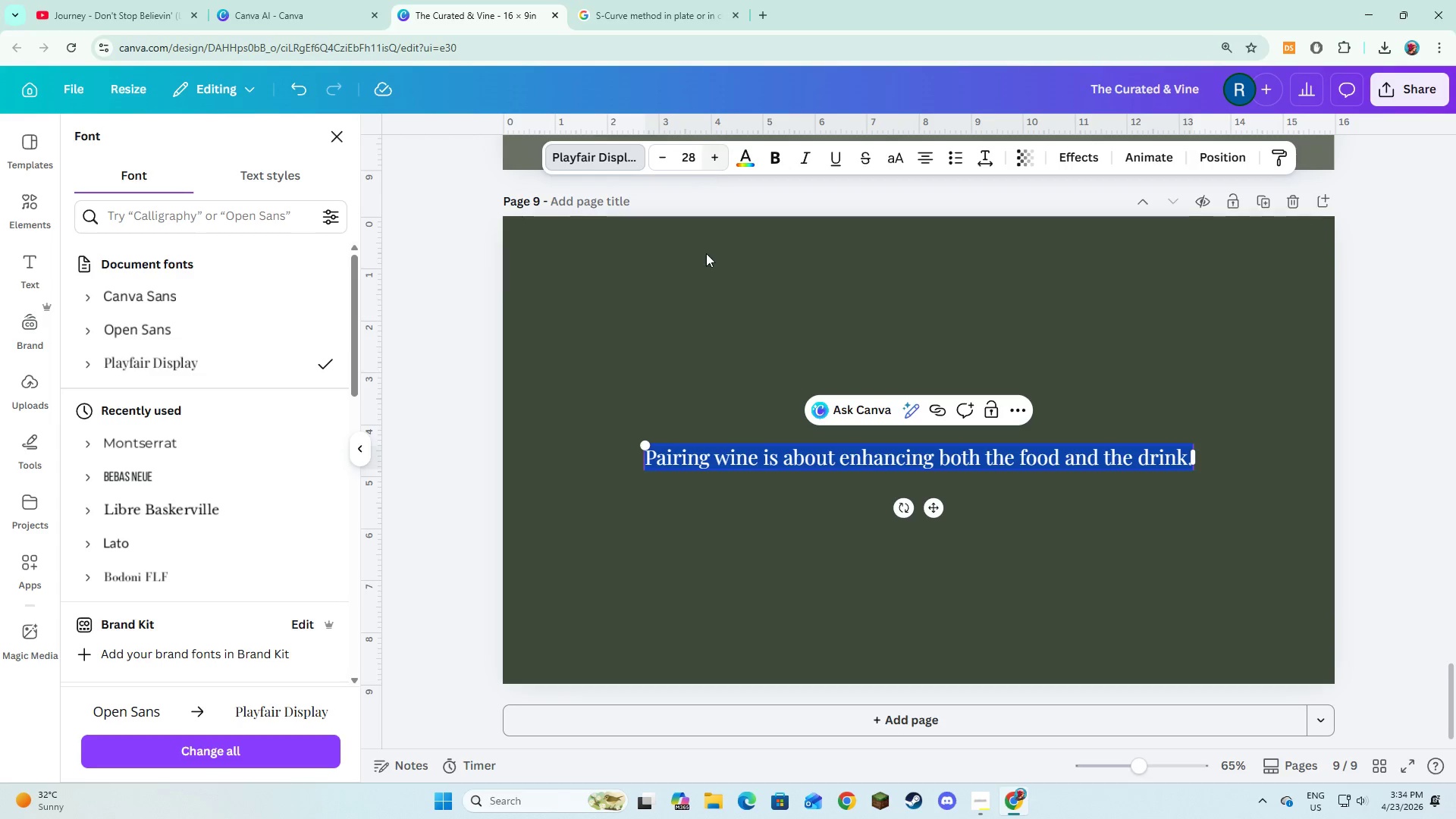 
left_click([706, 318])
 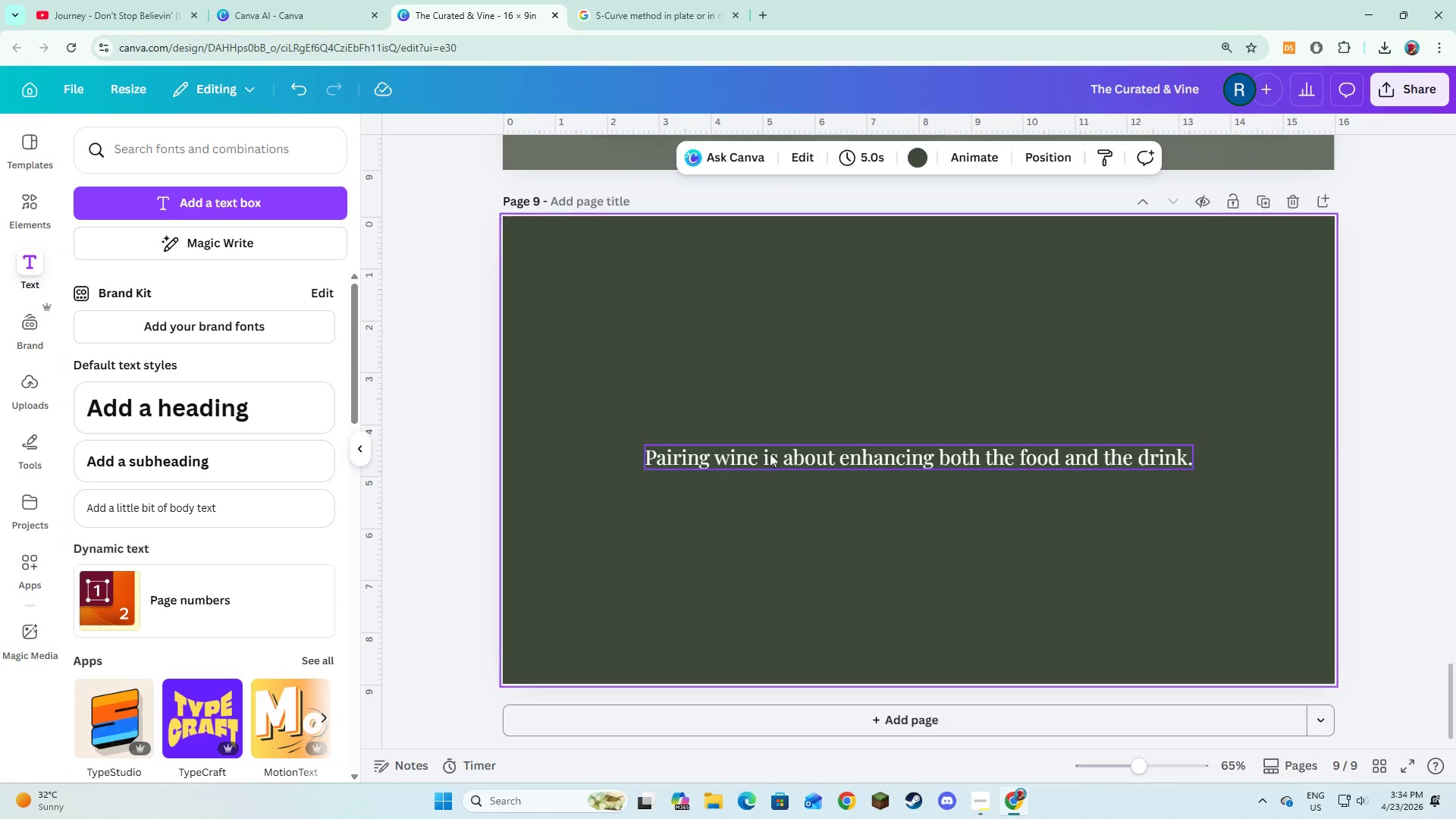 
left_click([770, 457])
 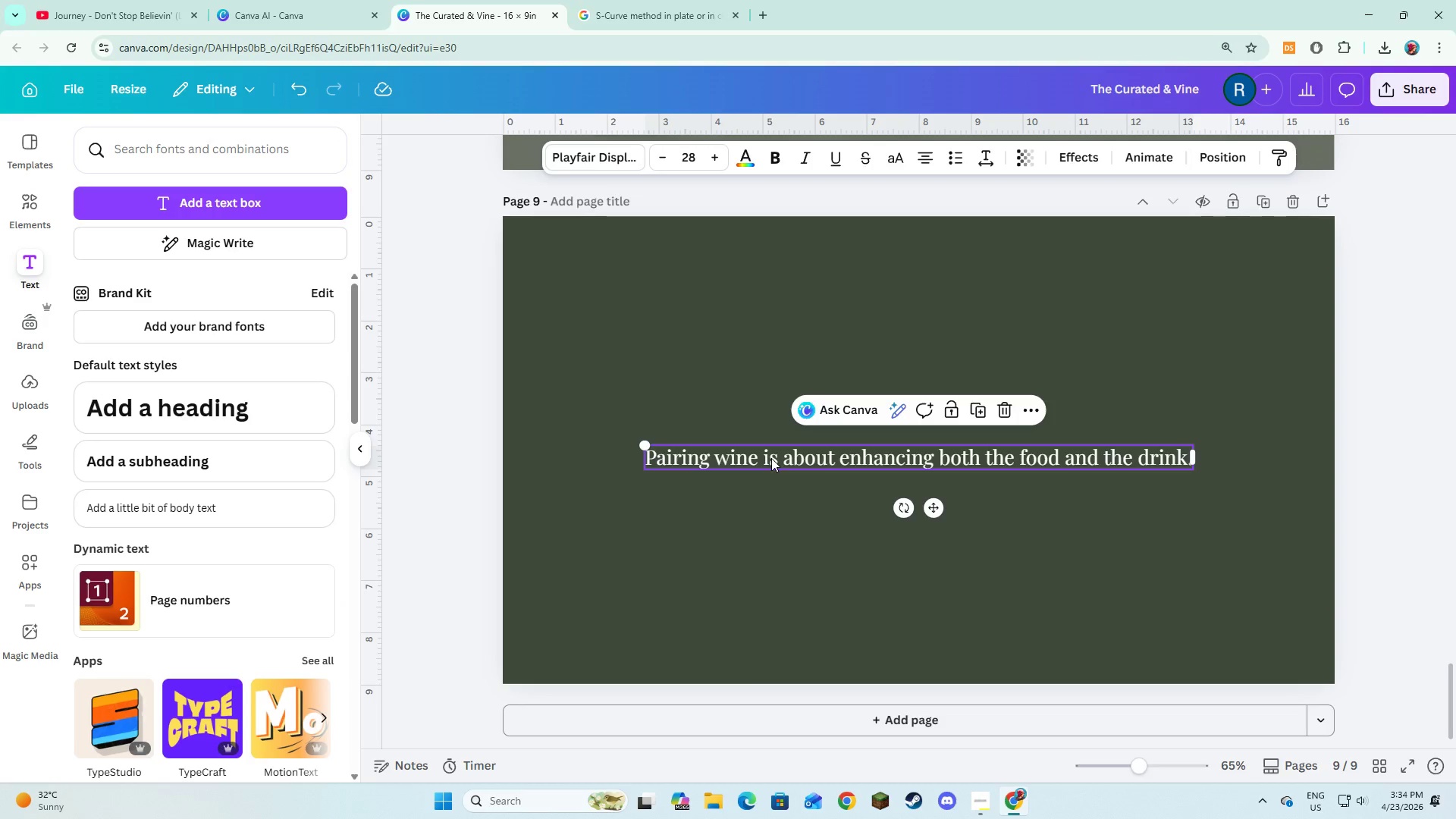 
left_click_drag(start_coordinate=[771, 458], to_coordinate=[769, 306])
 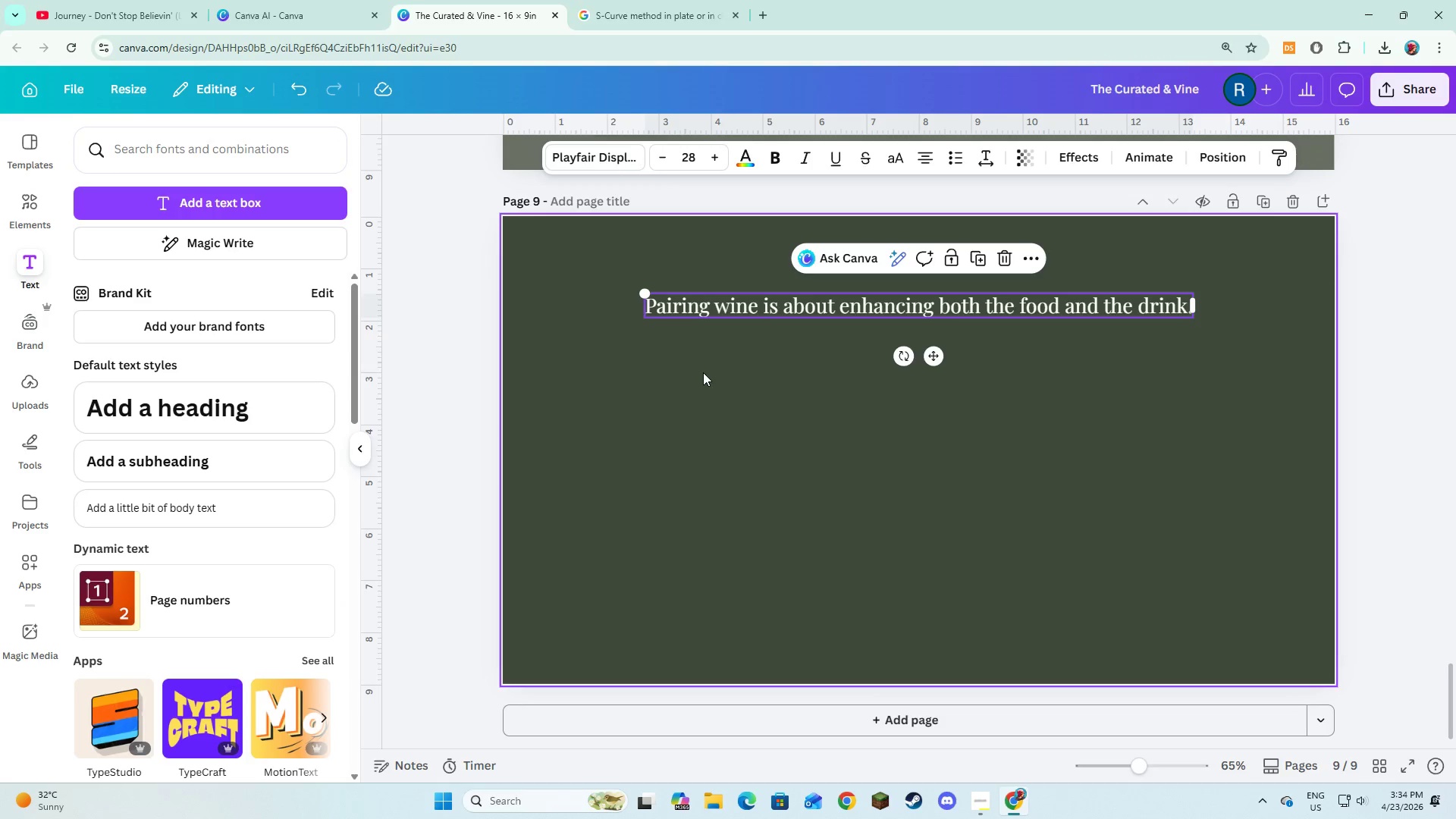 
left_click([703, 372])
 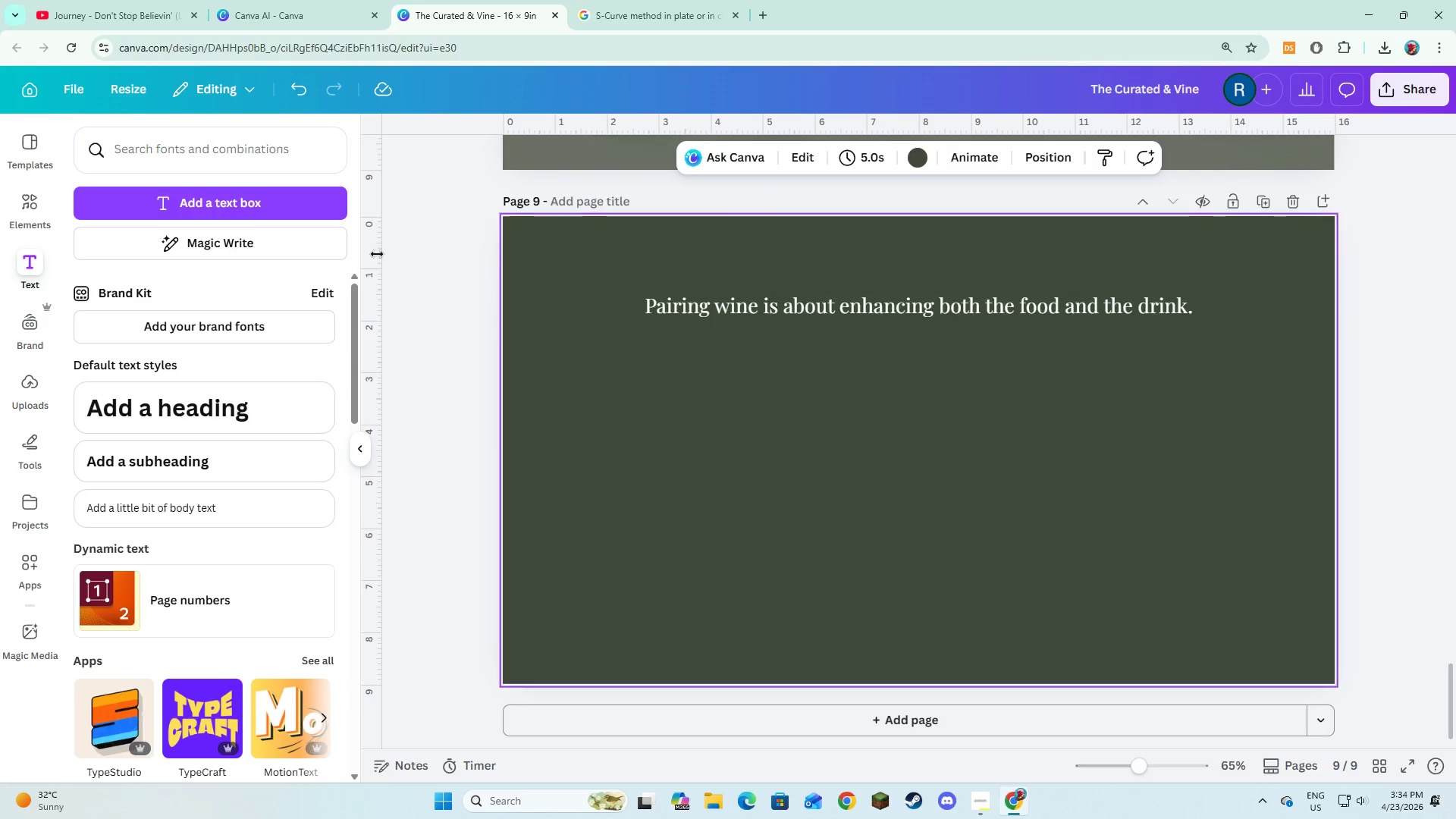 
left_click([255, 196])
 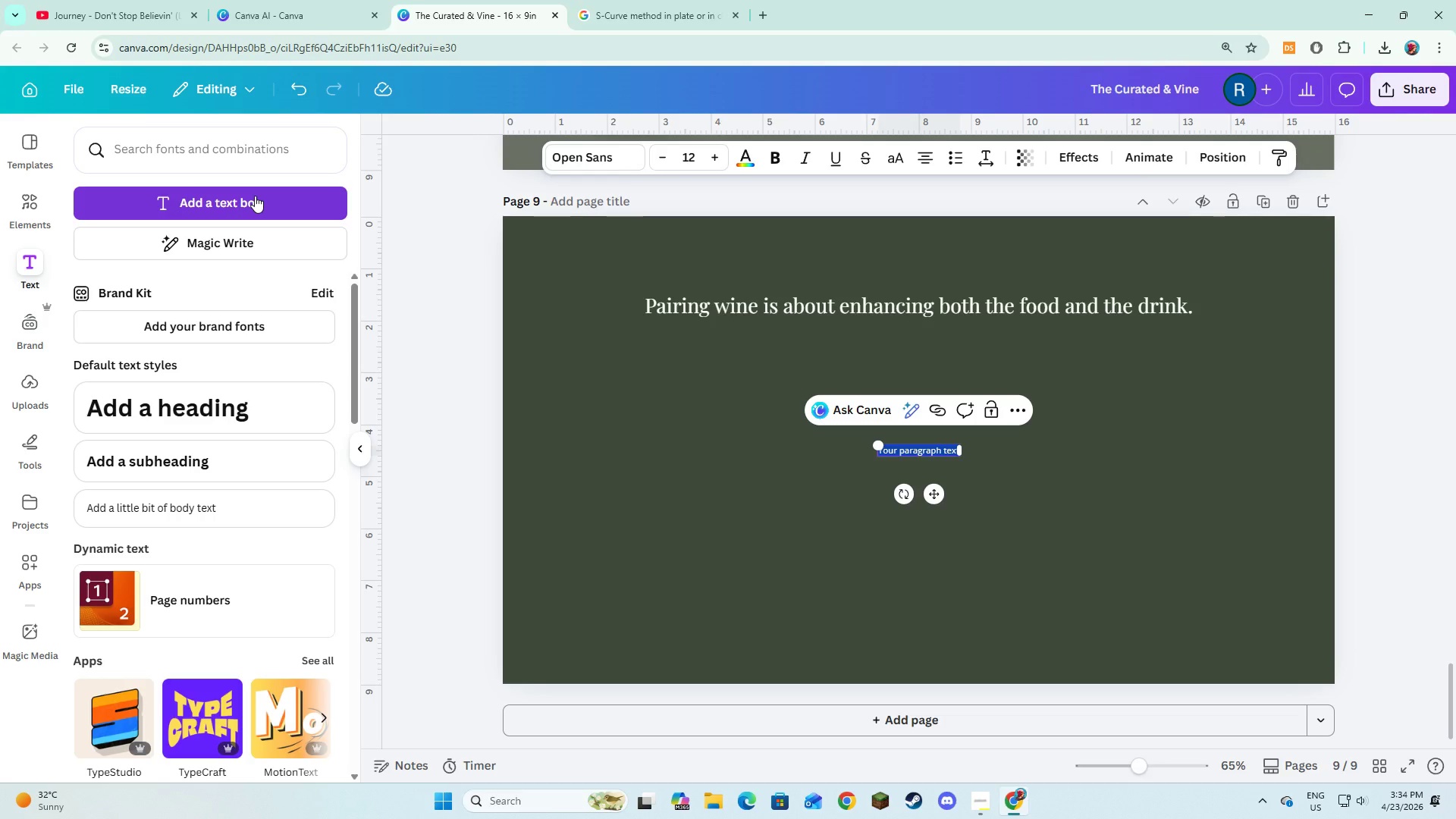 
type(Gnera)
key(Backspace)
key(Backspace)
key(Backspace)
key(Backspace)
key(Backspace)
type(Gn)
key(Backspace)
type(enr)
key(Backspace)
type(eral principles:)
 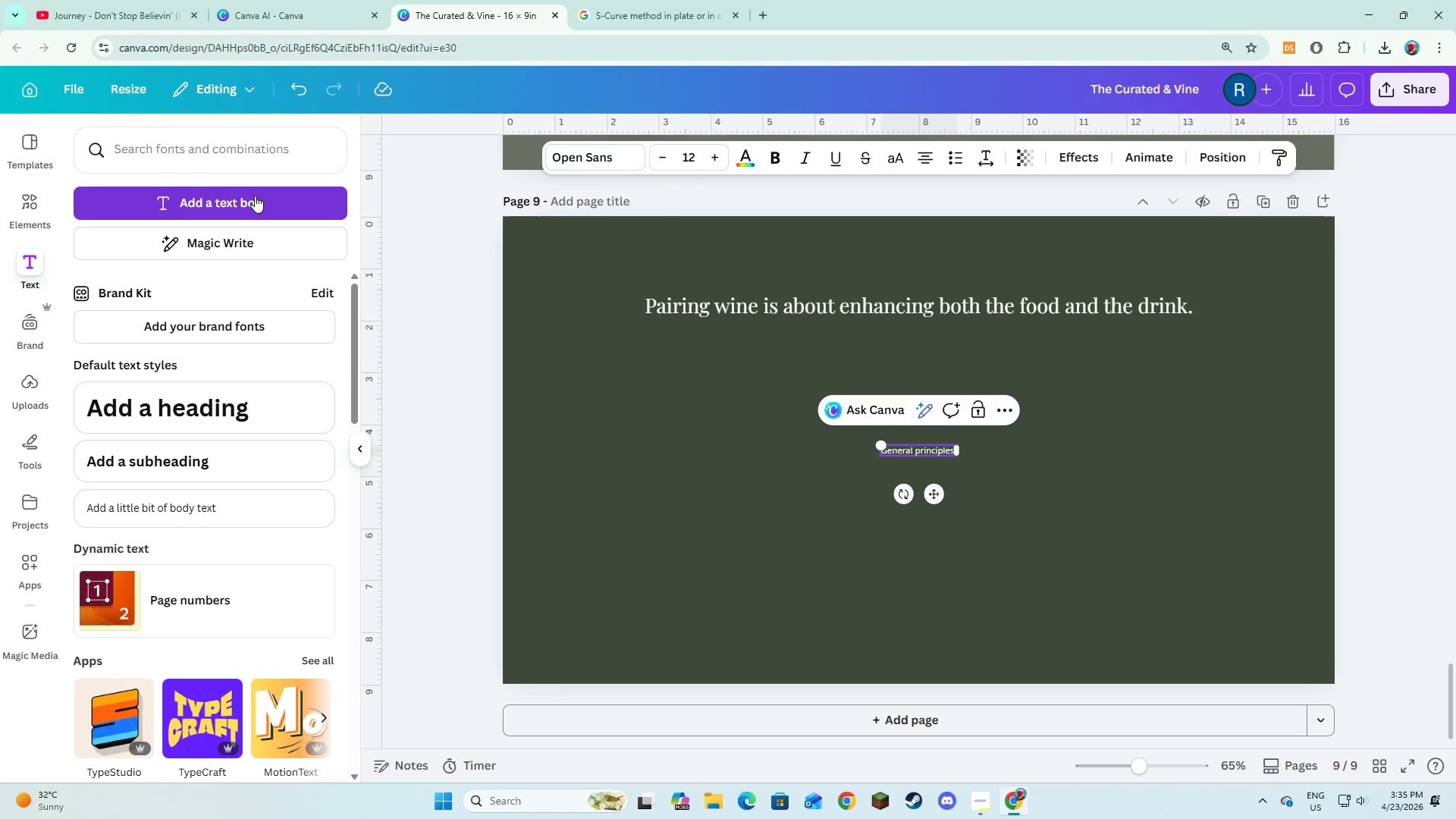 
key(Enter)
 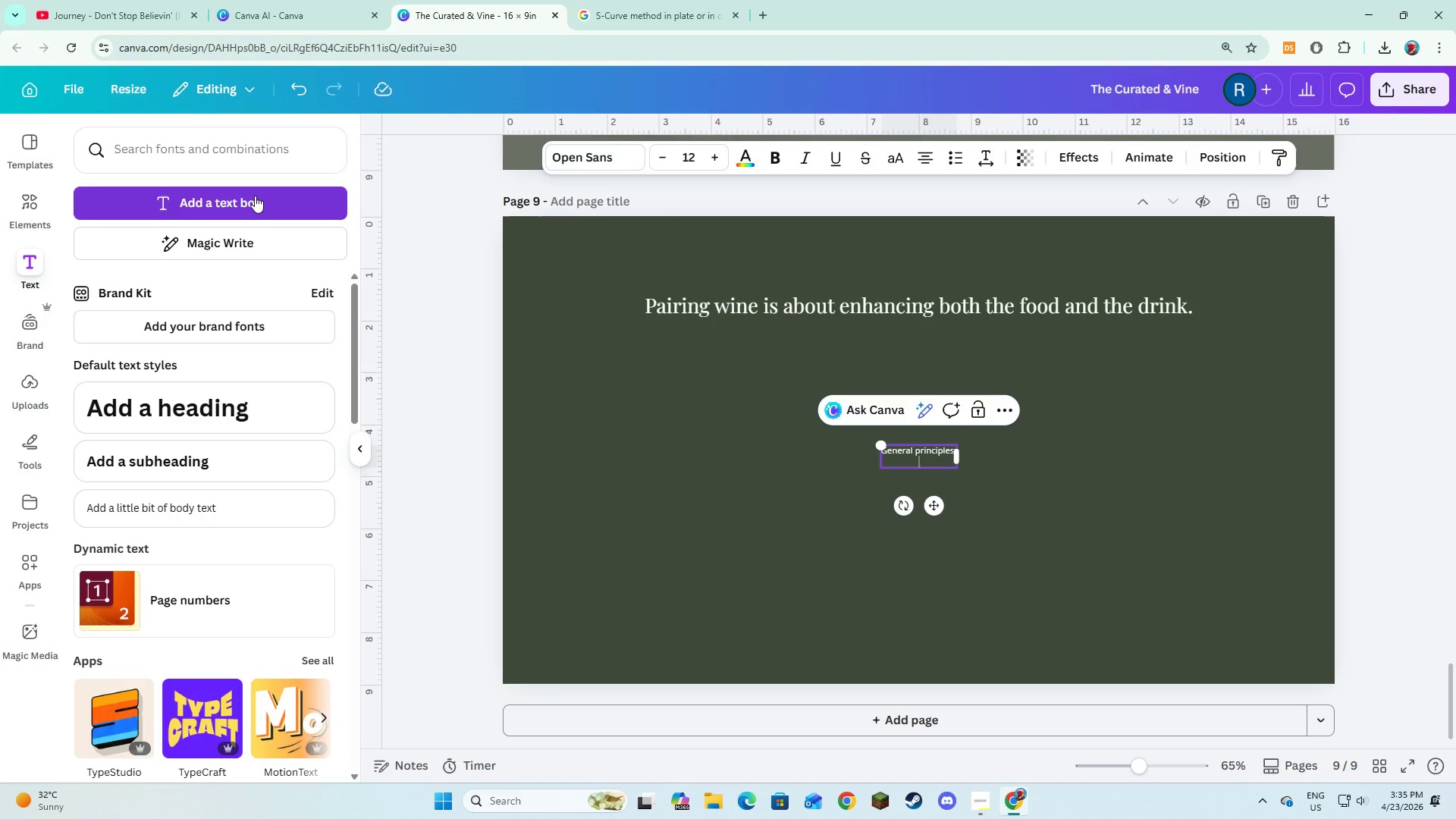 
key(Enter)
 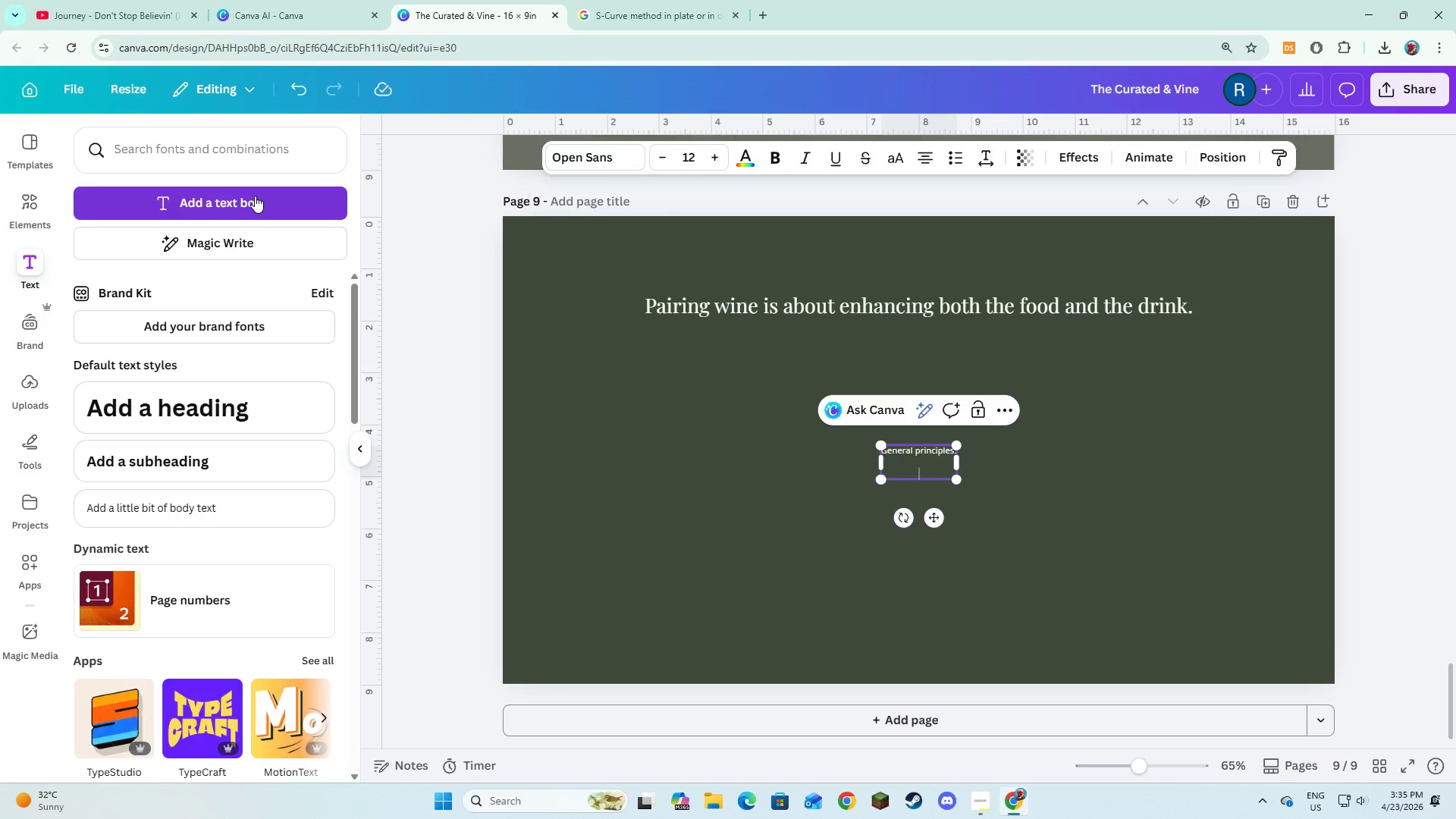 
type(* Man)
key(Backspace)
type(tch intensity ()
 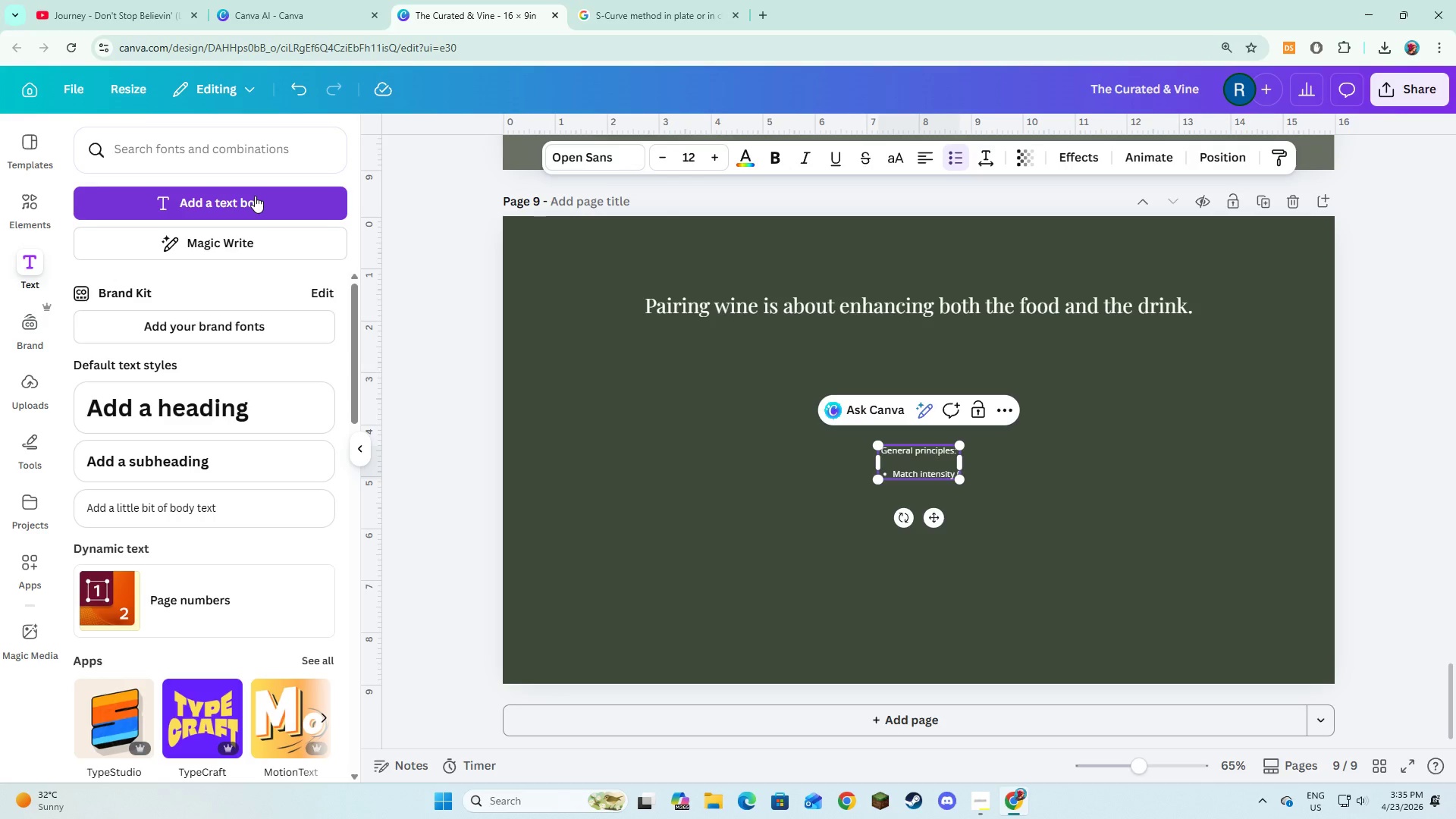 
wait(13.39)
 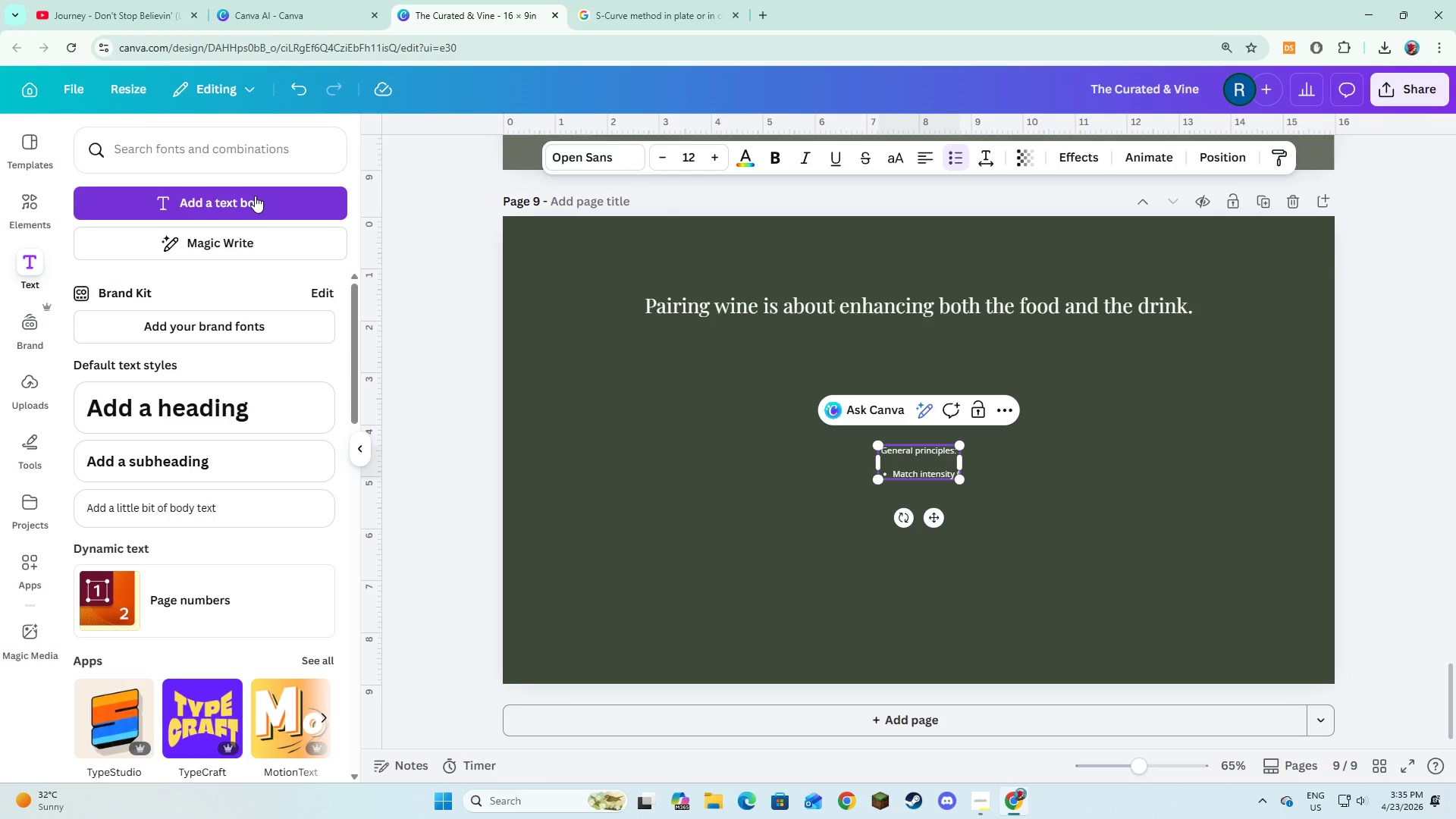 
key(Enter)
 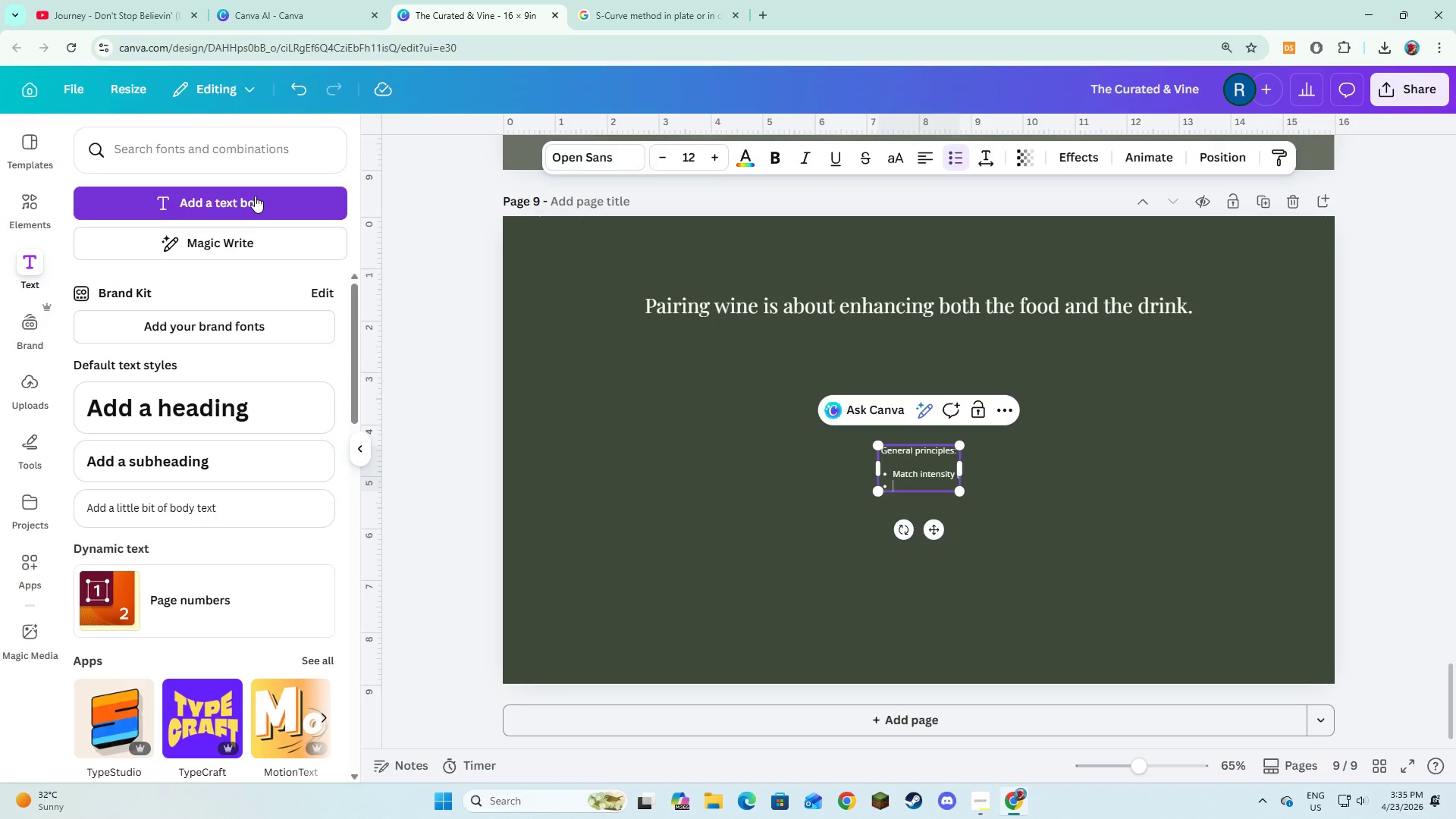 
type(Balance sweetness and acidity )
 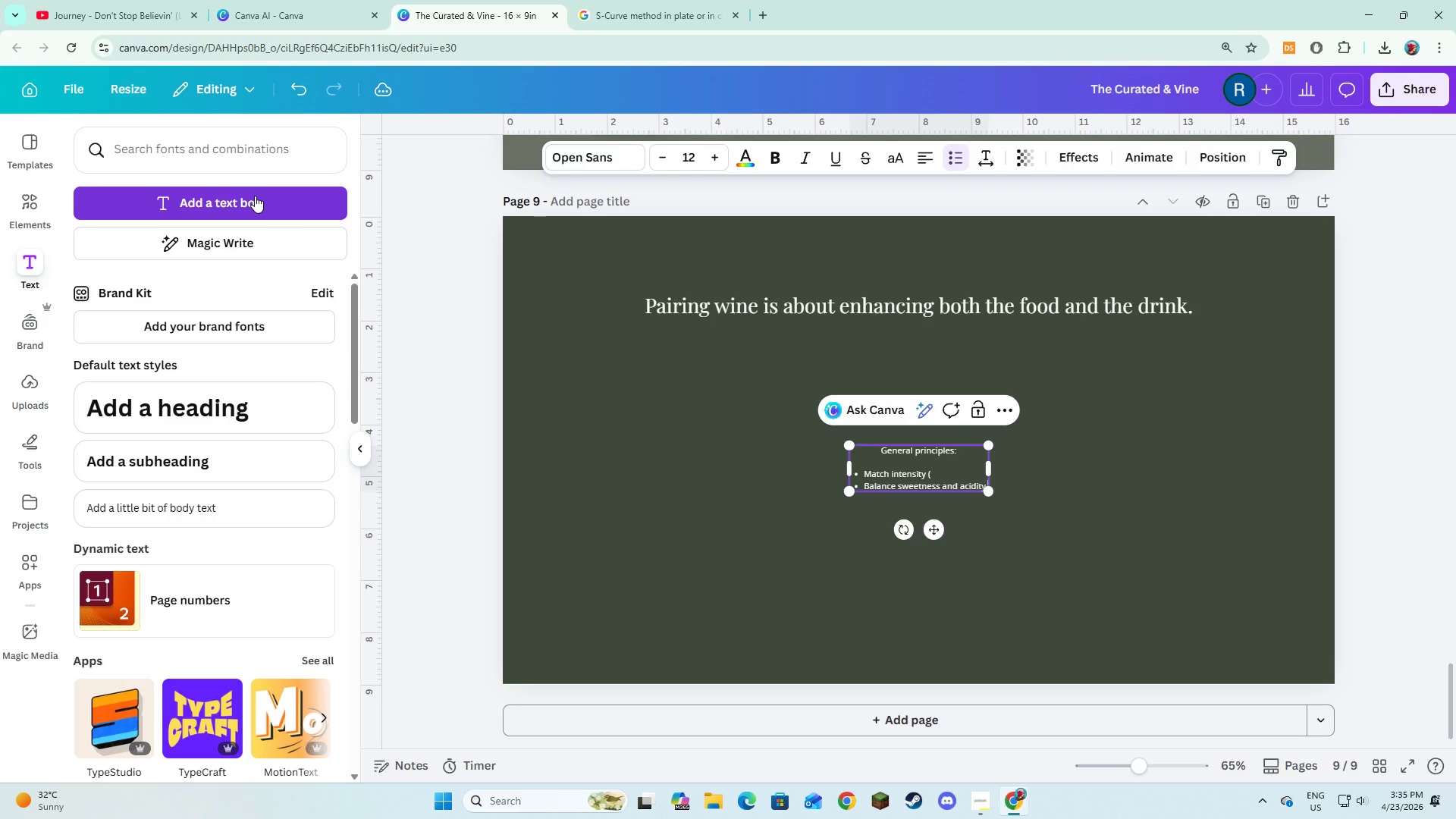 
key(Enter)
 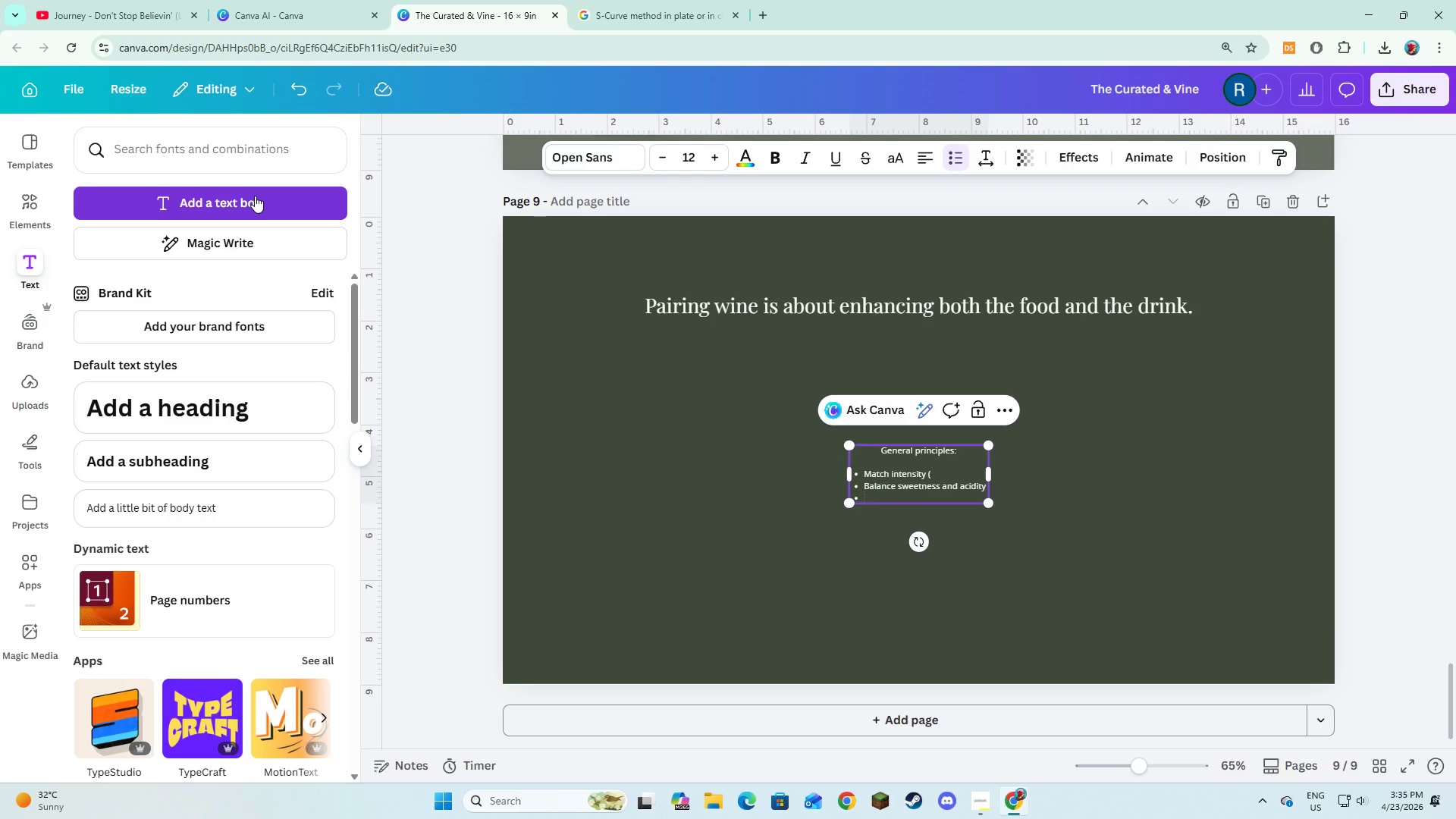 
type(Contrast )
 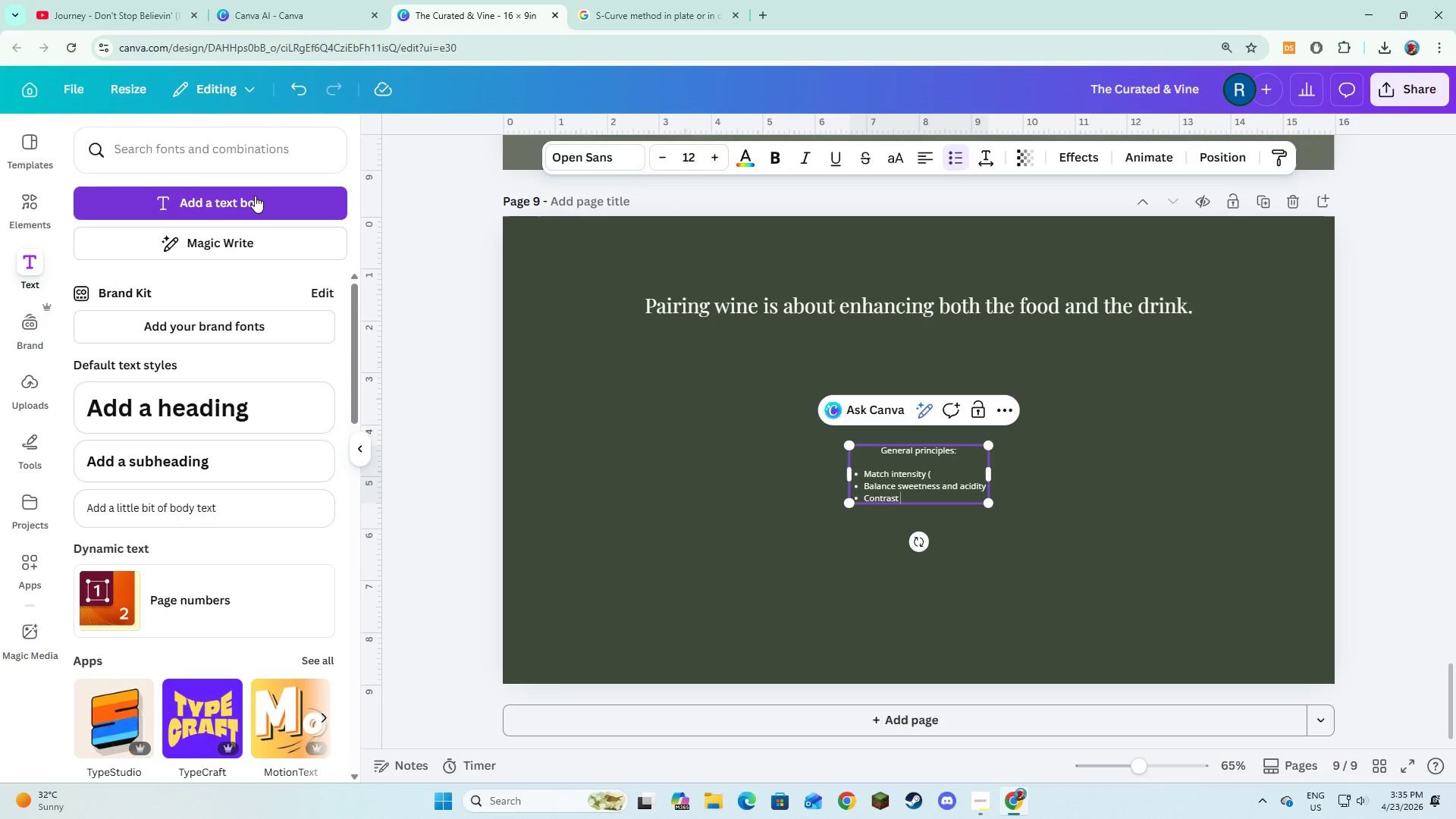 
wait(5.89)
 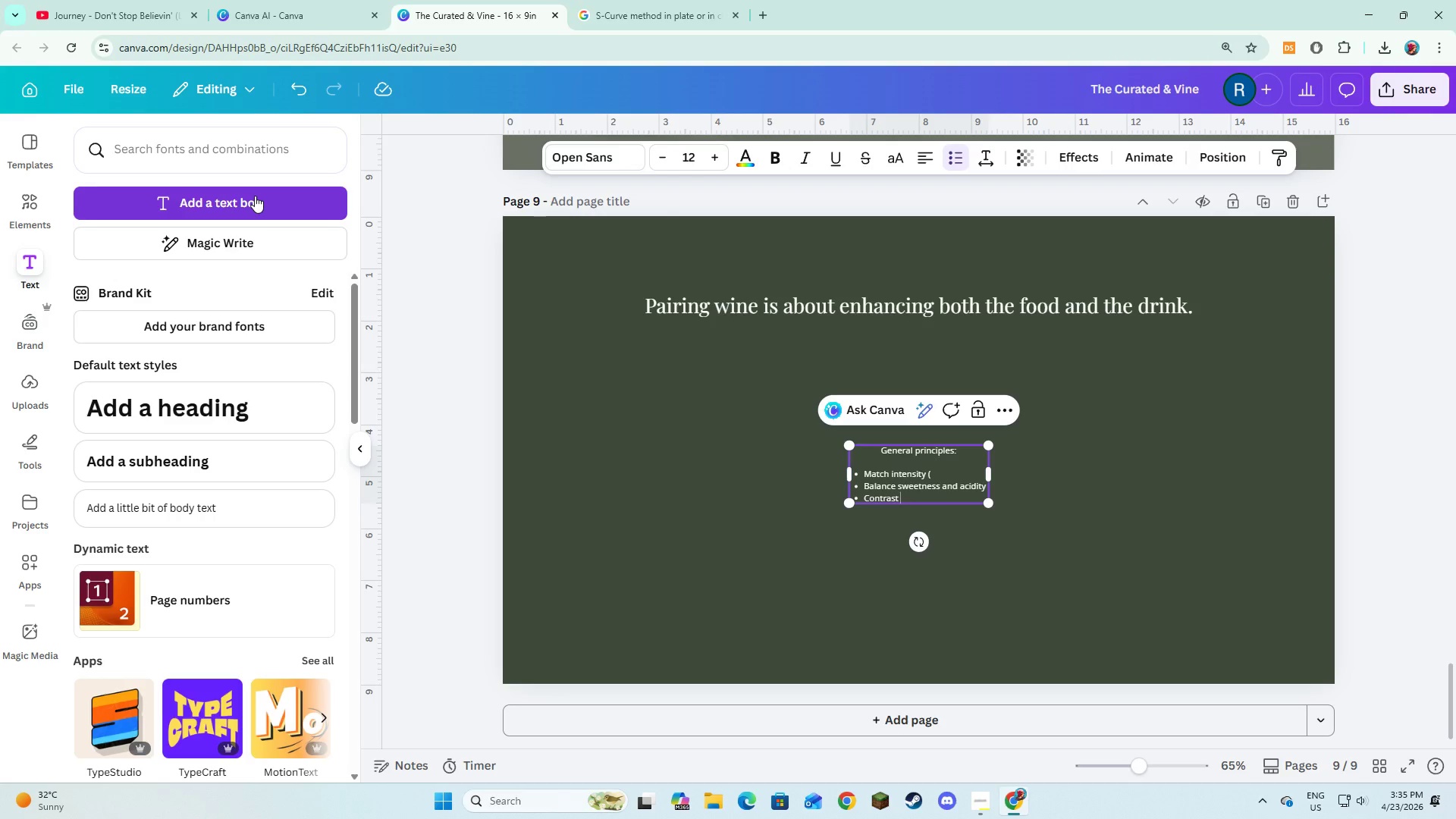 
type(richness with brightness)
 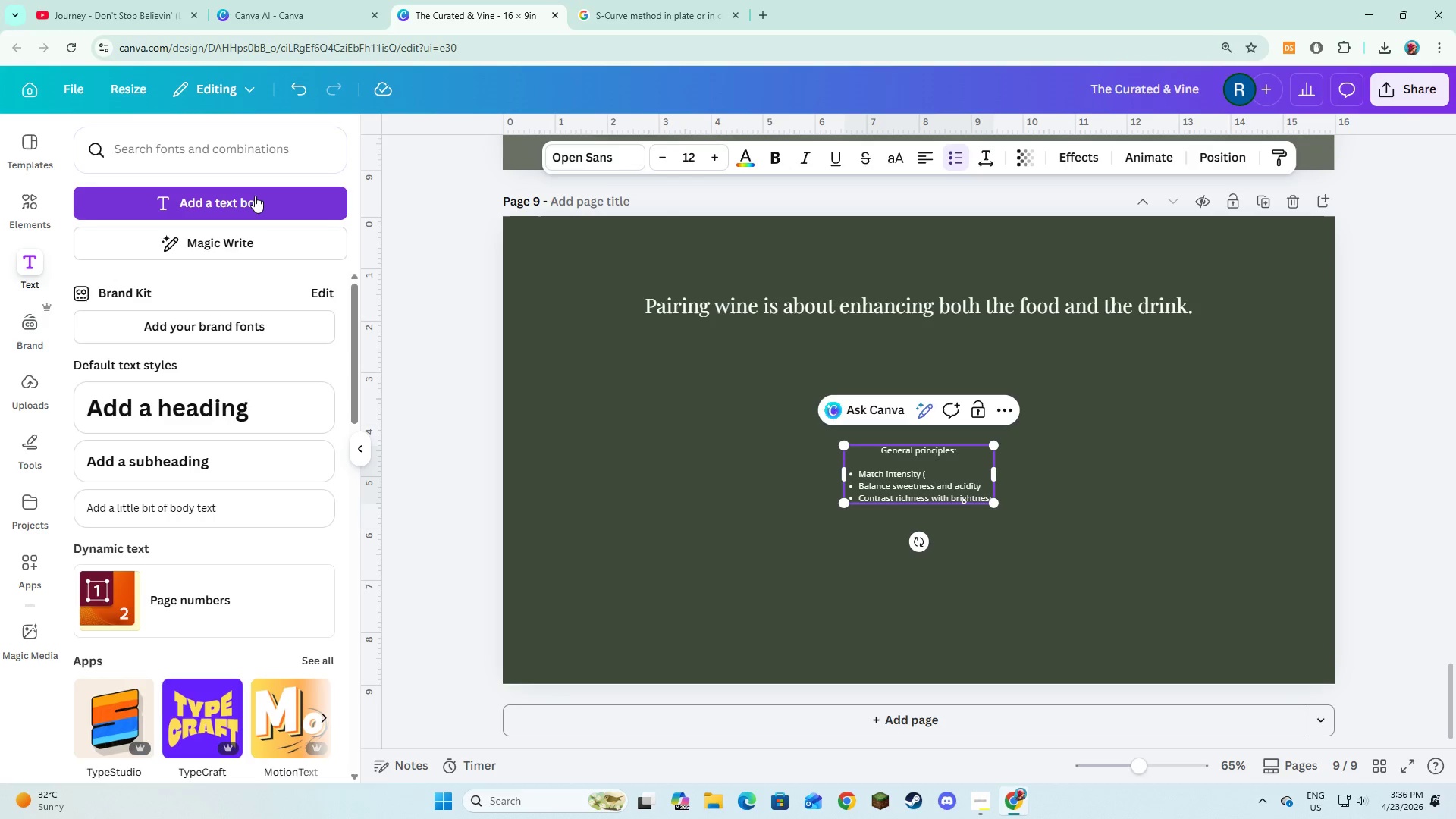 
key(Control+A)
 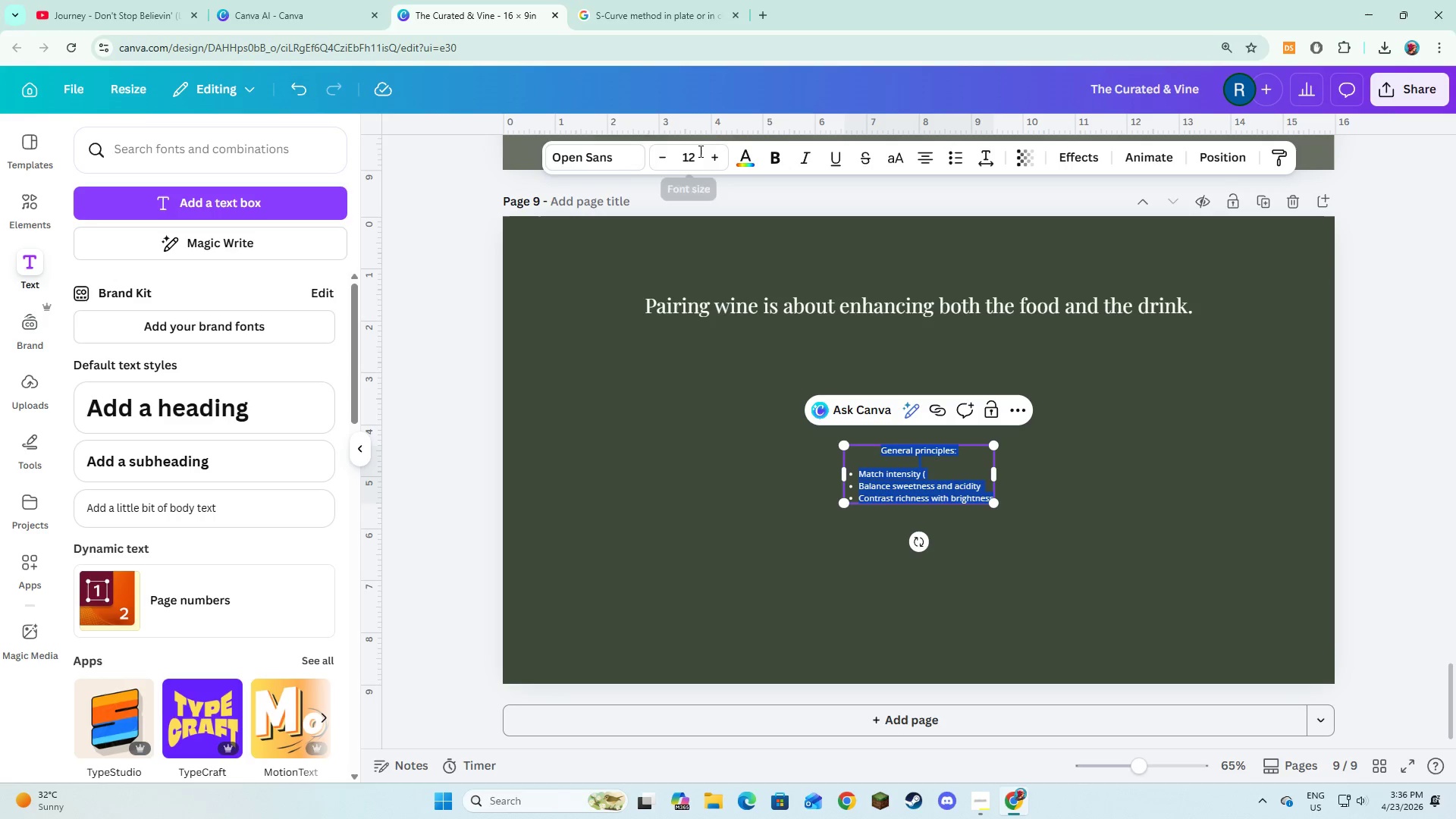 
double_click([703, 160])
 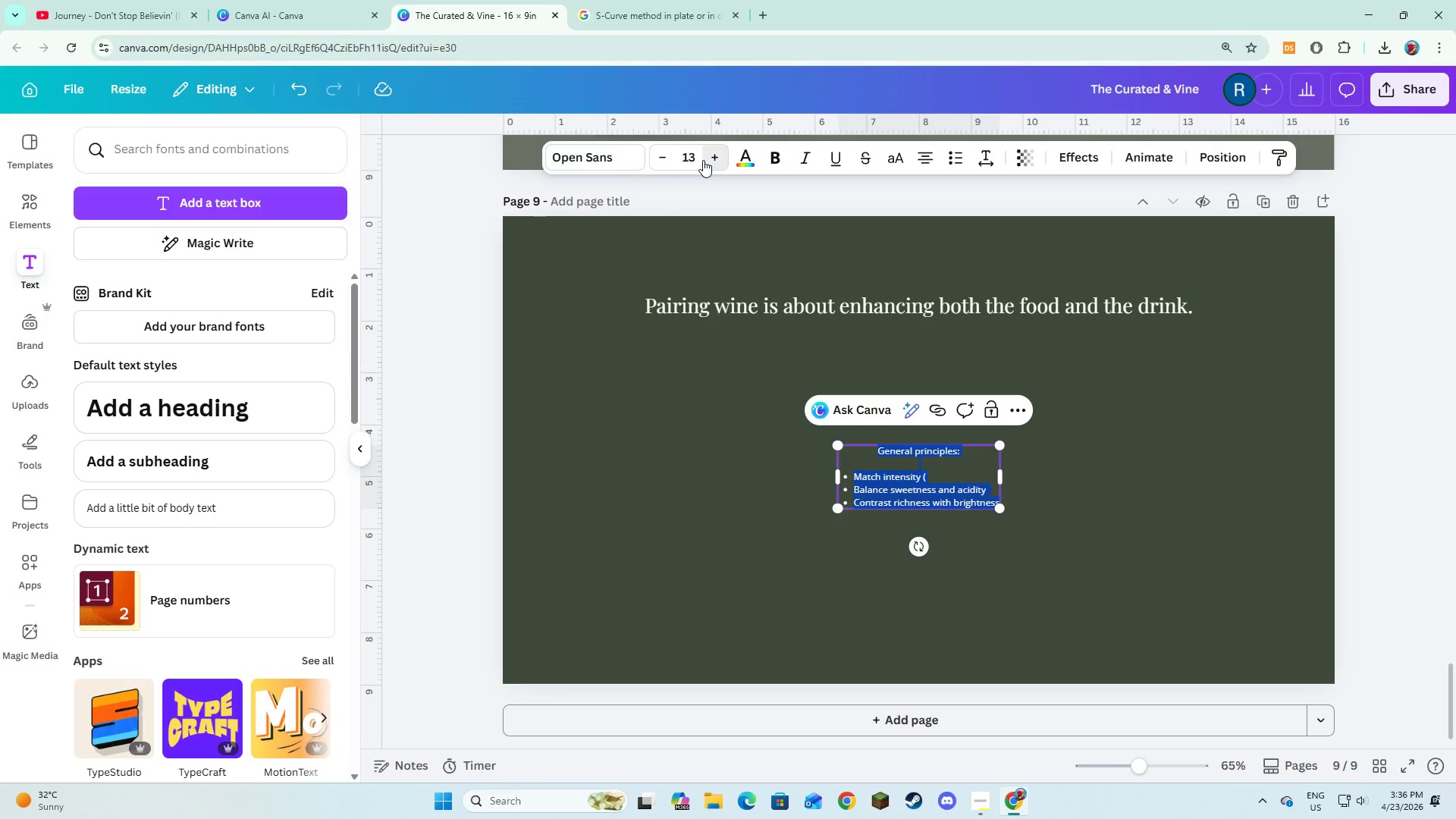 
triple_click([703, 160])
 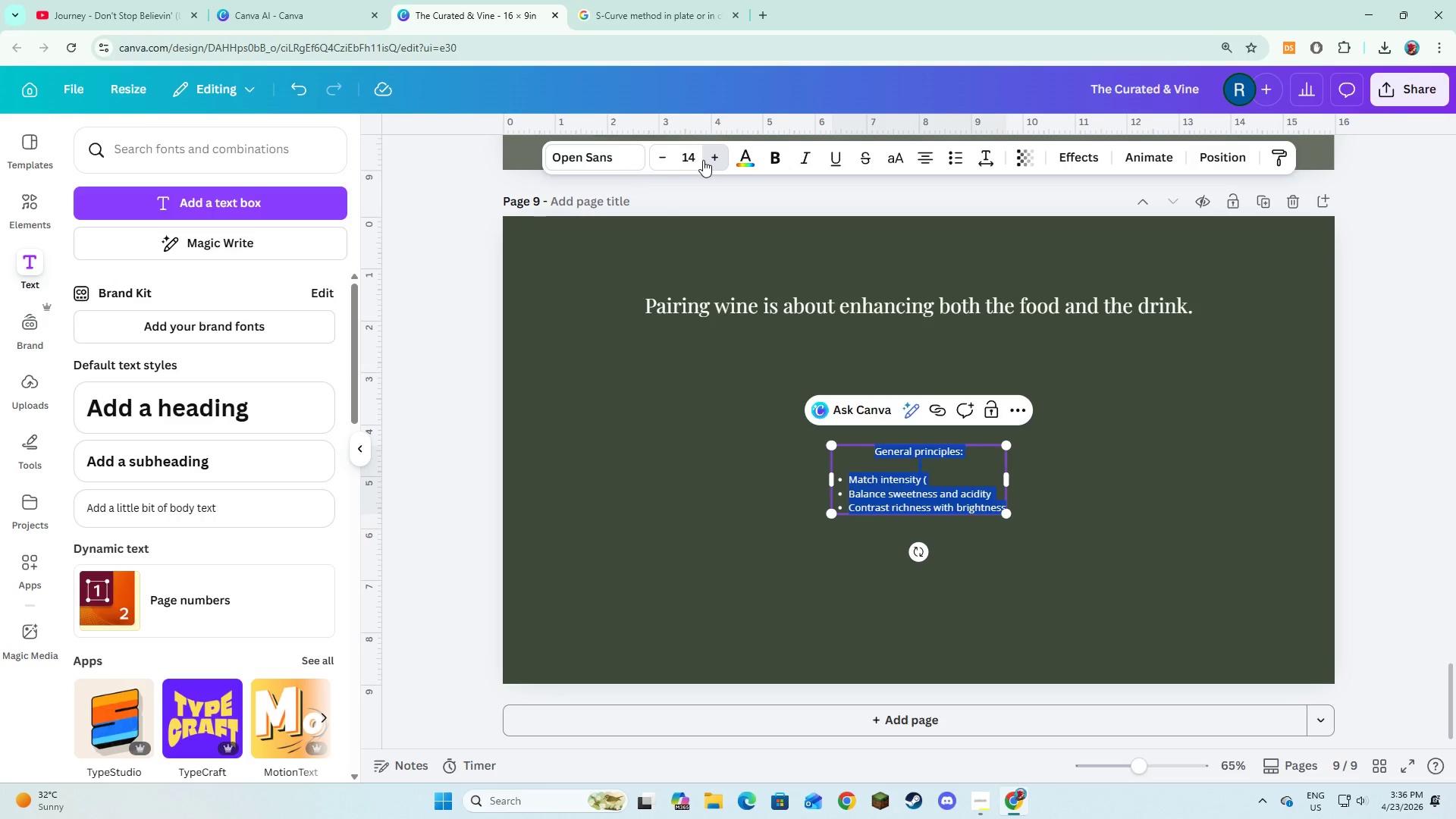 
triple_click([703, 160])
 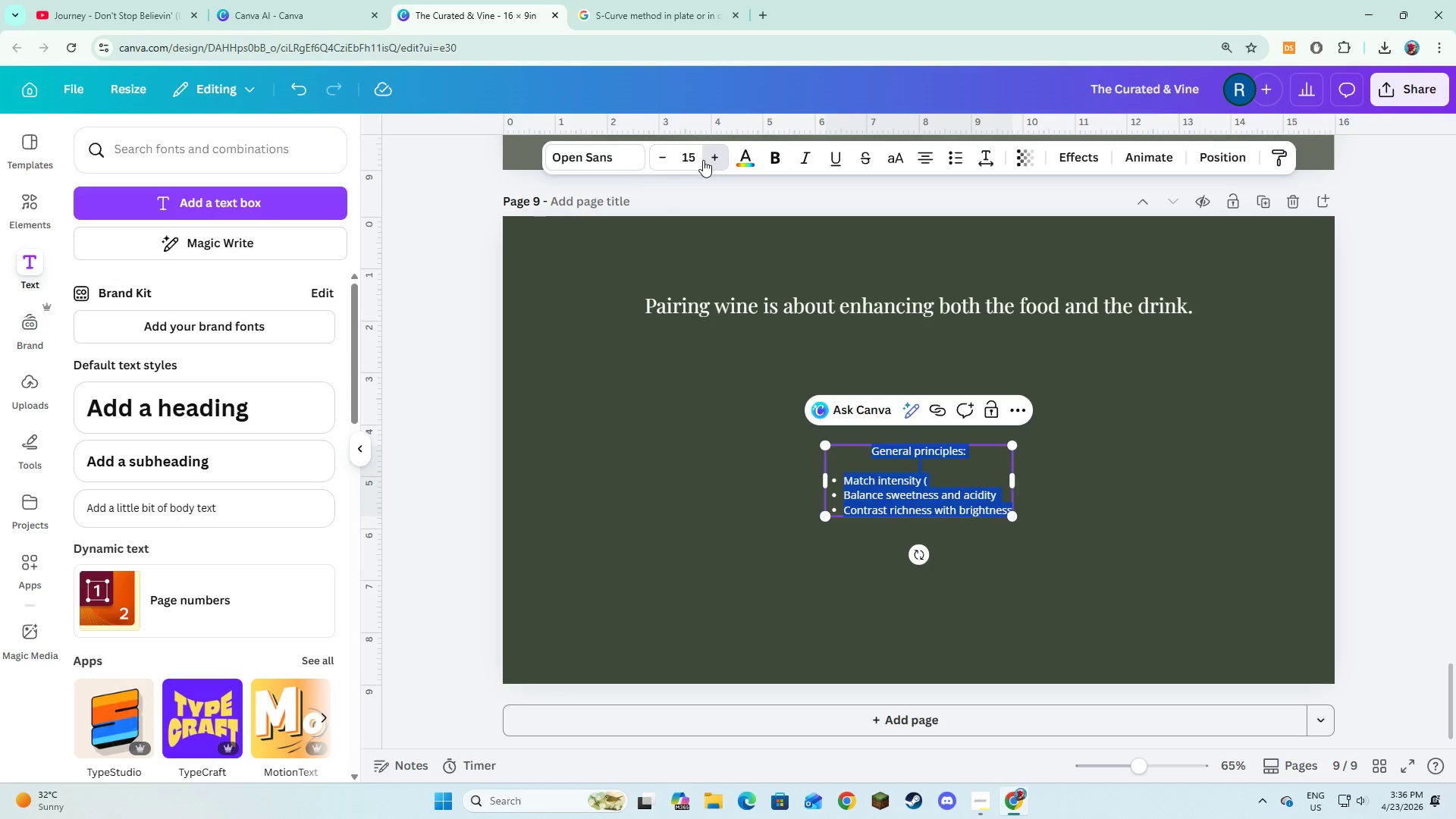 
triple_click([703, 160])
 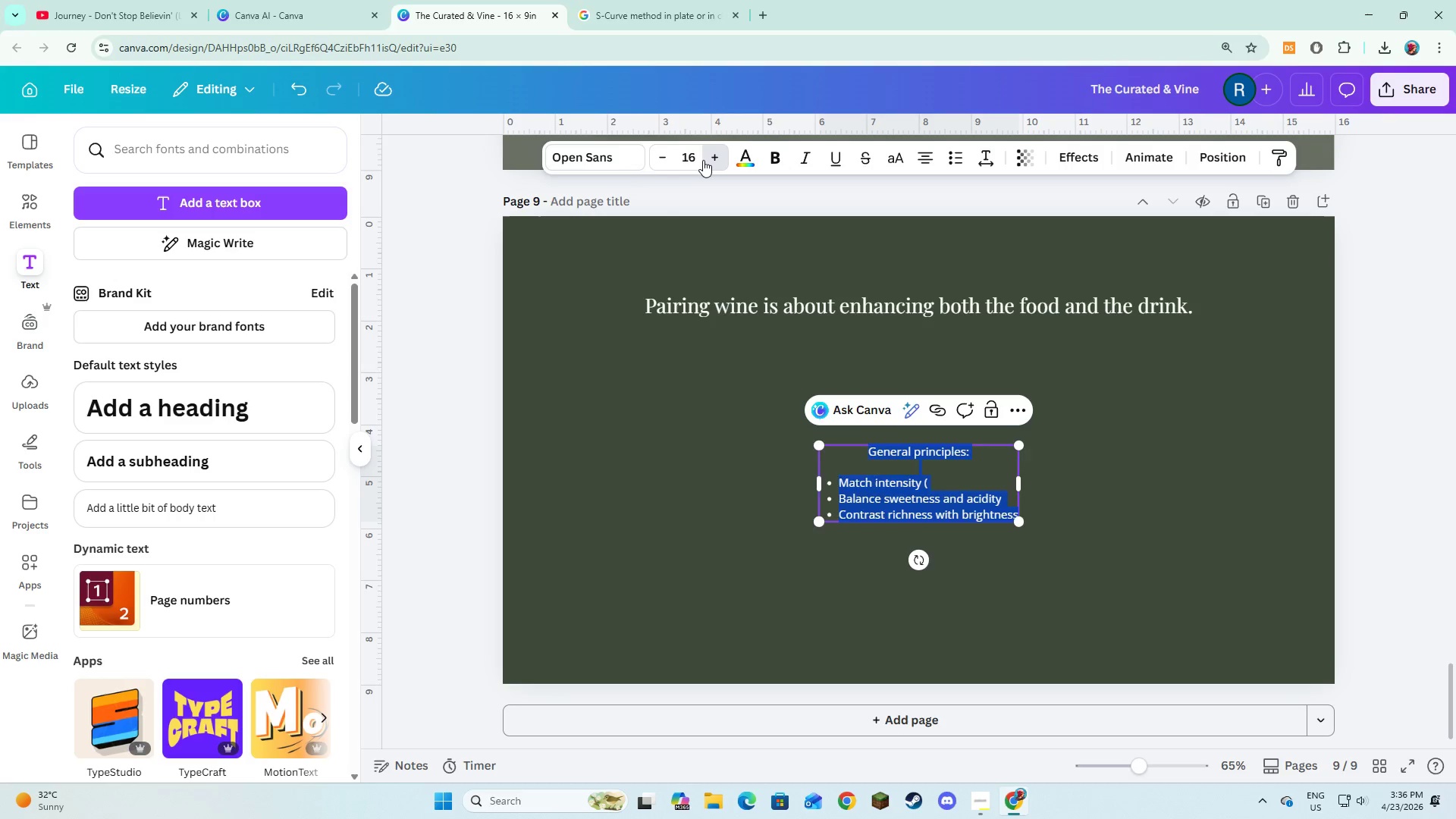 
triple_click([703, 160])
 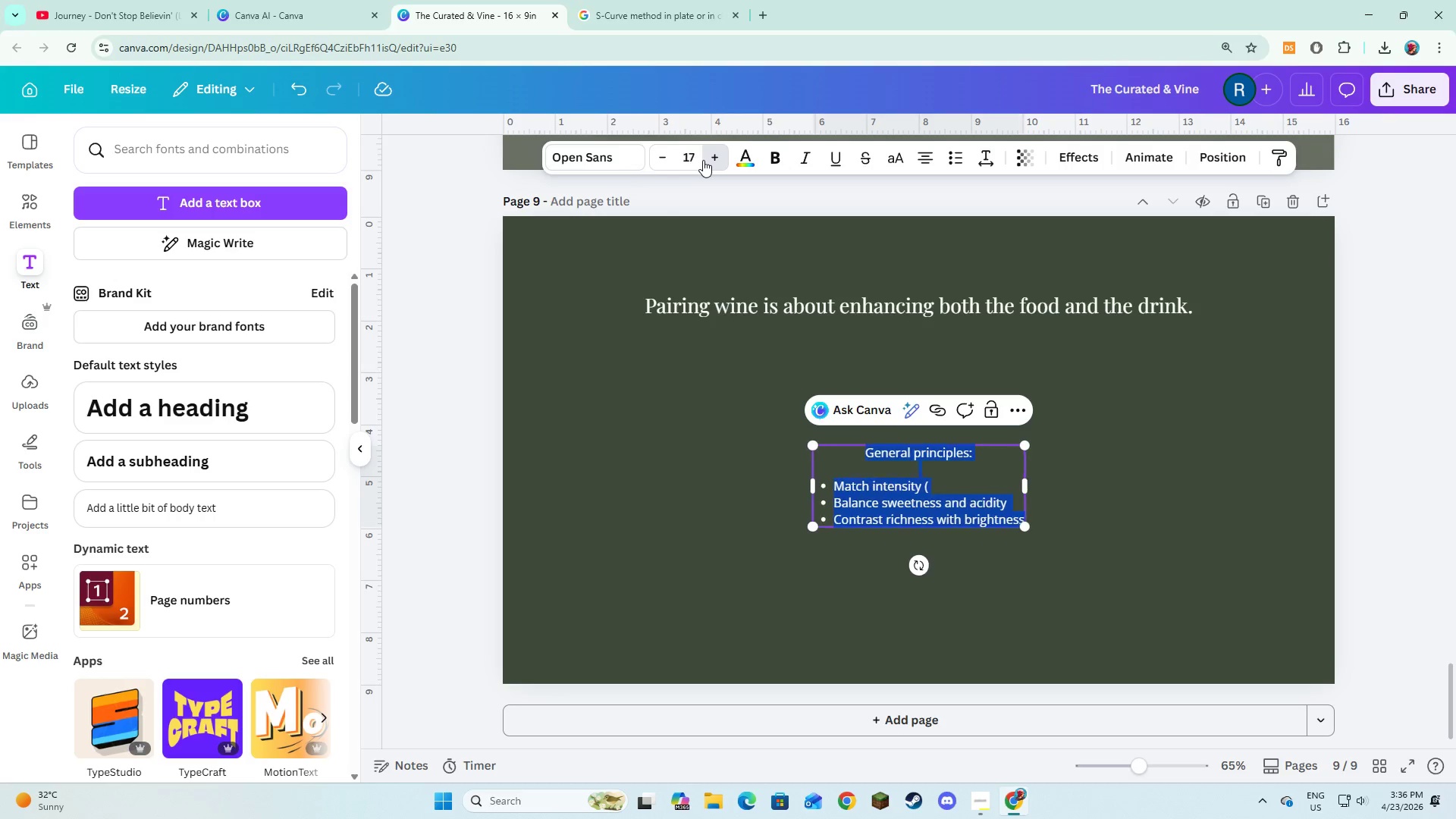 
triple_click([703, 160])
 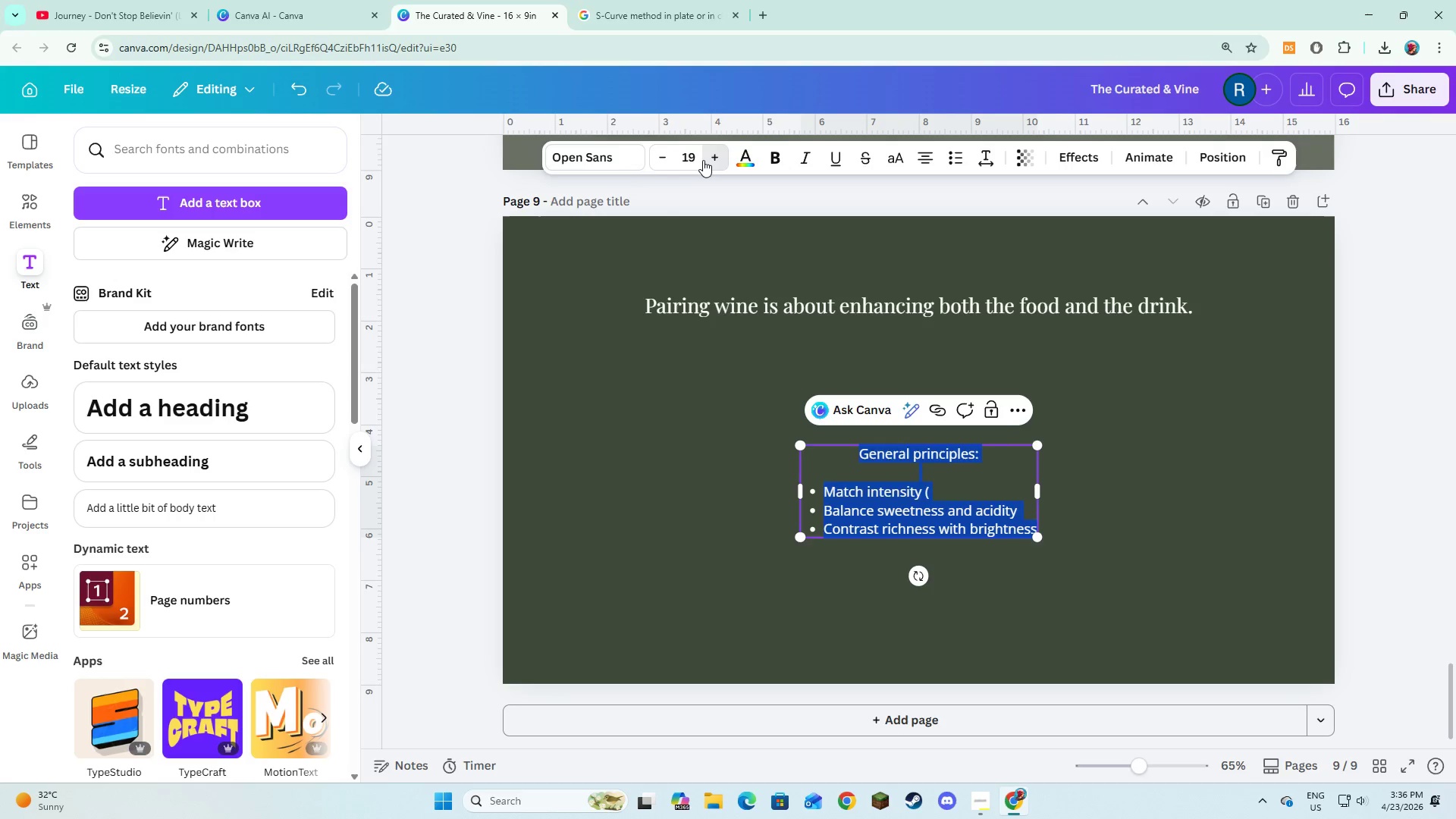 
triple_click([703, 160])
 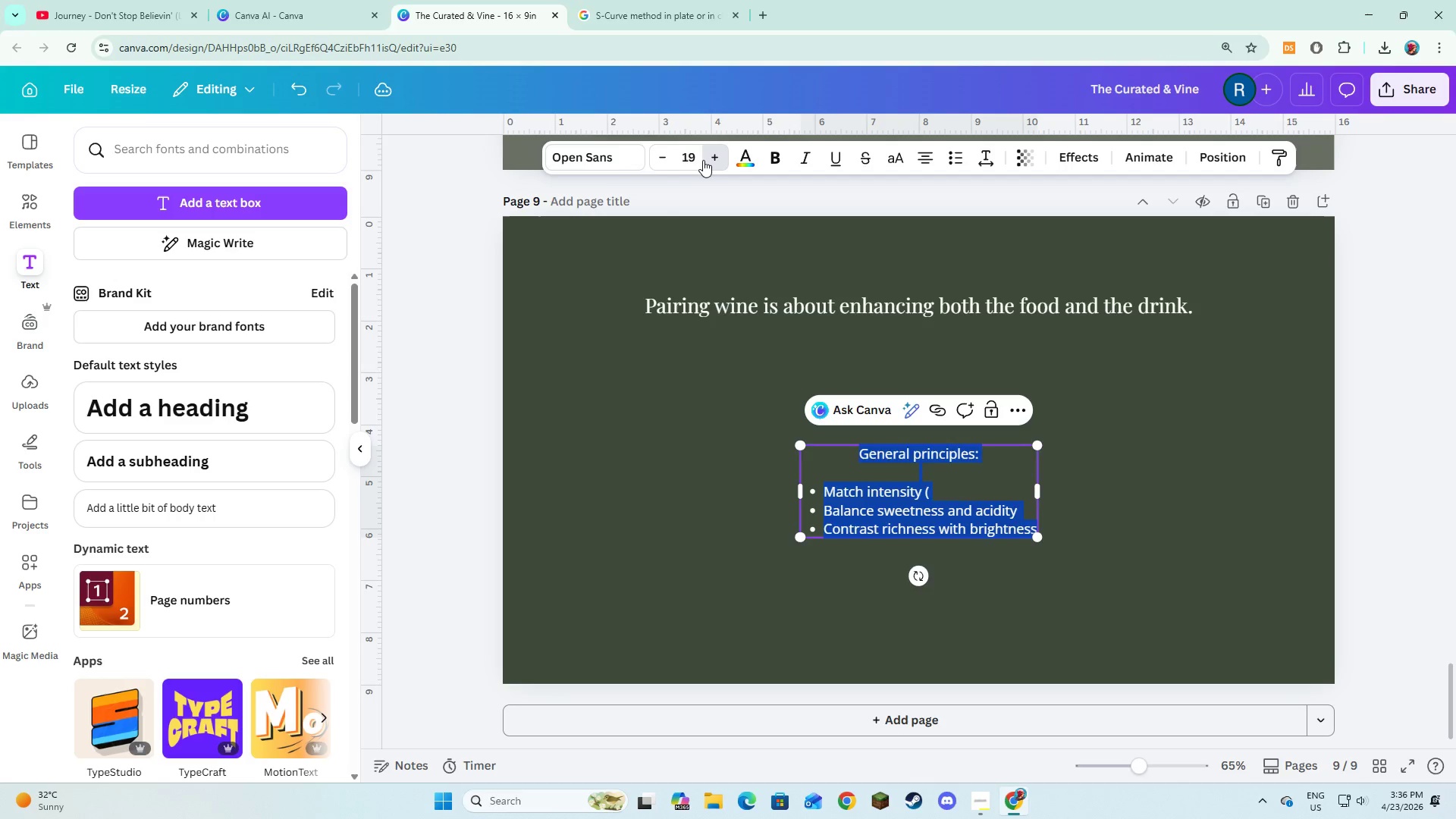 
triple_click([703, 160])
 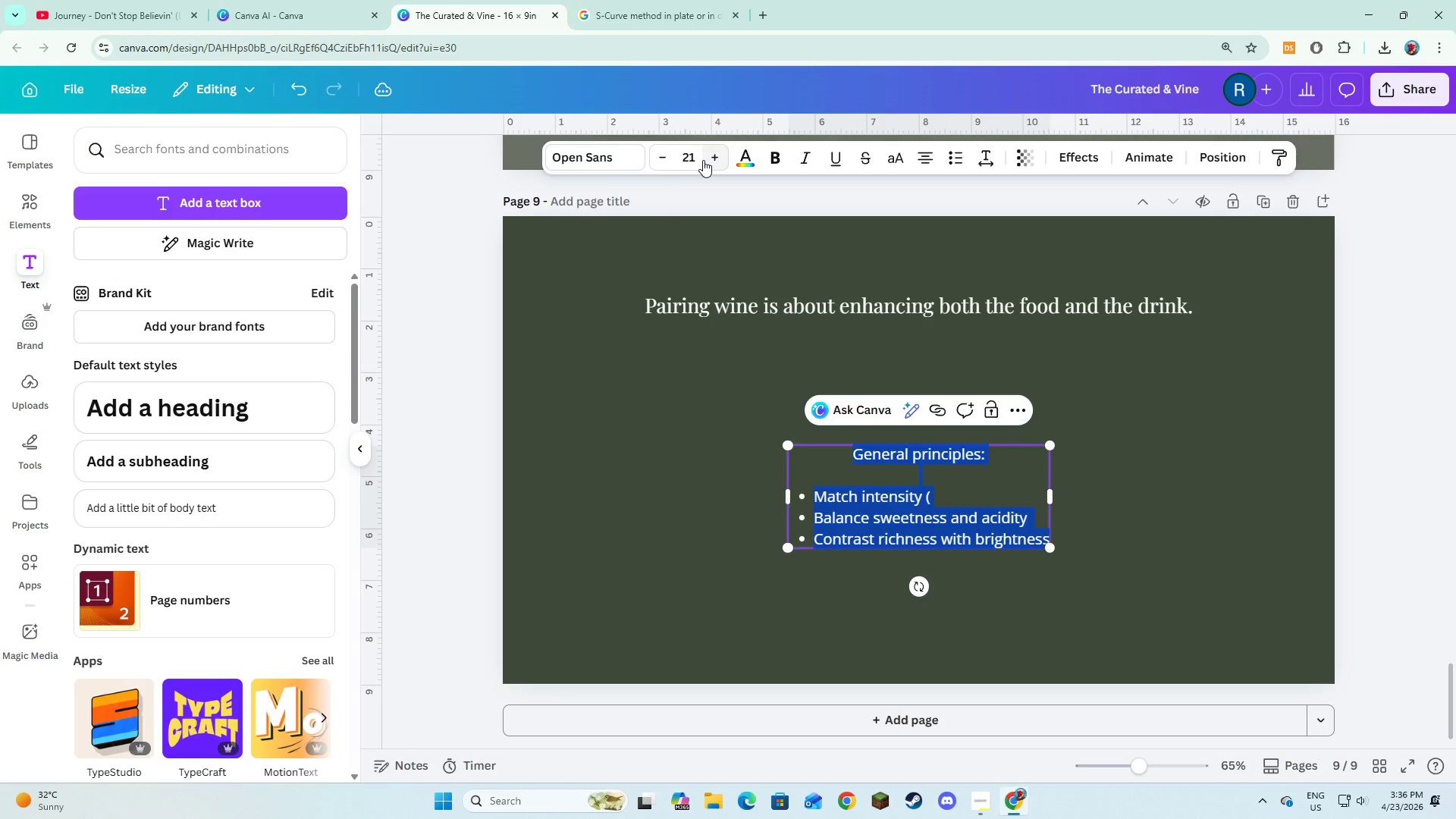 
triple_click([703, 160])
 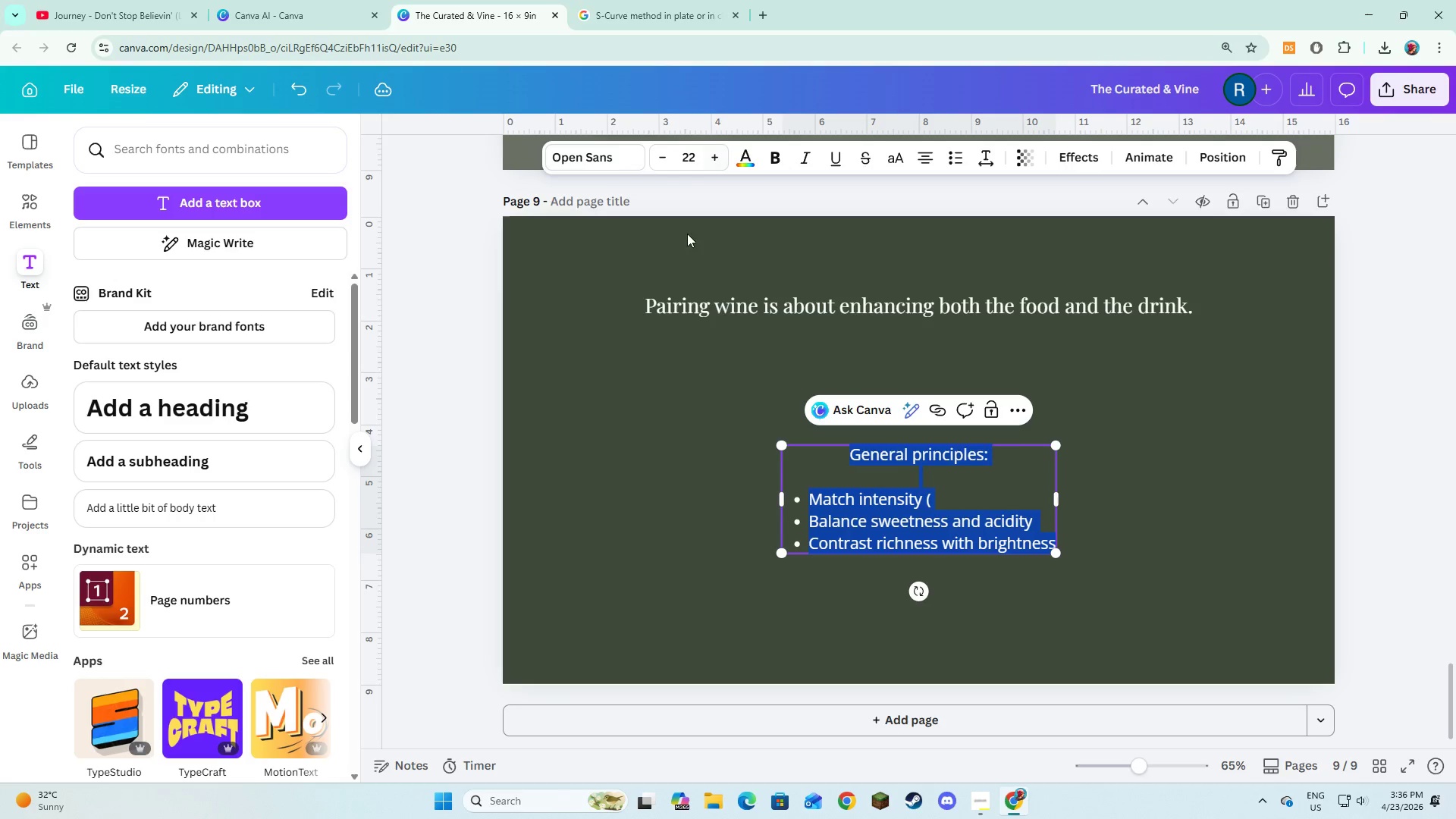 
left_click([654, 457])
 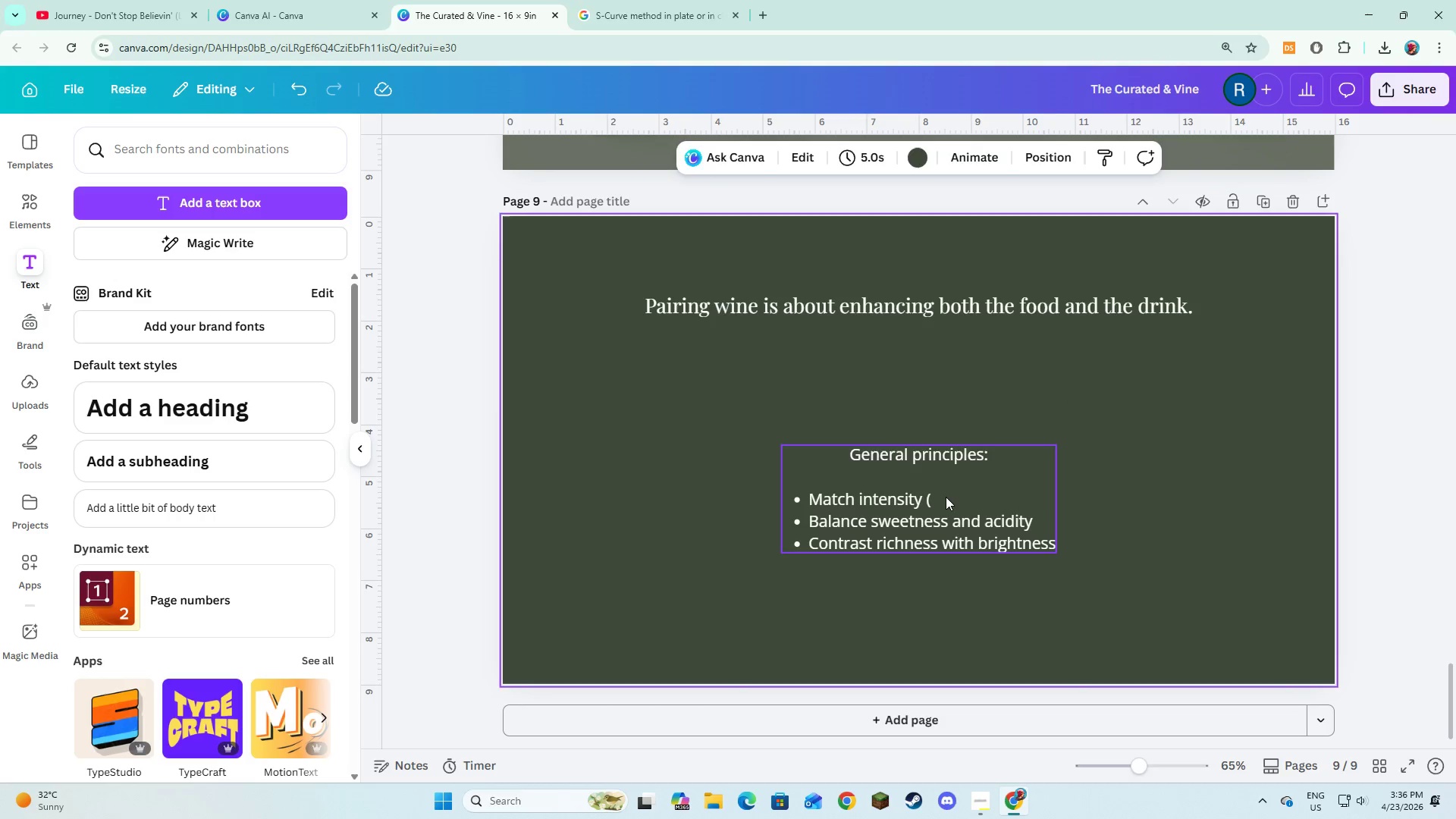 
double_click([946, 497])
 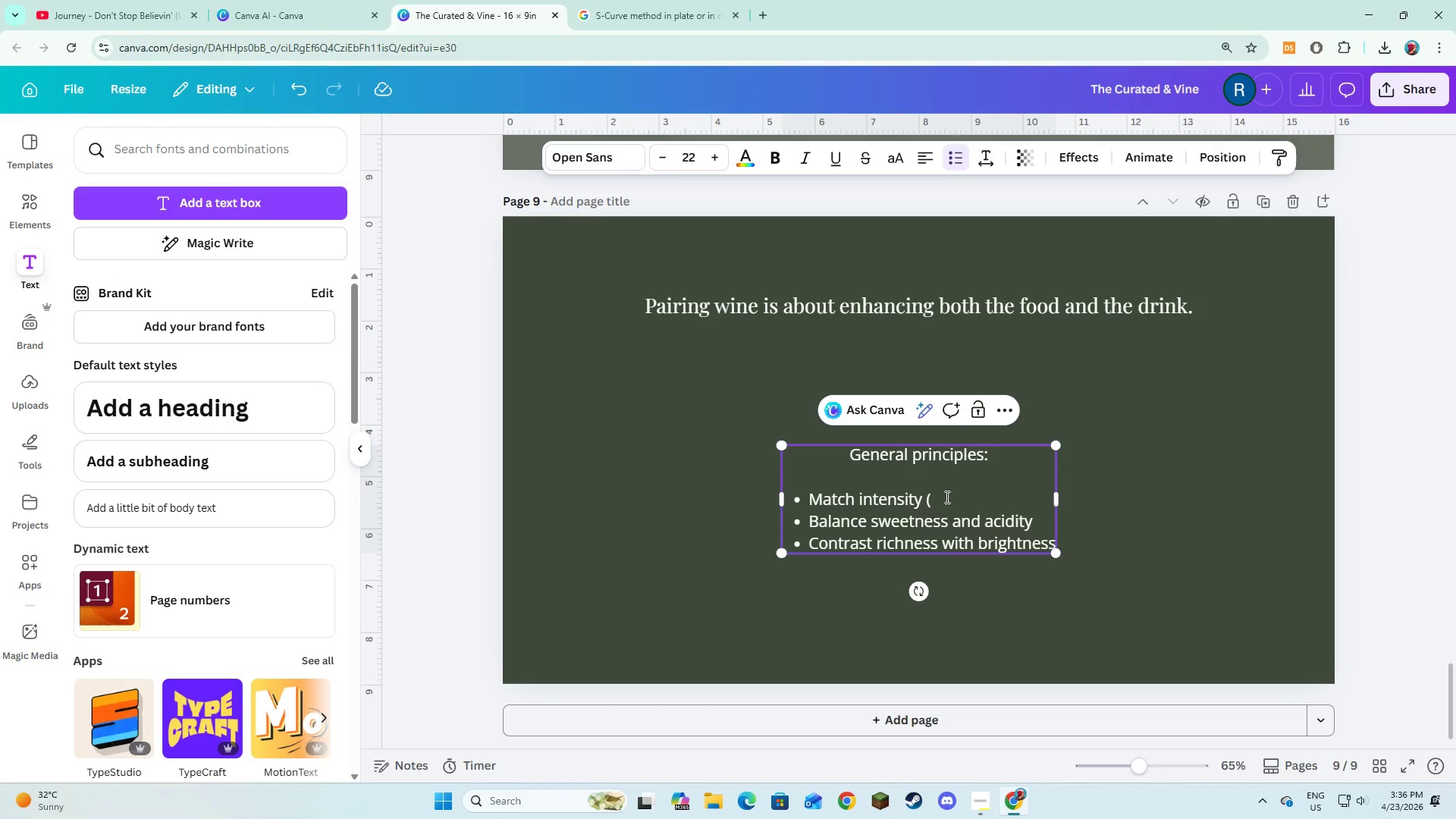 
key(Backspace)
 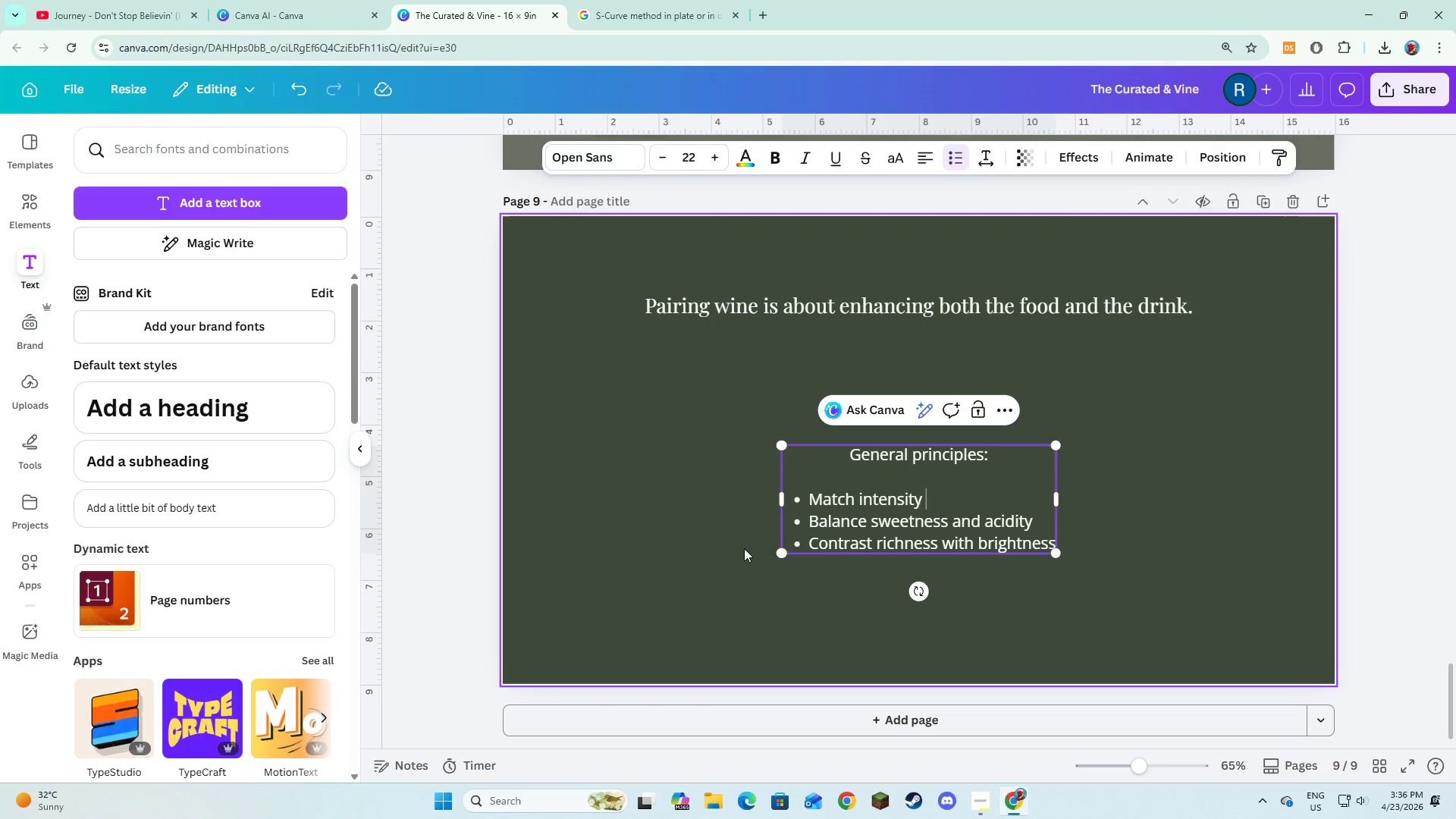 
left_click([631, 550])
 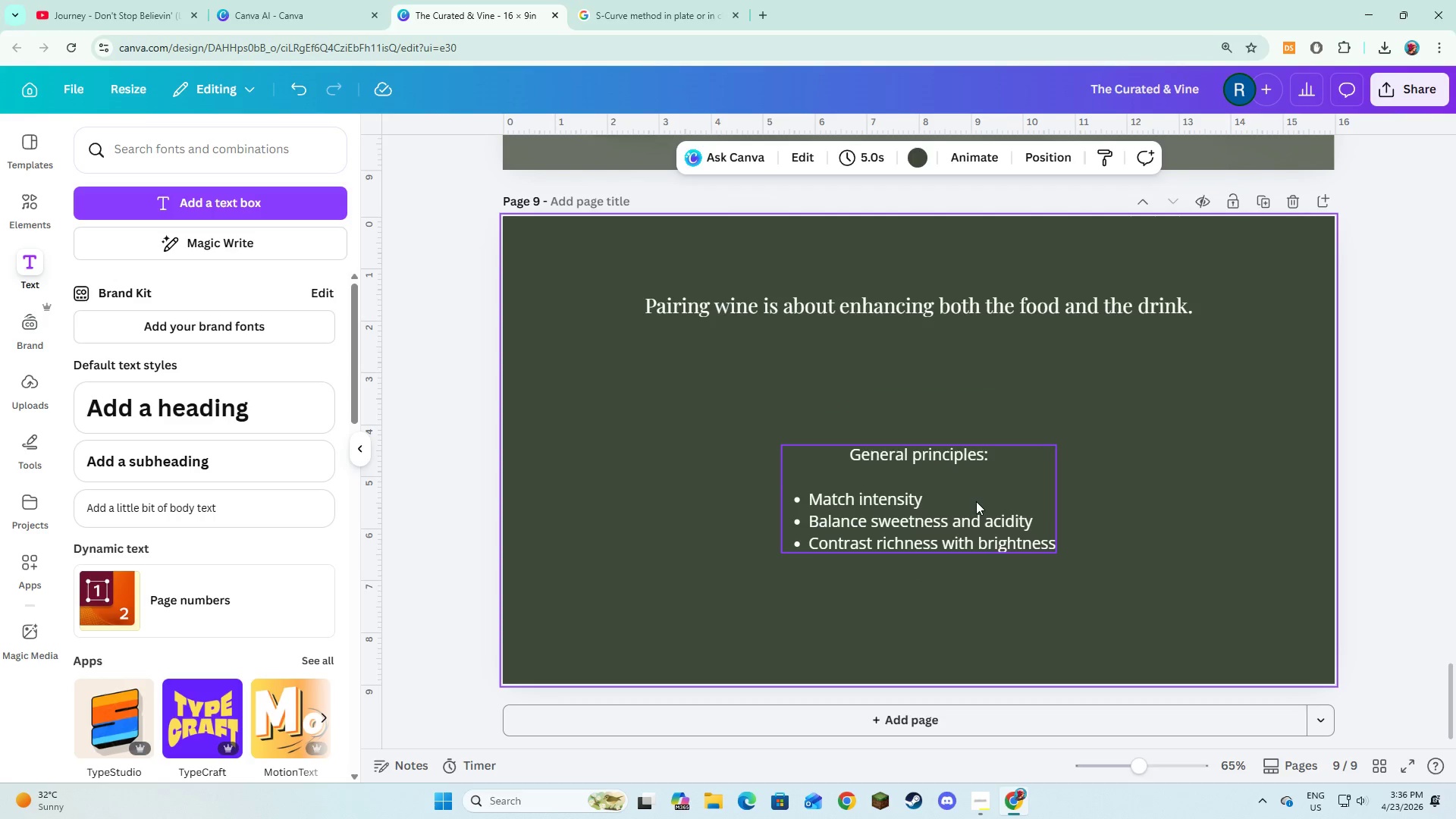 
left_click([976, 501])
 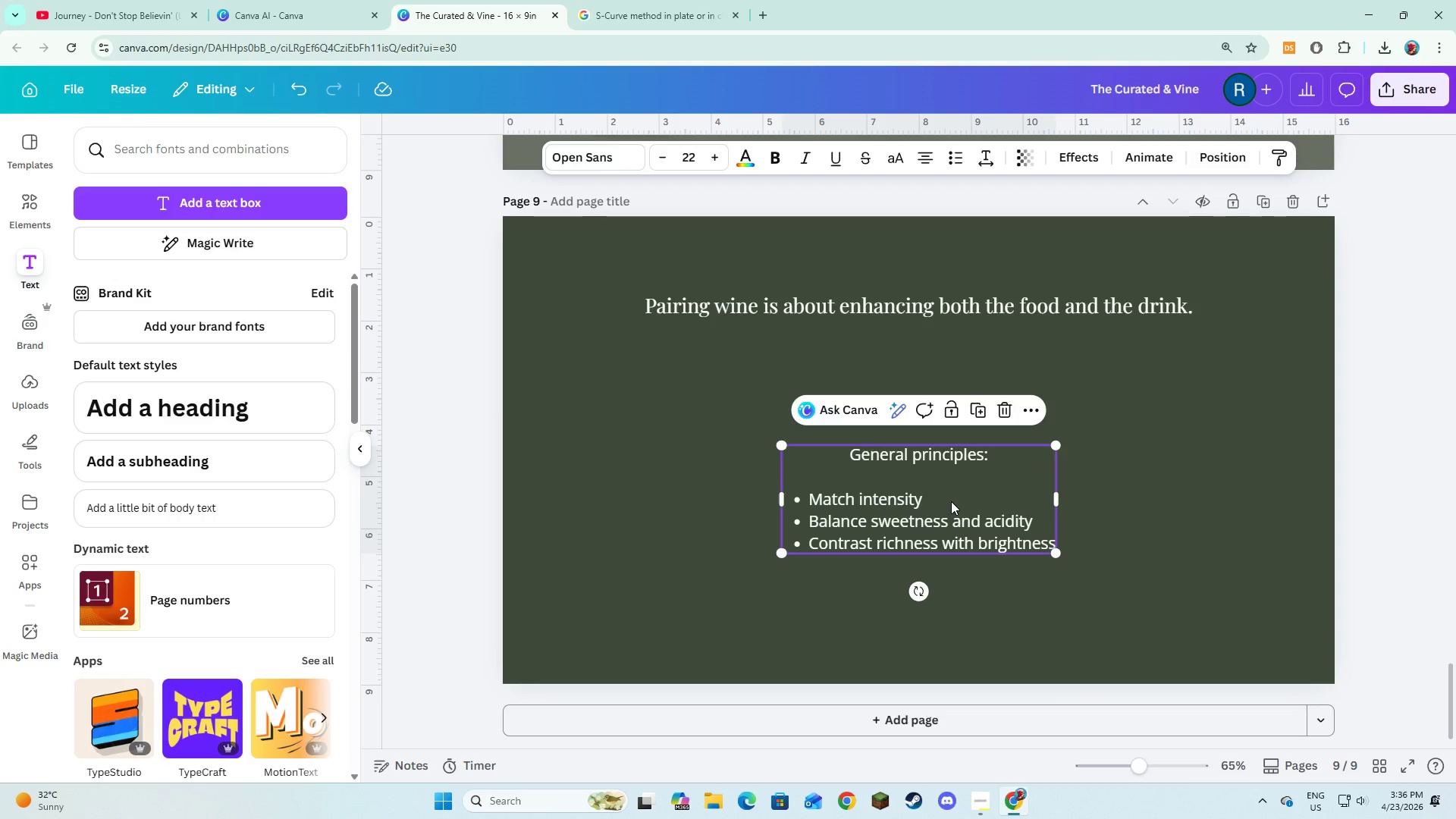 
left_click_drag(start_coordinate=[950, 498], to_coordinate=[952, 456])
 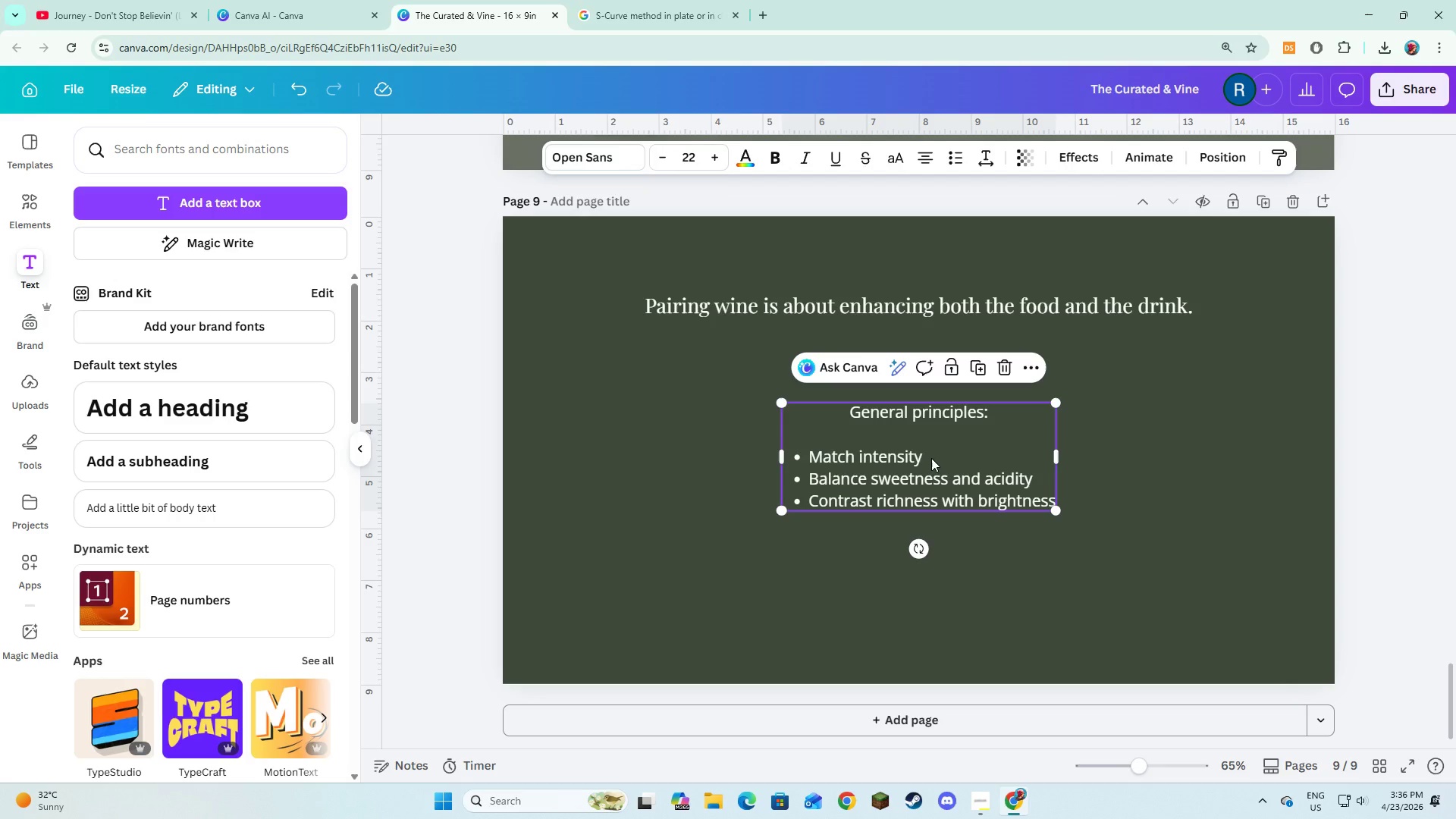 
wait(11.58)
 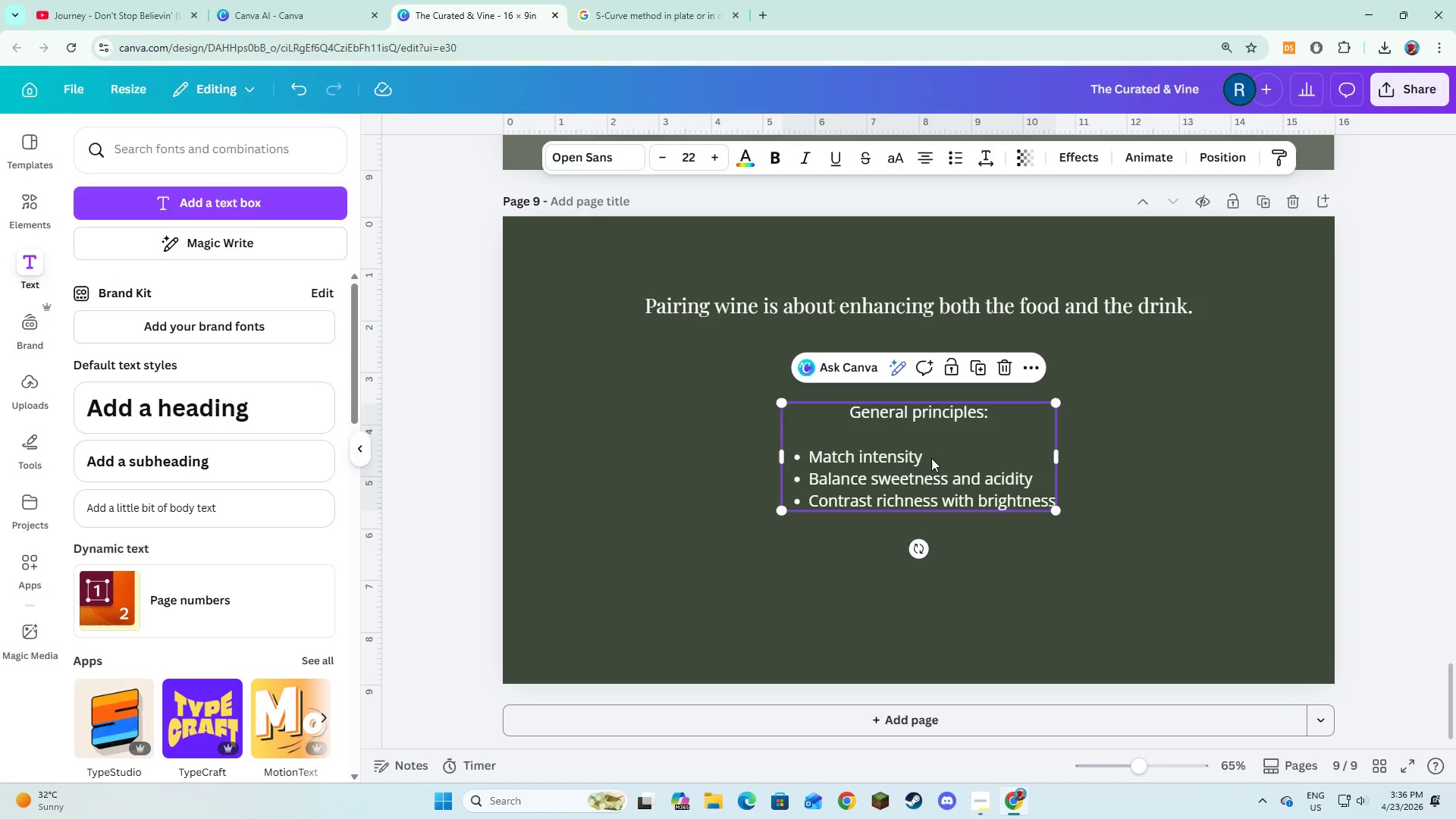 
left_click([695, 477])
 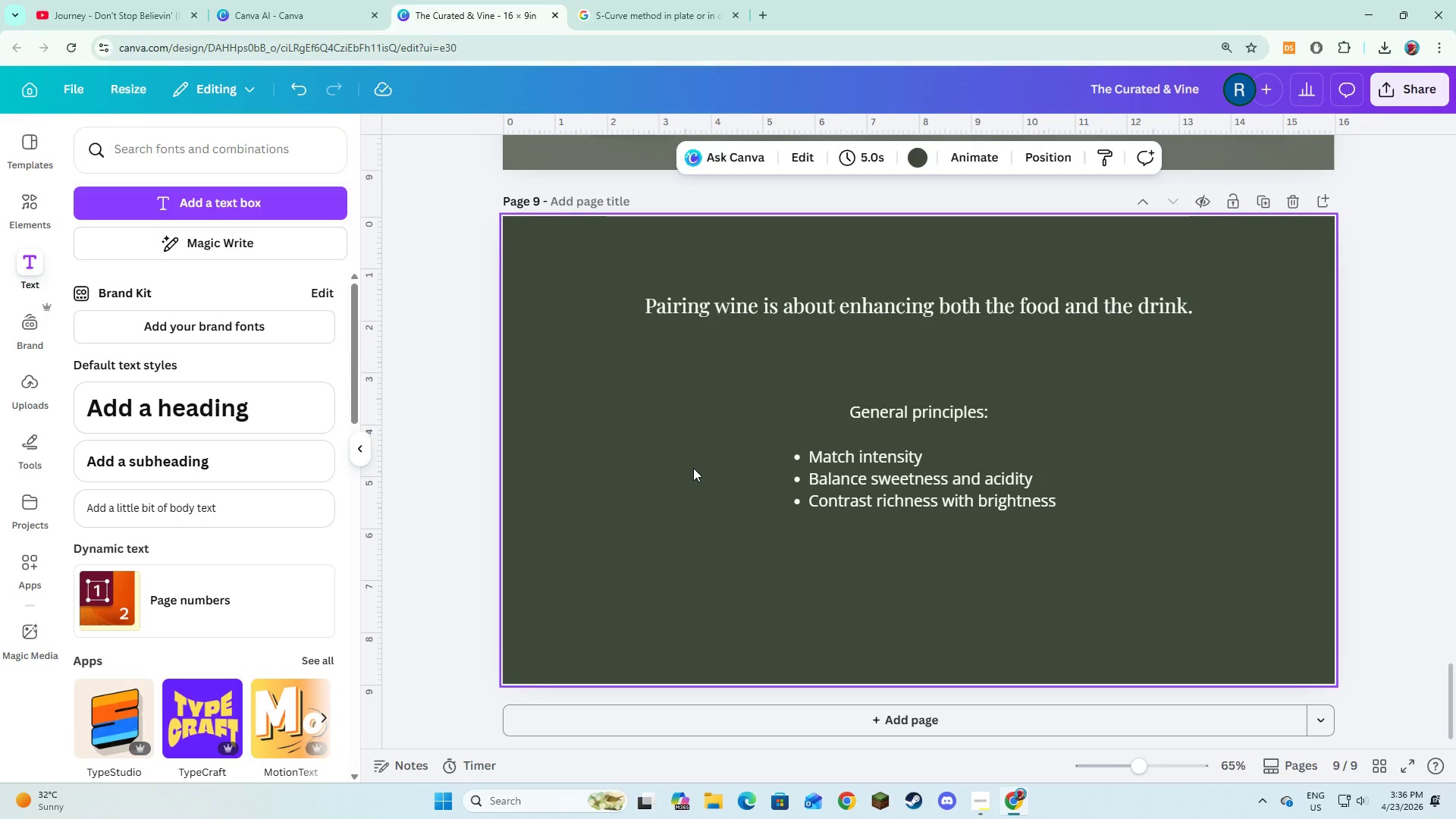 
wait(7.66)
 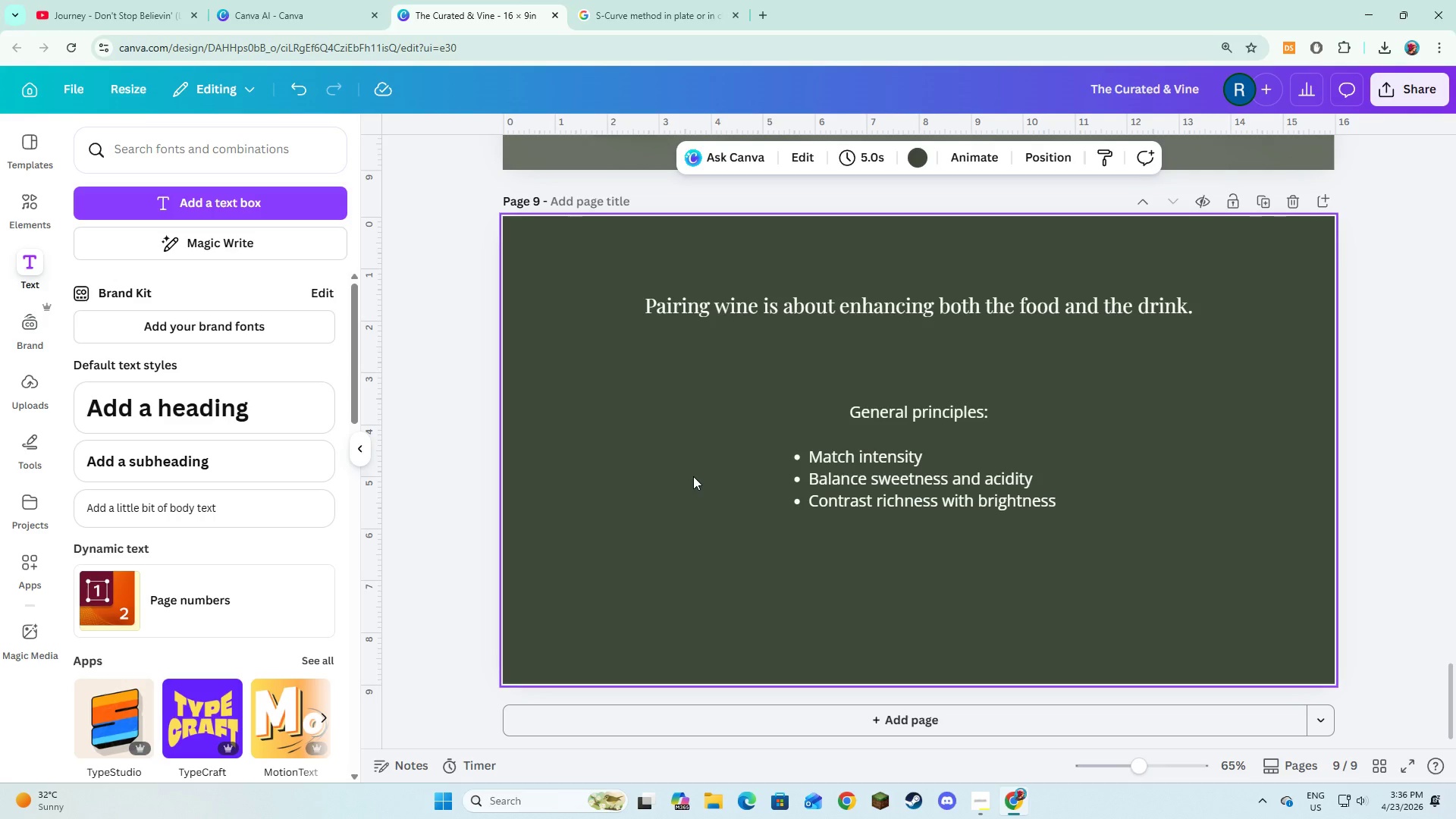 
left_click([28, 206])
 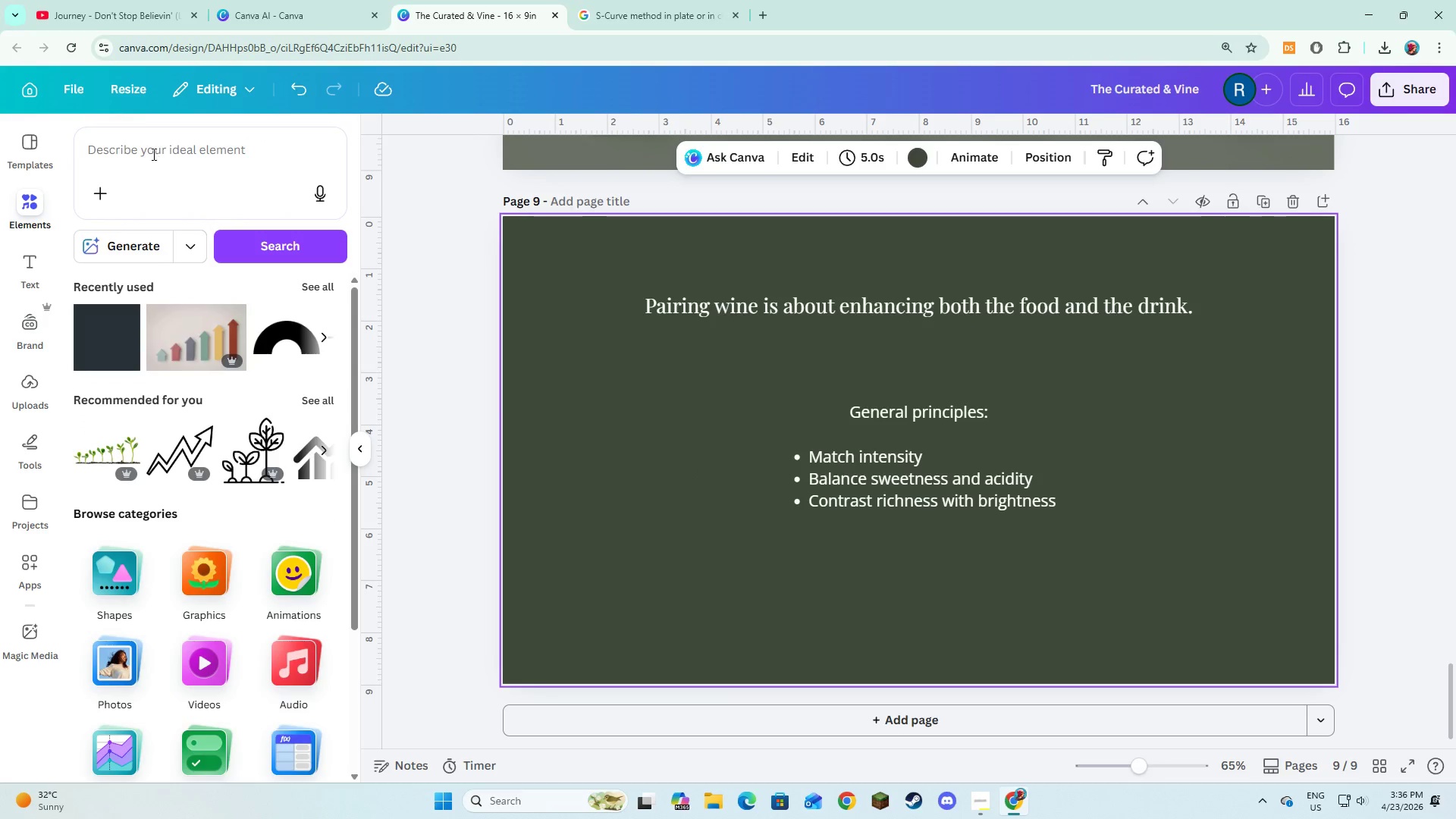 
left_click([100, 2])
 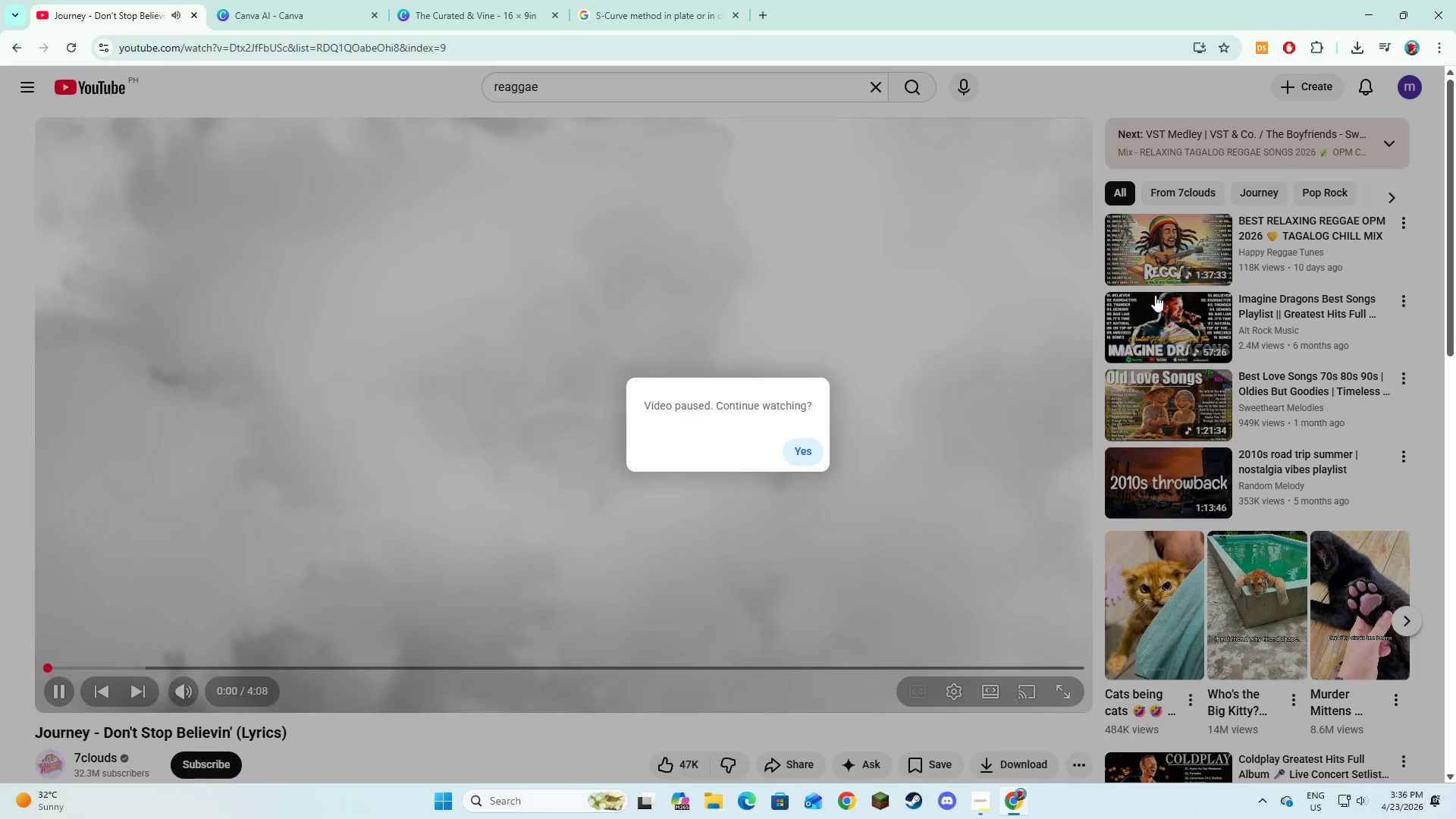 
left_click([1178, 259])
 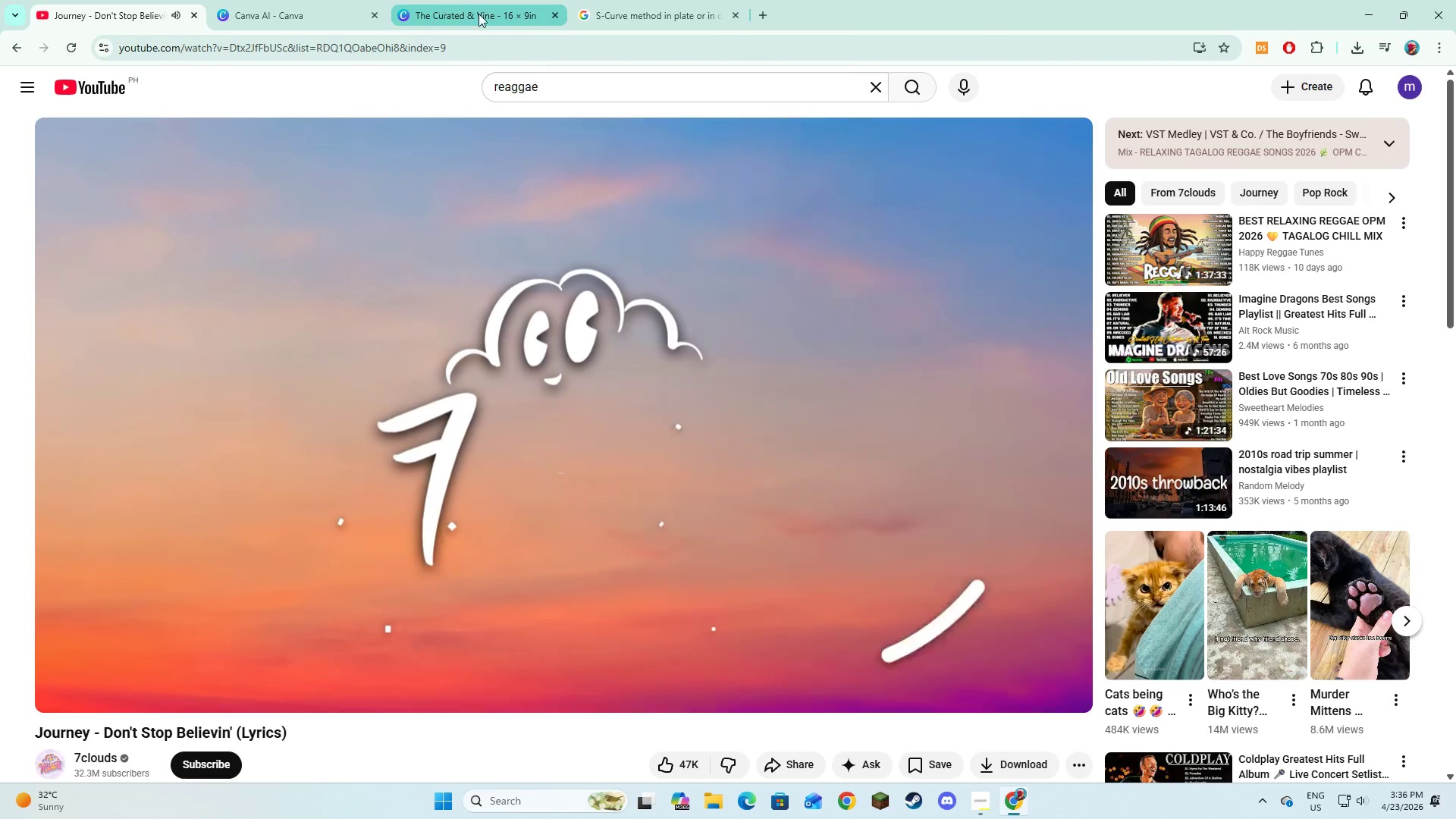 
left_click([1163, 253])
 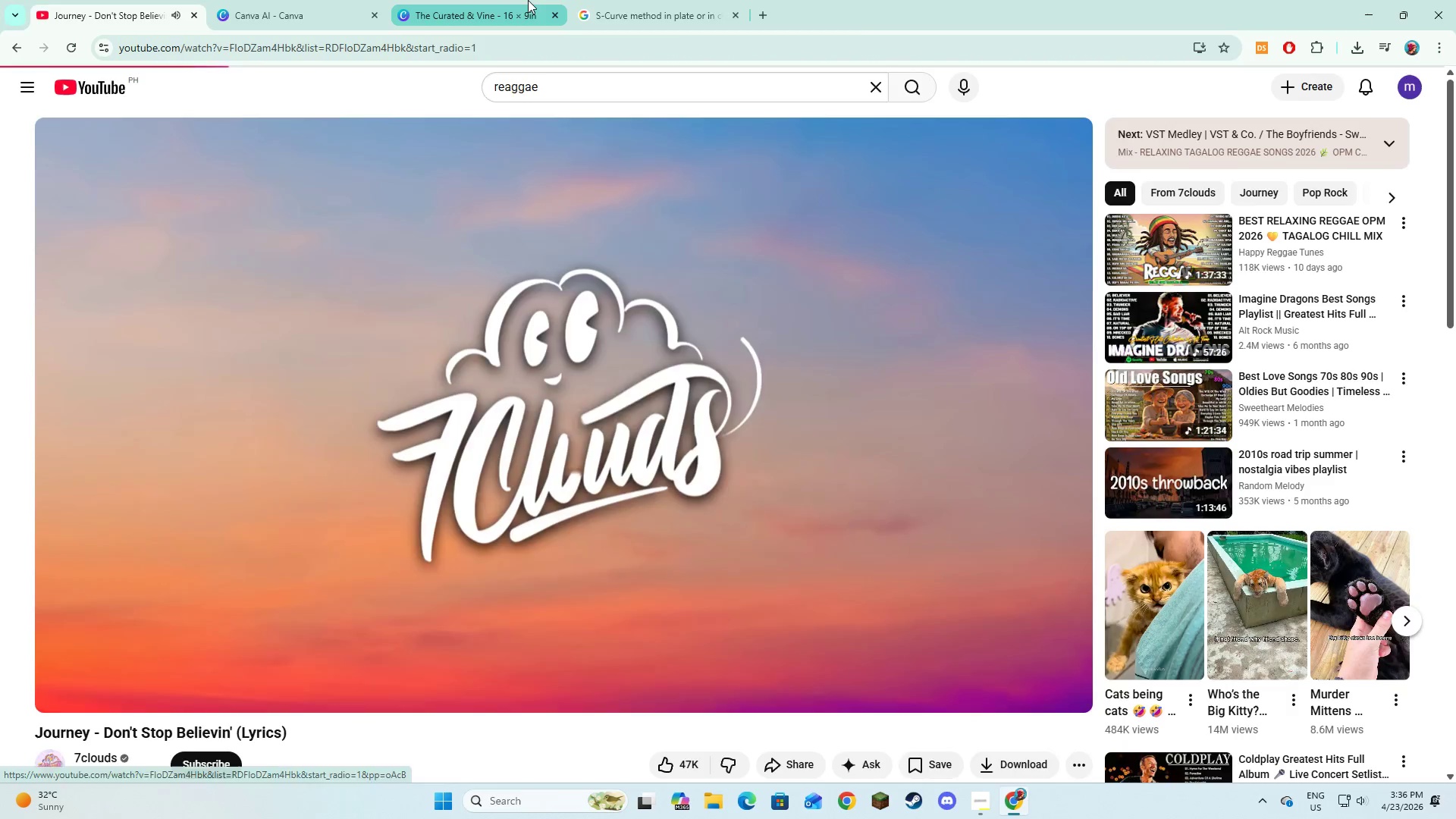 
left_click([528, 0])
 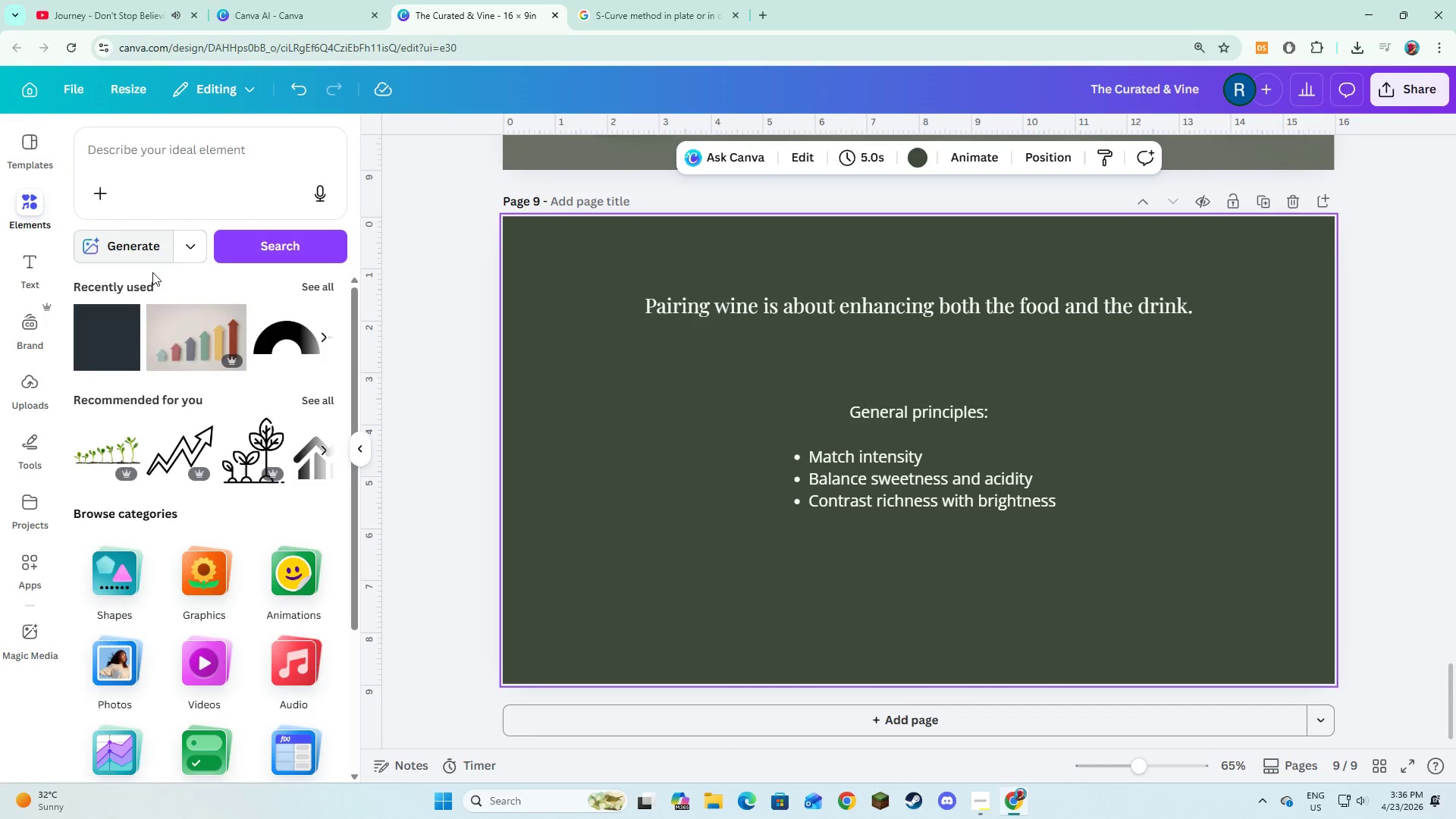 
left_click([224, 146])
 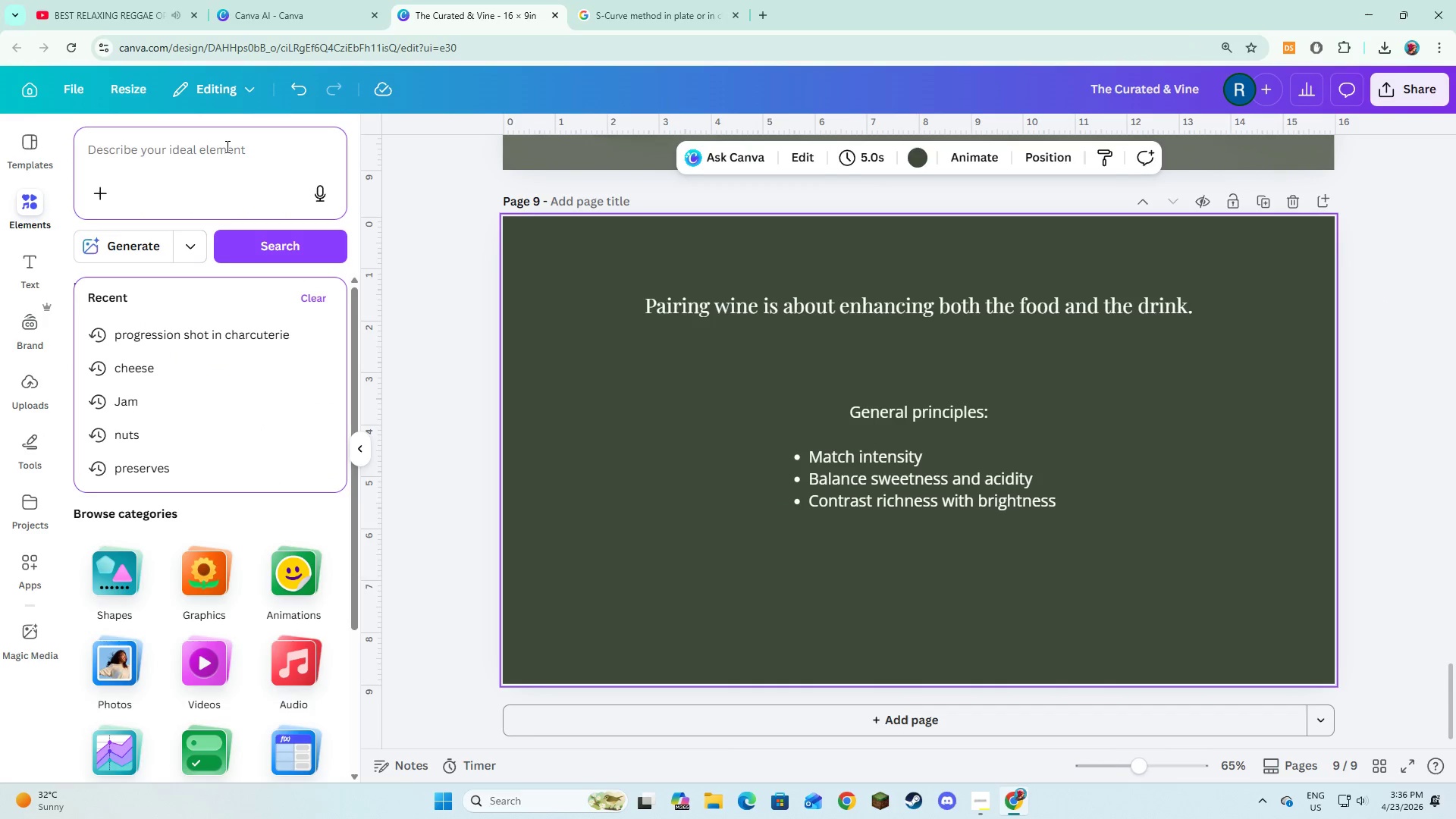 
type(wine)
 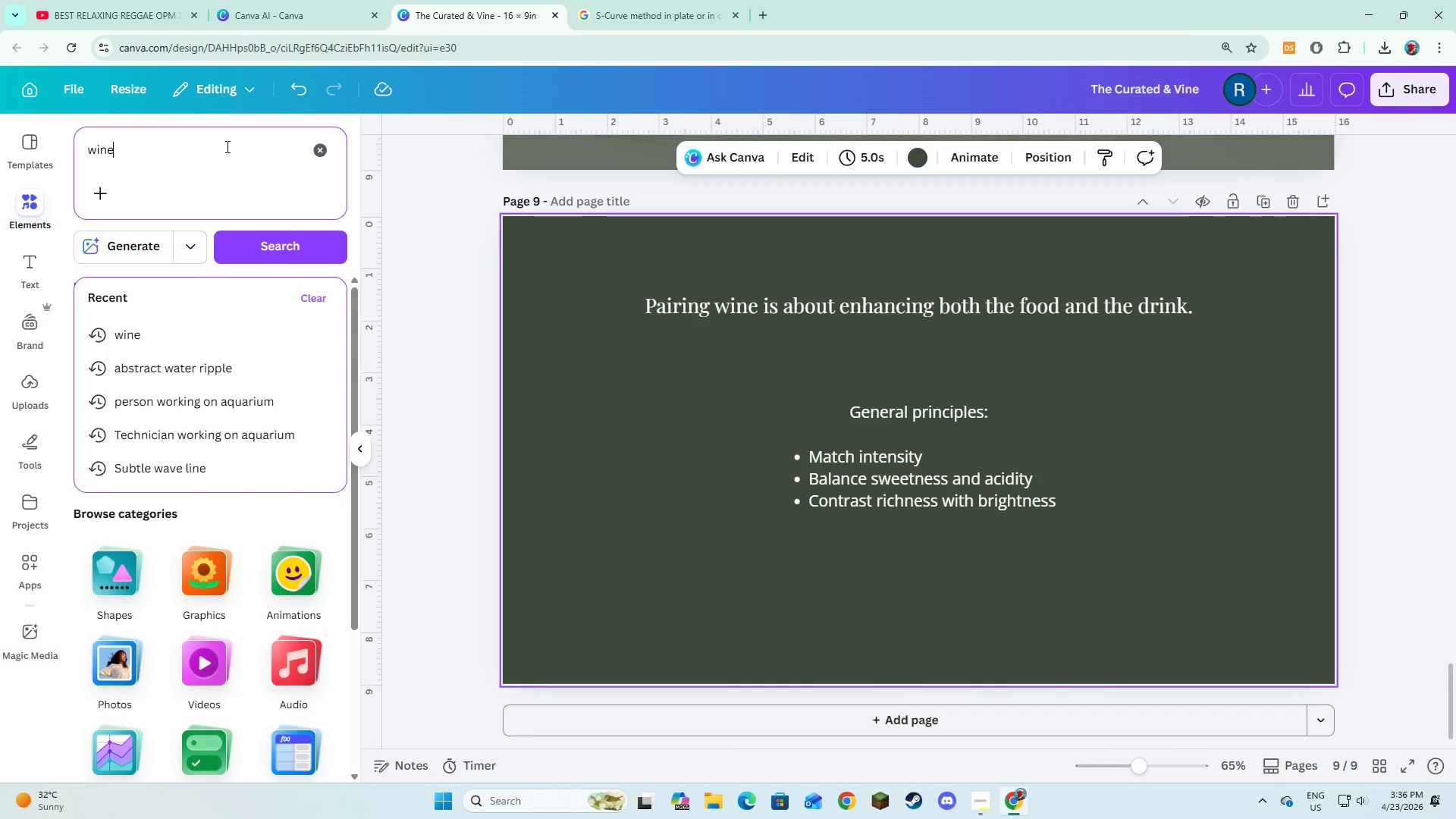 
key(Enter)
 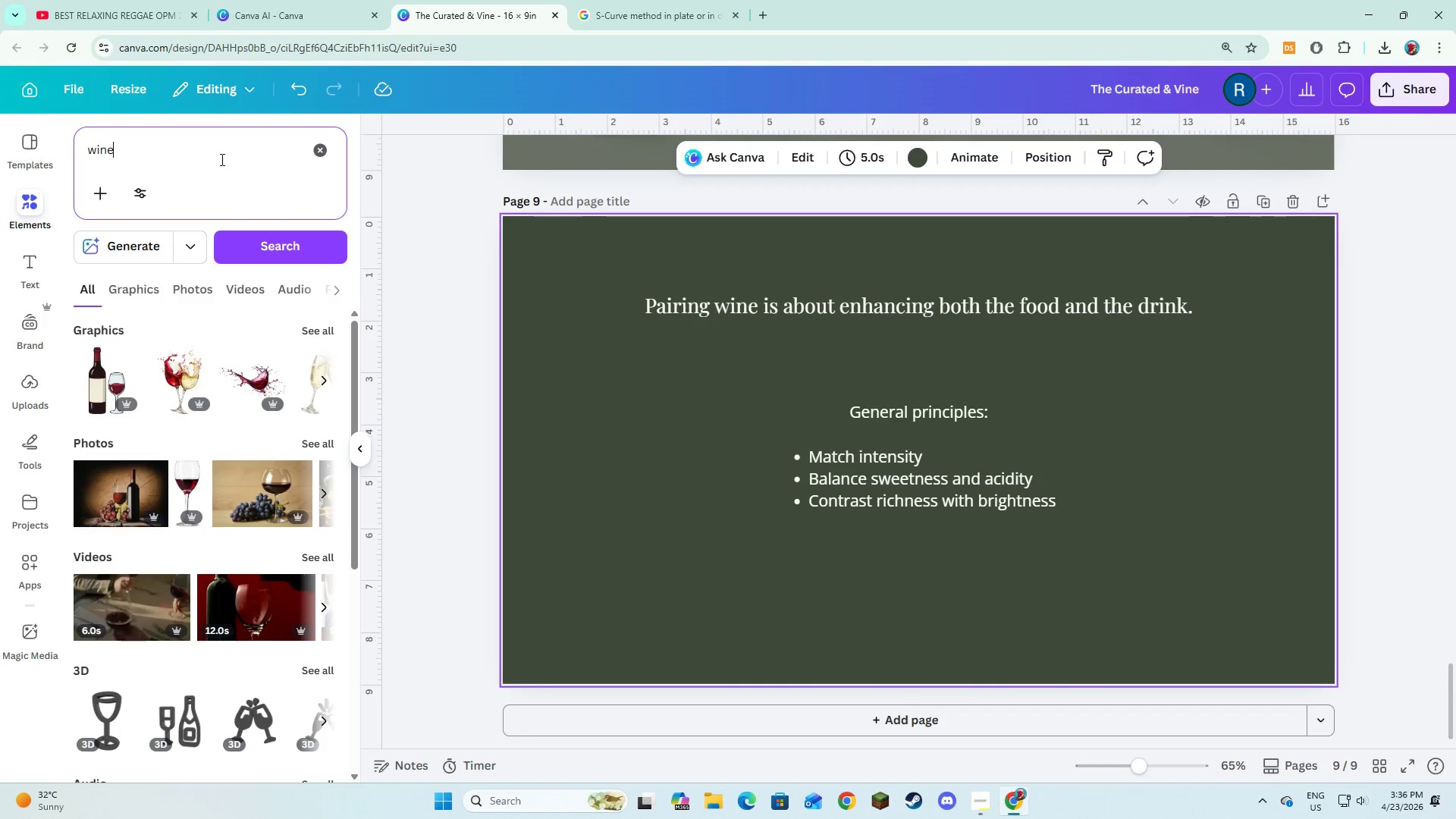 
mouse_move([257, 400])
 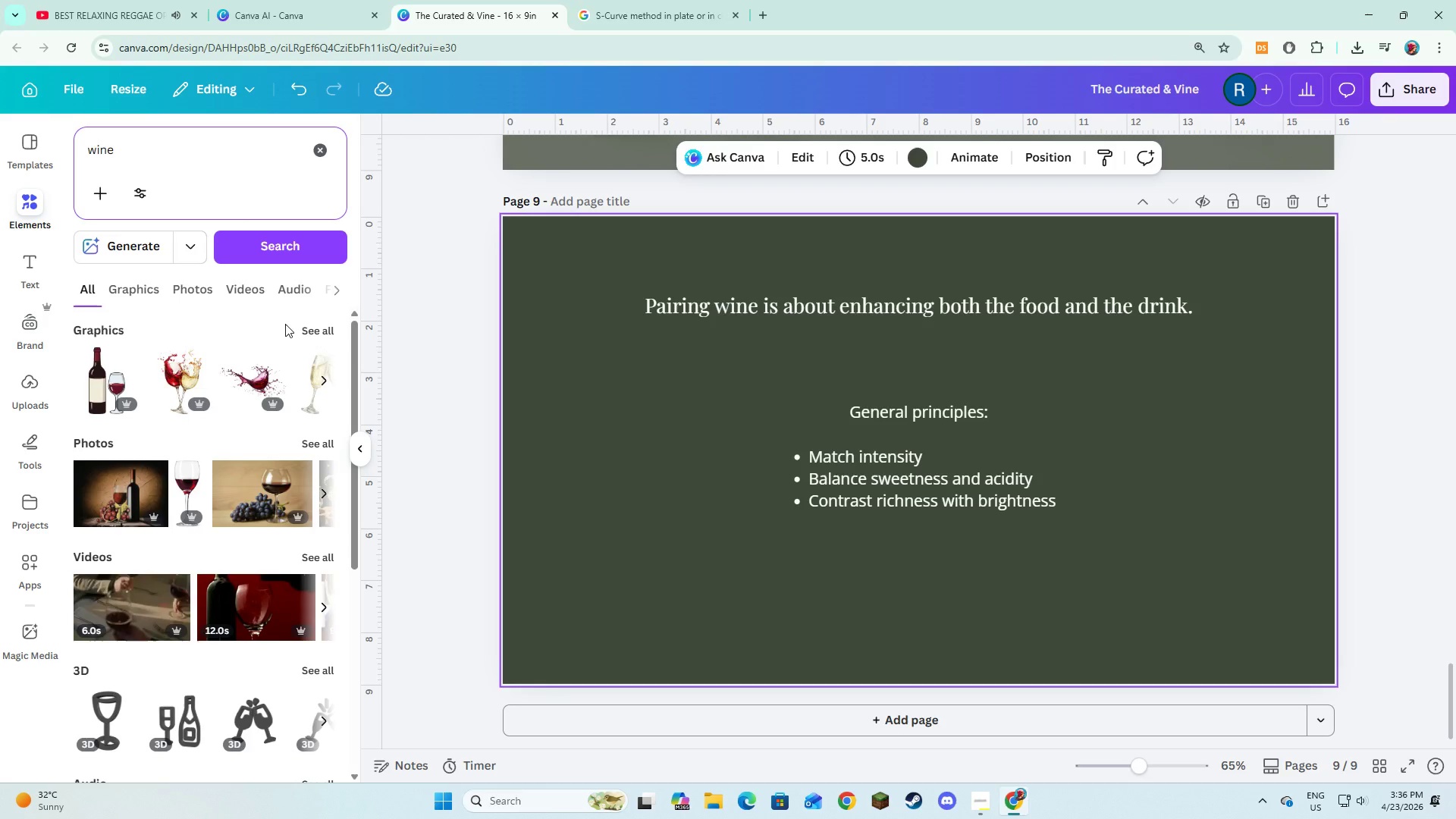 
left_click([306, 334])
 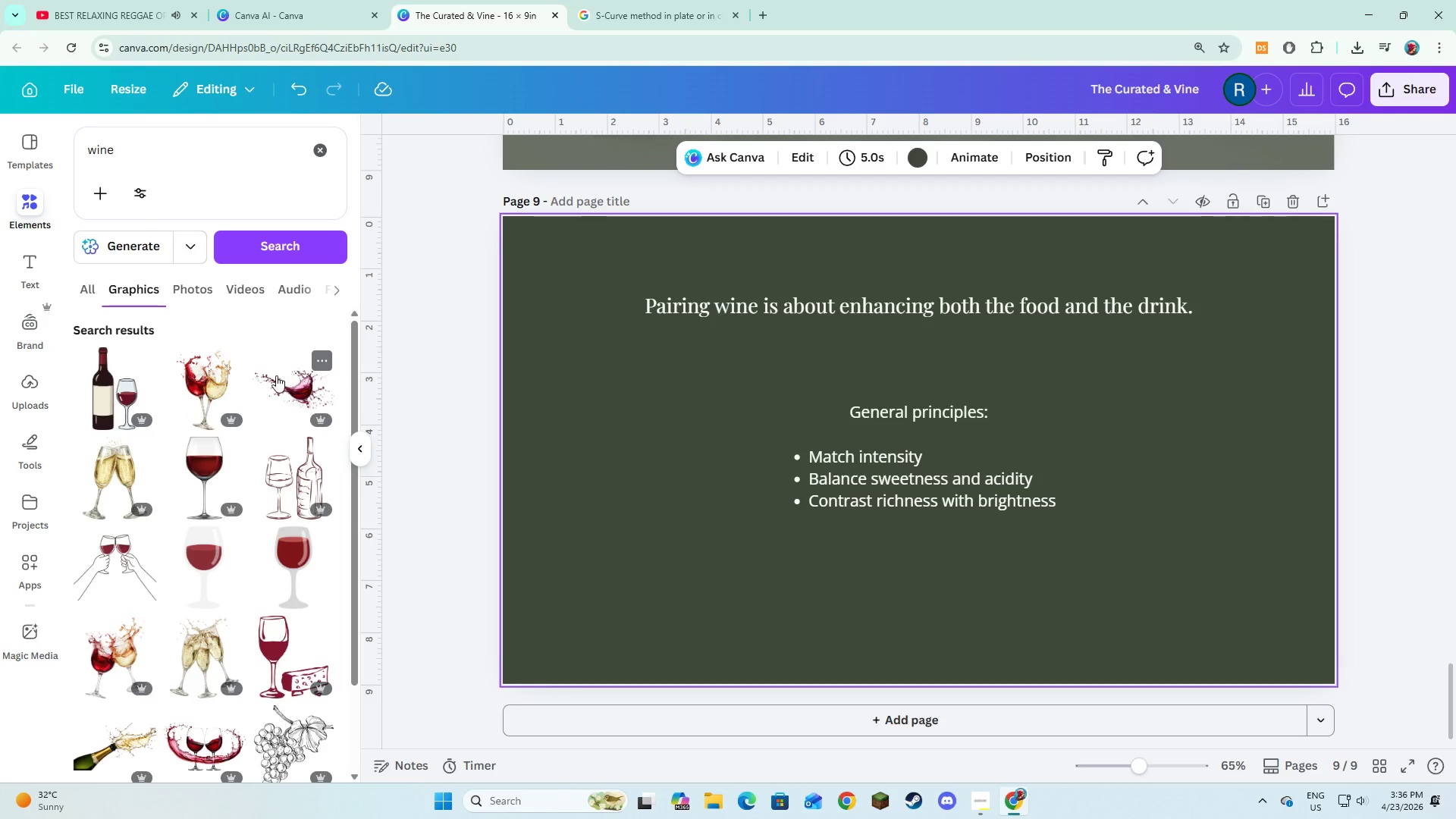 
left_click([211, 402])
 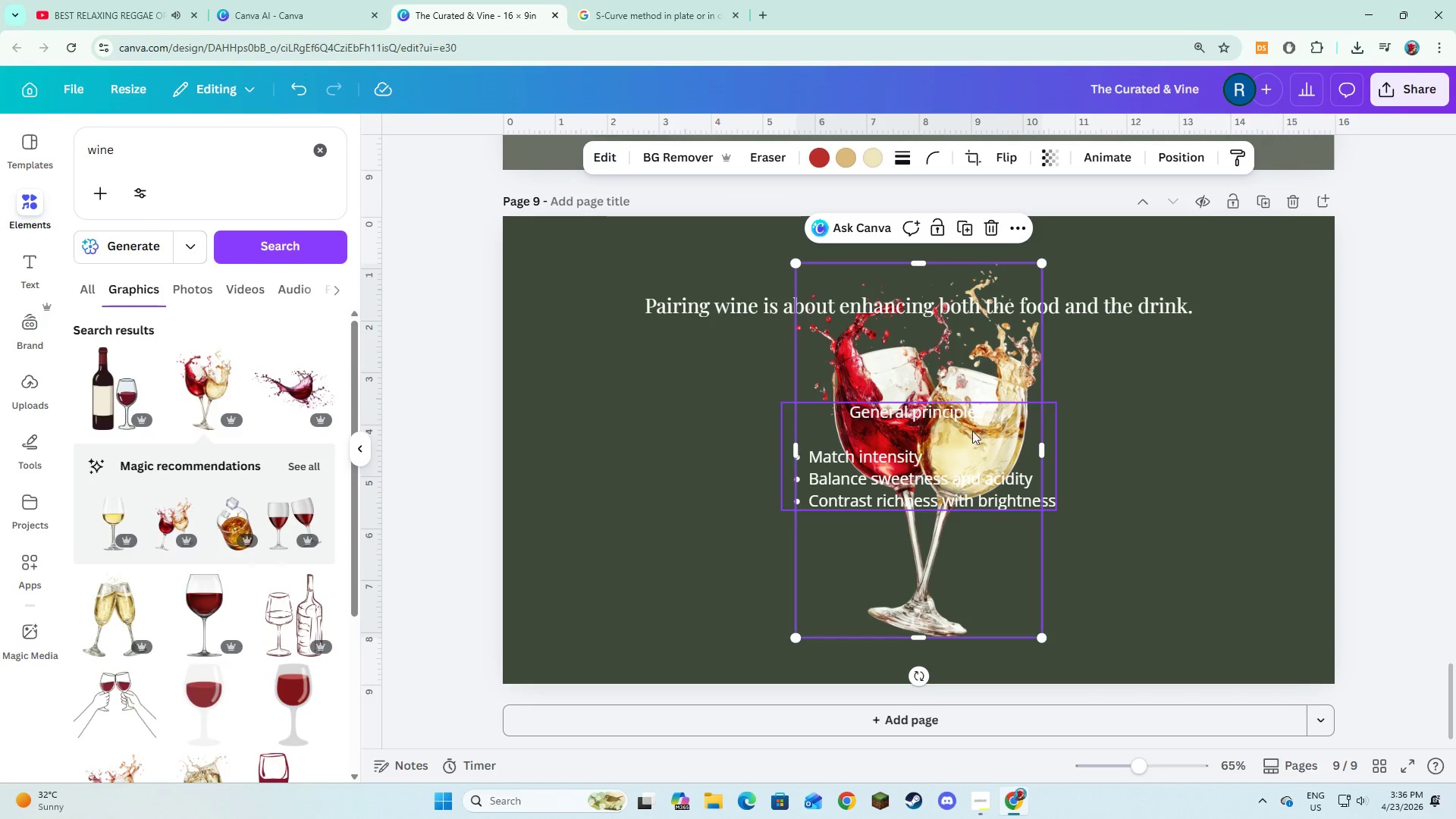 
left_click([952, 362])
 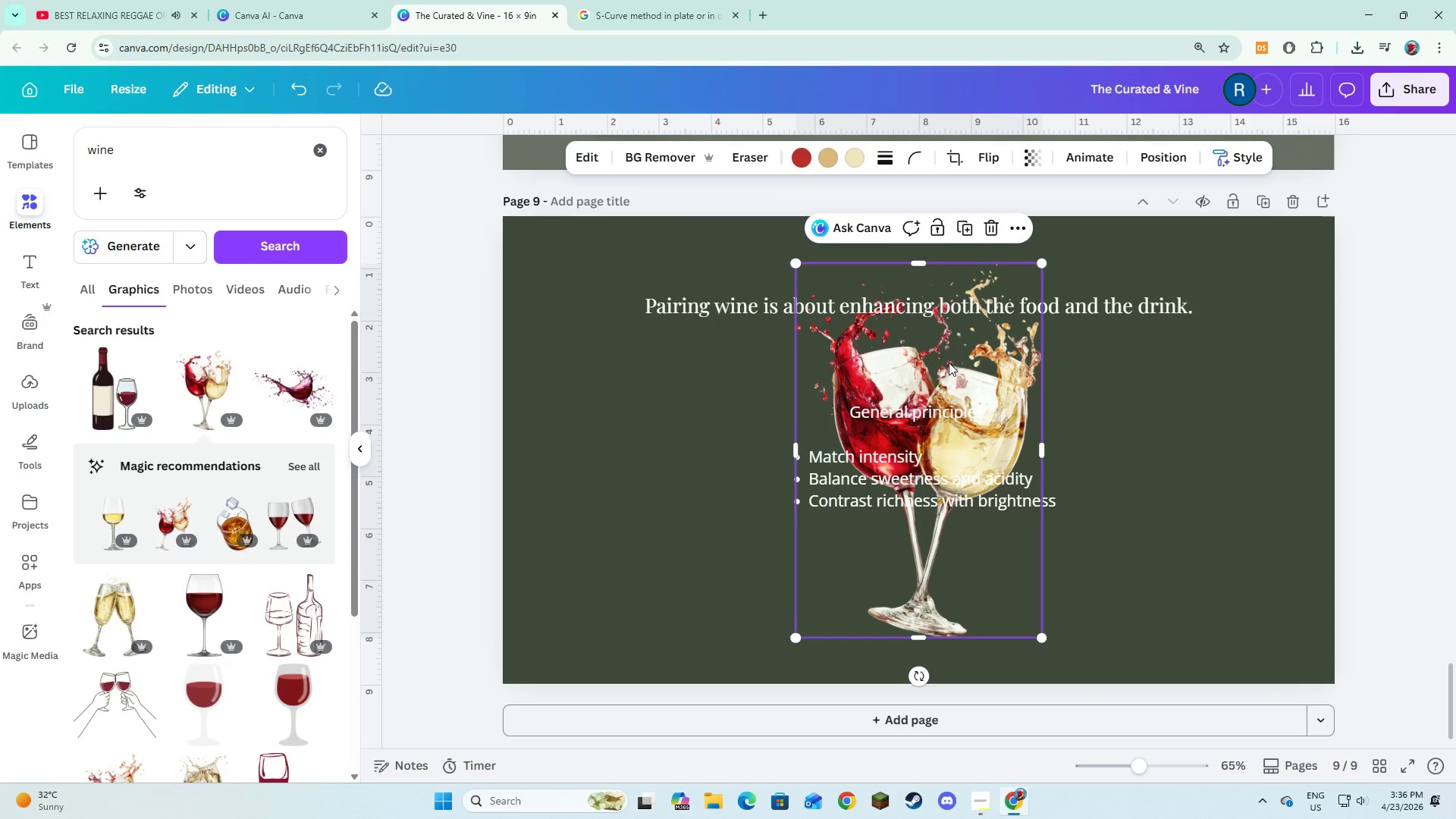 
left_click_drag(start_coordinate=[952, 362], to_coordinate=[738, 386])
 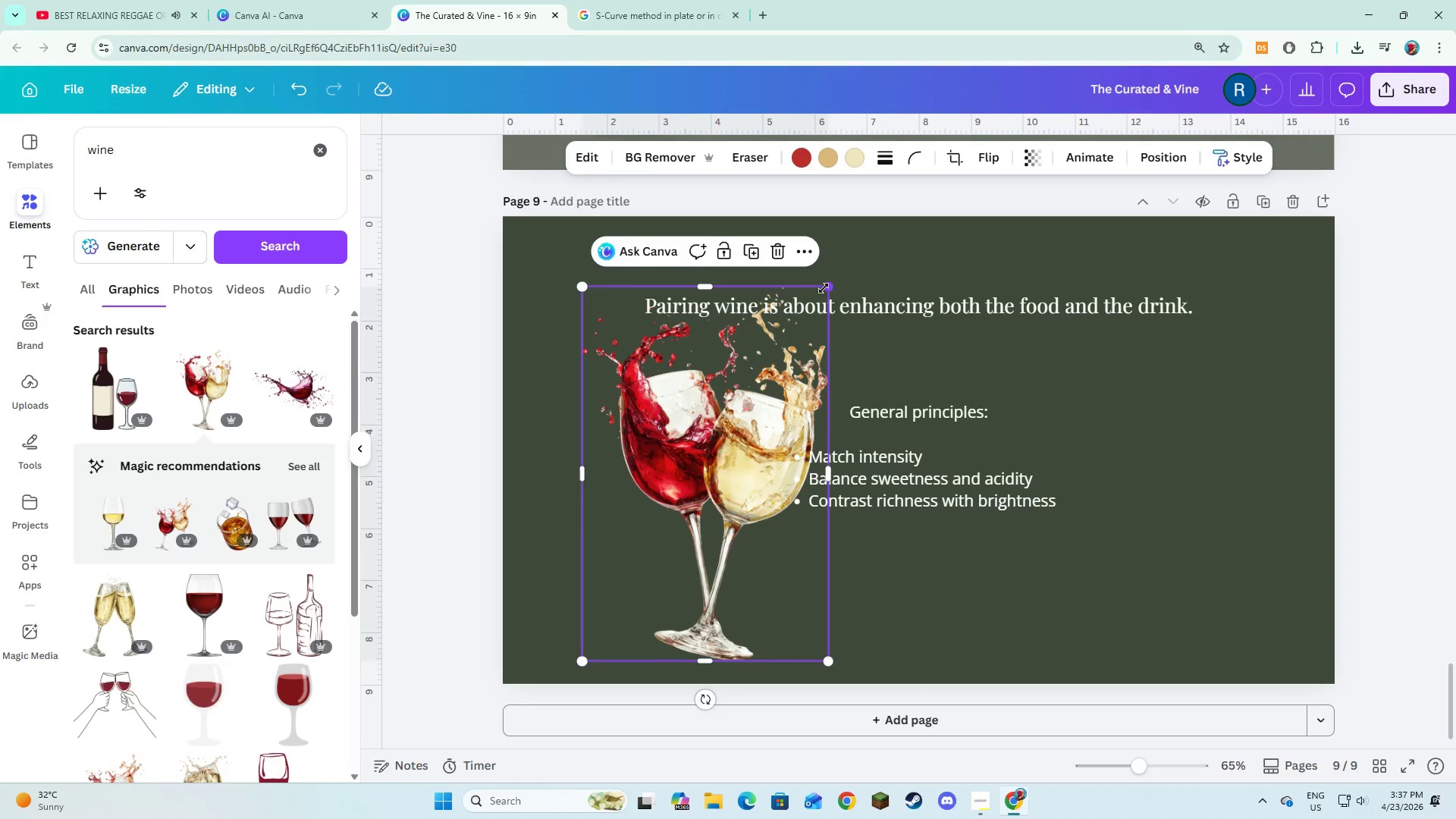 
left_click_drag(start_coordinate=[765, 395], to_coordinate=[736, 384])
 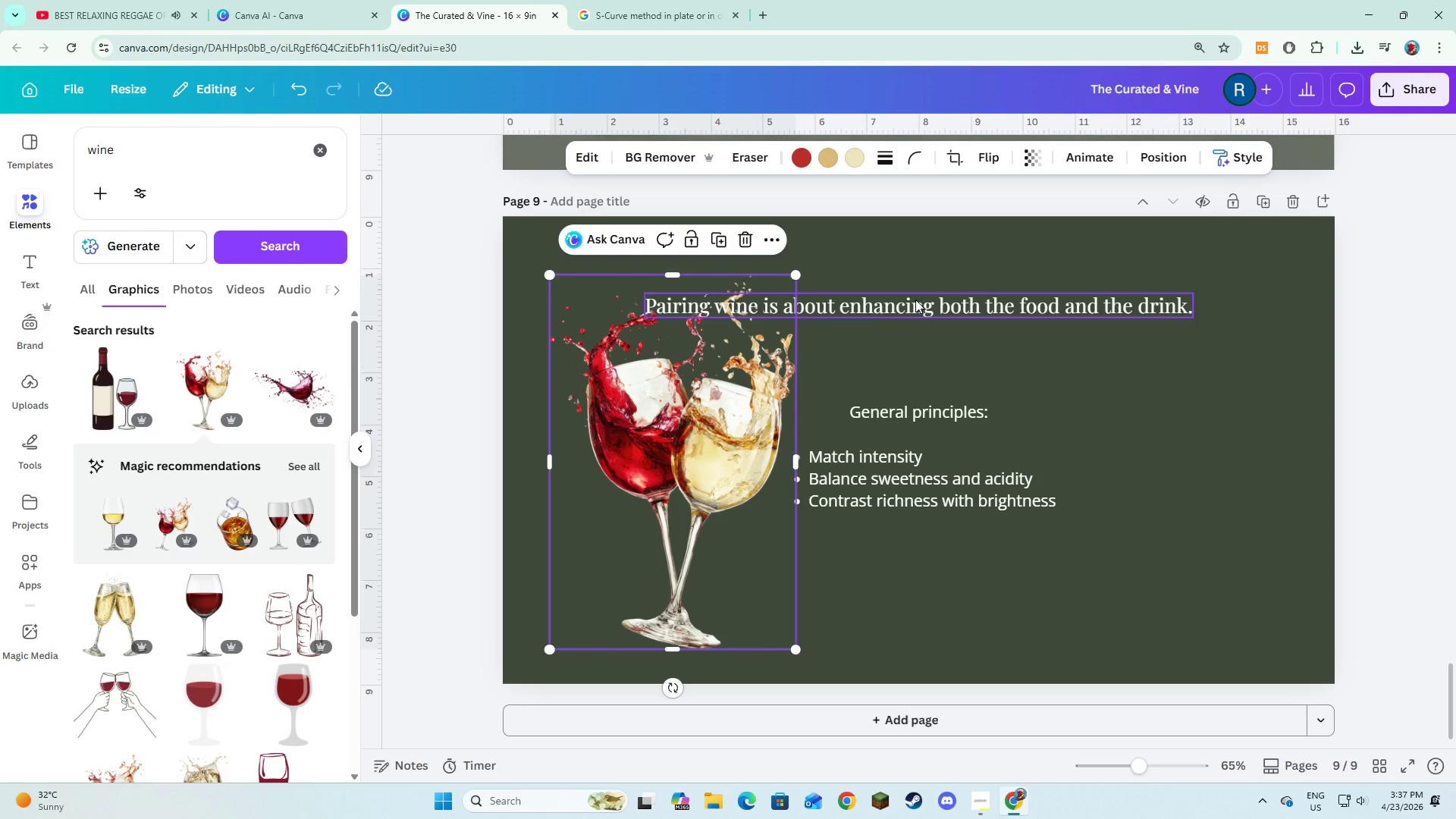 
left_click([915, 300])
 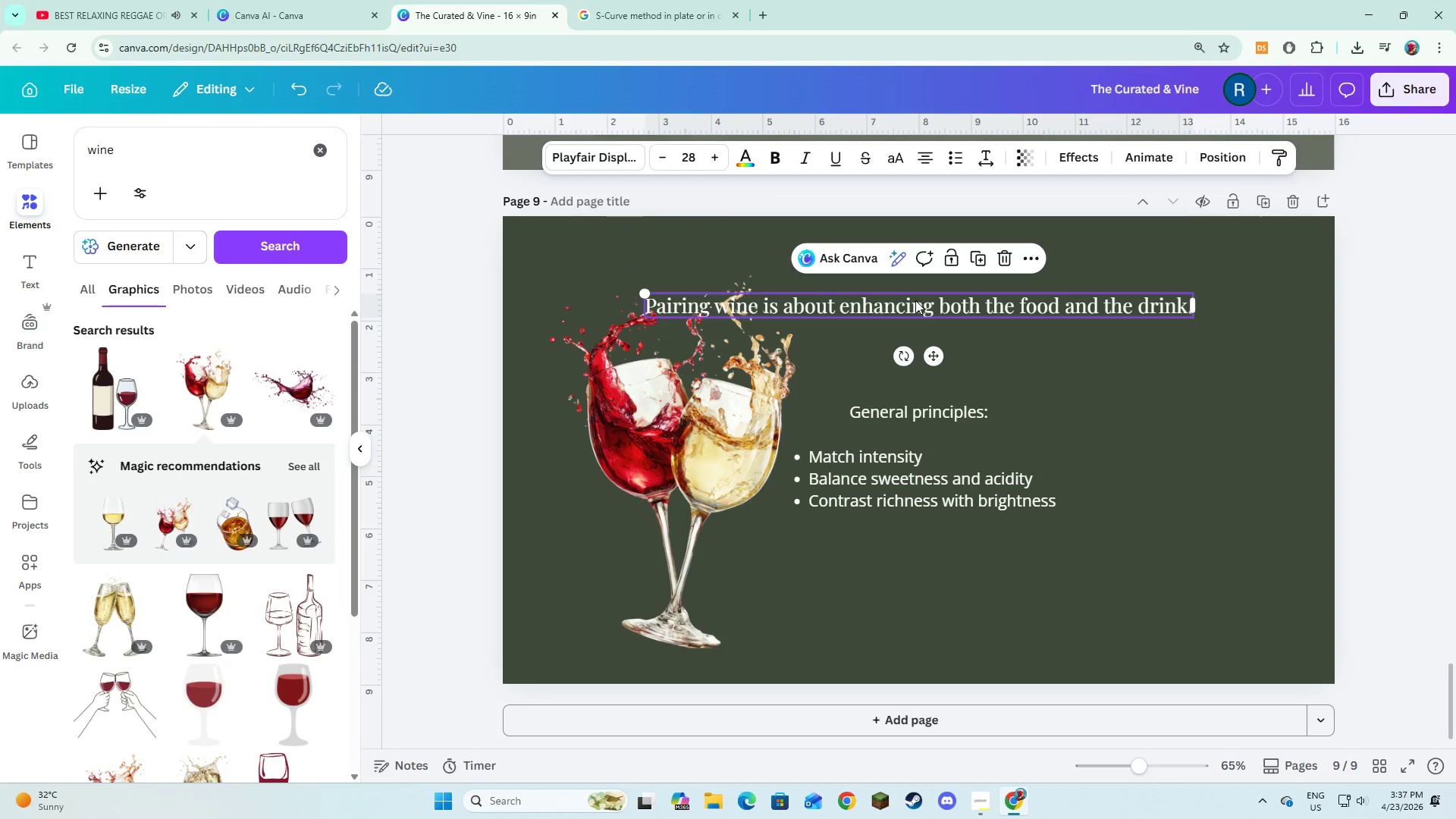 
left_click_drag(start_coordinate=[915, 300], to_coordinate=[920, 271])
 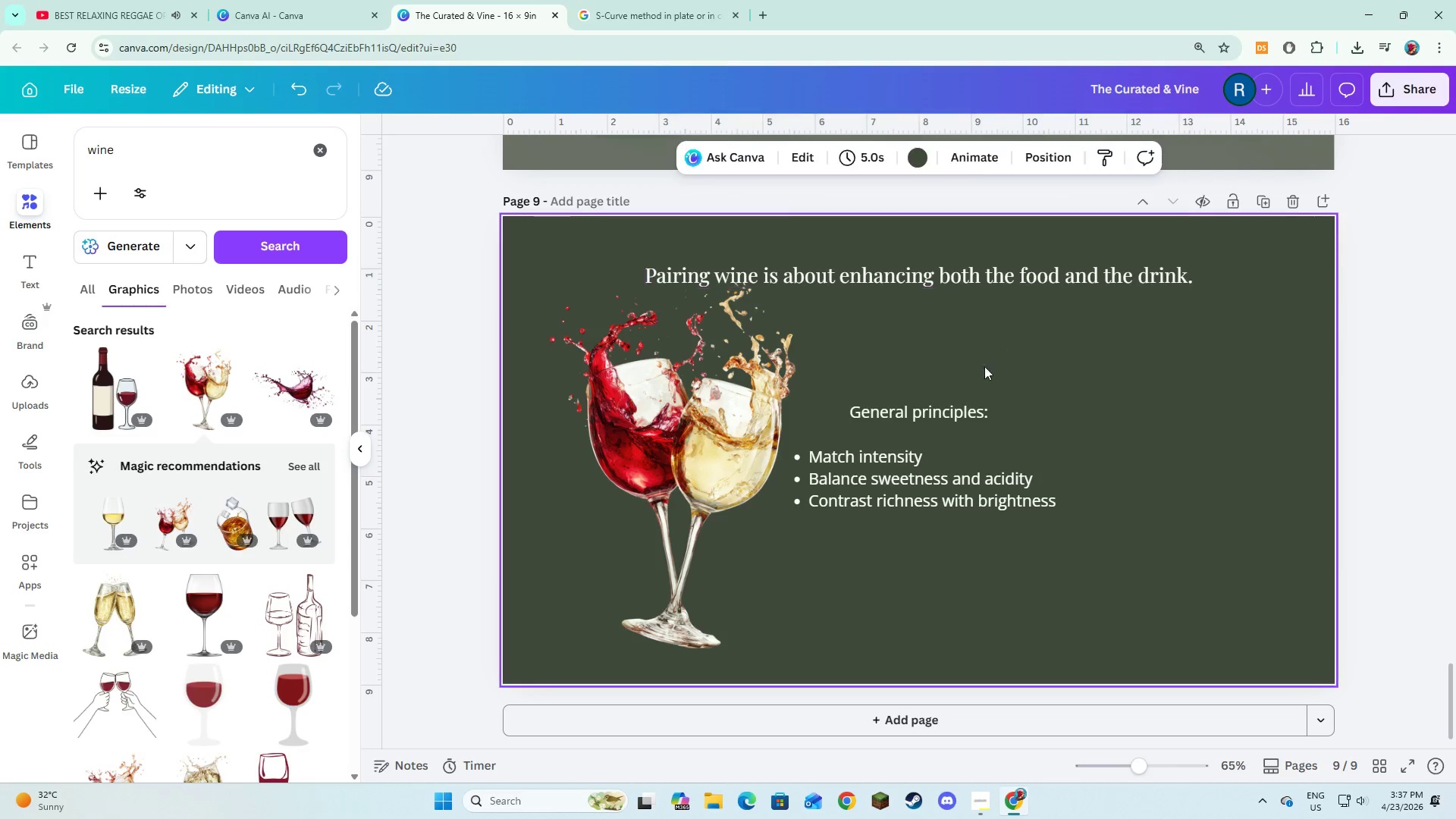 
double_click([930, 435])
 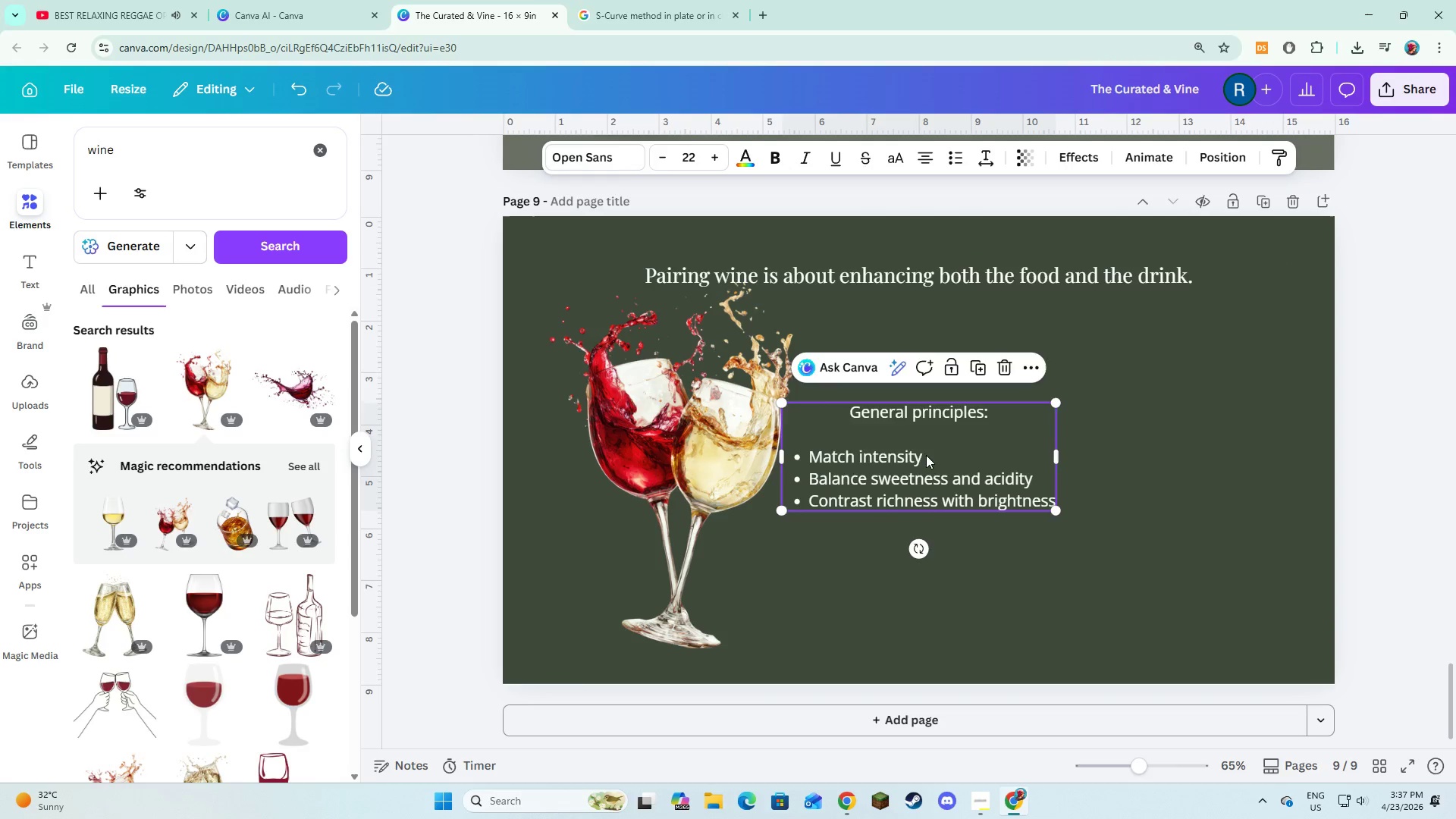 
left_click_drag(start_coordinate=[926, 455], to_coordinate=[982, 448])
 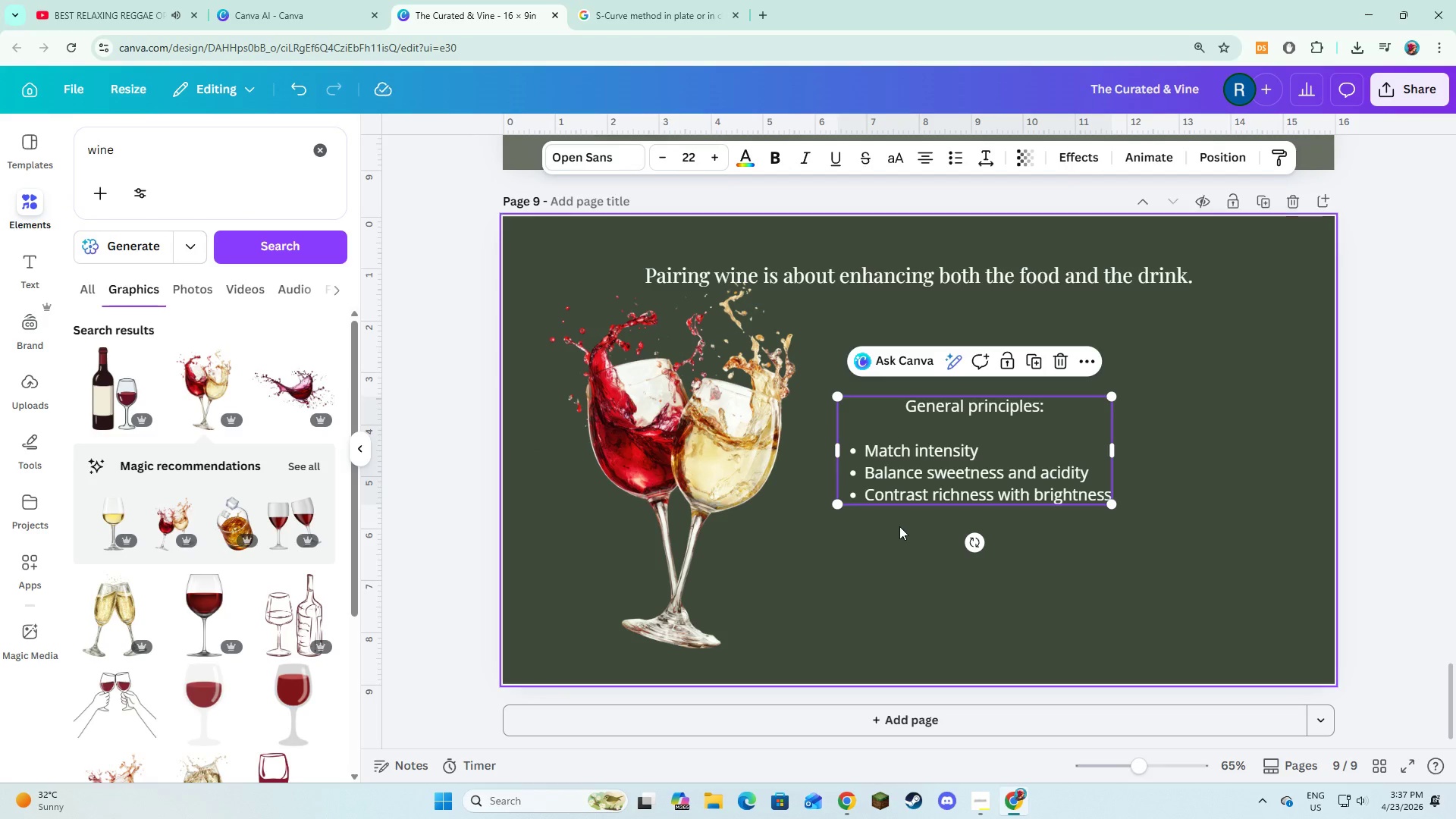 
left_click([899, 527])
 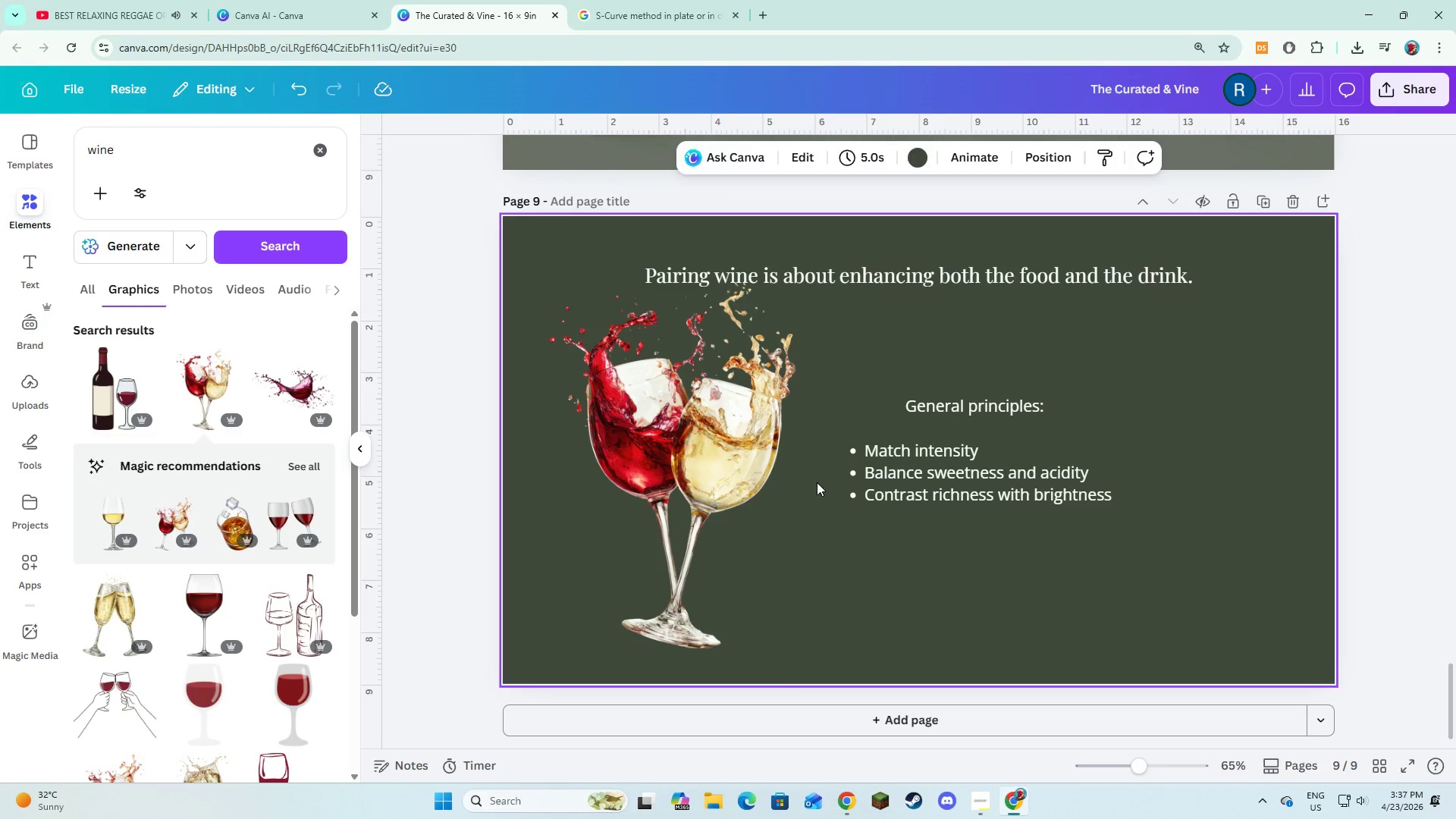 
left_click_drag(start_coordinate=[897, 458], to_coordinate=[906, 458])
 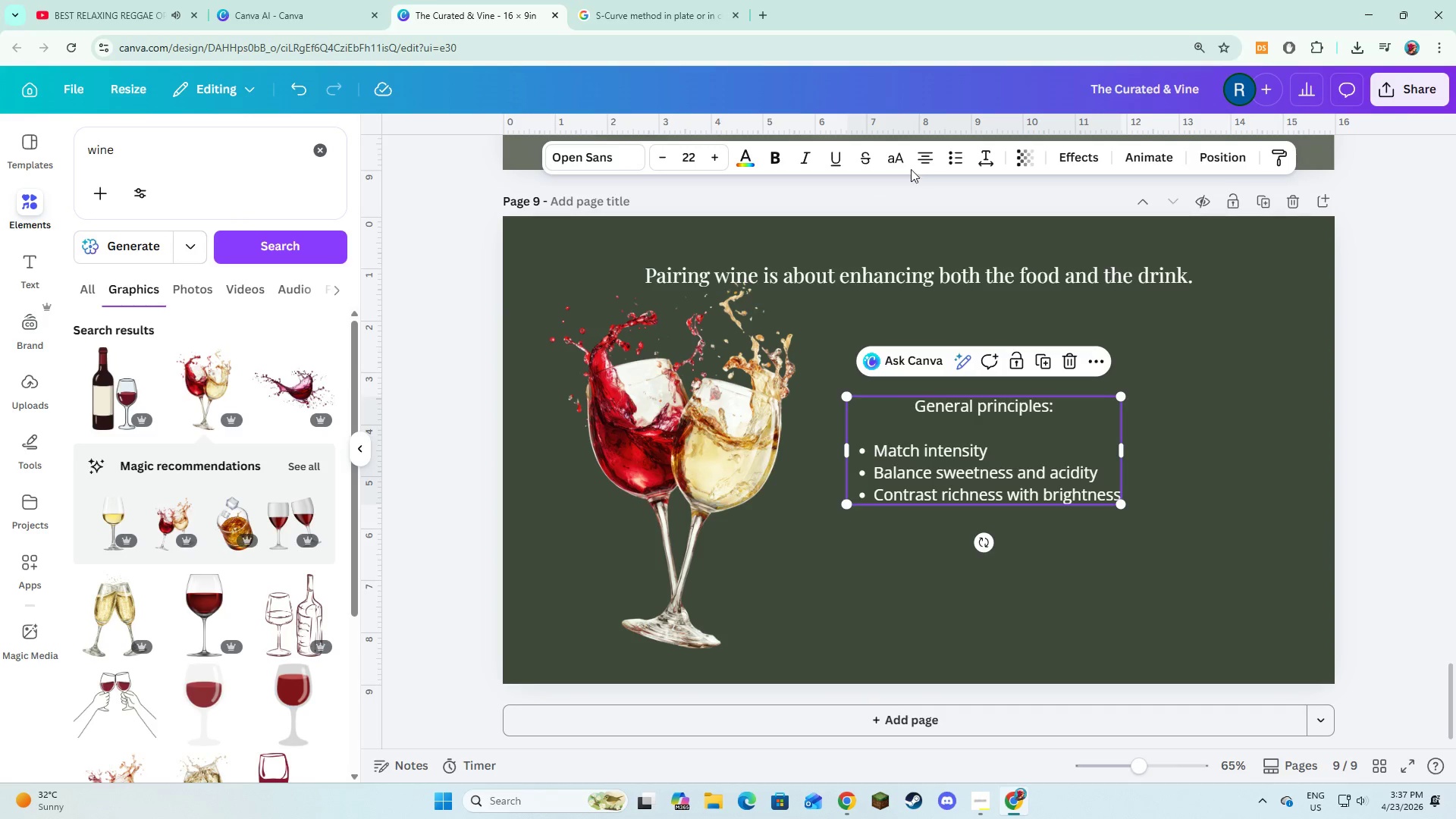 
left_click([919, 164])
 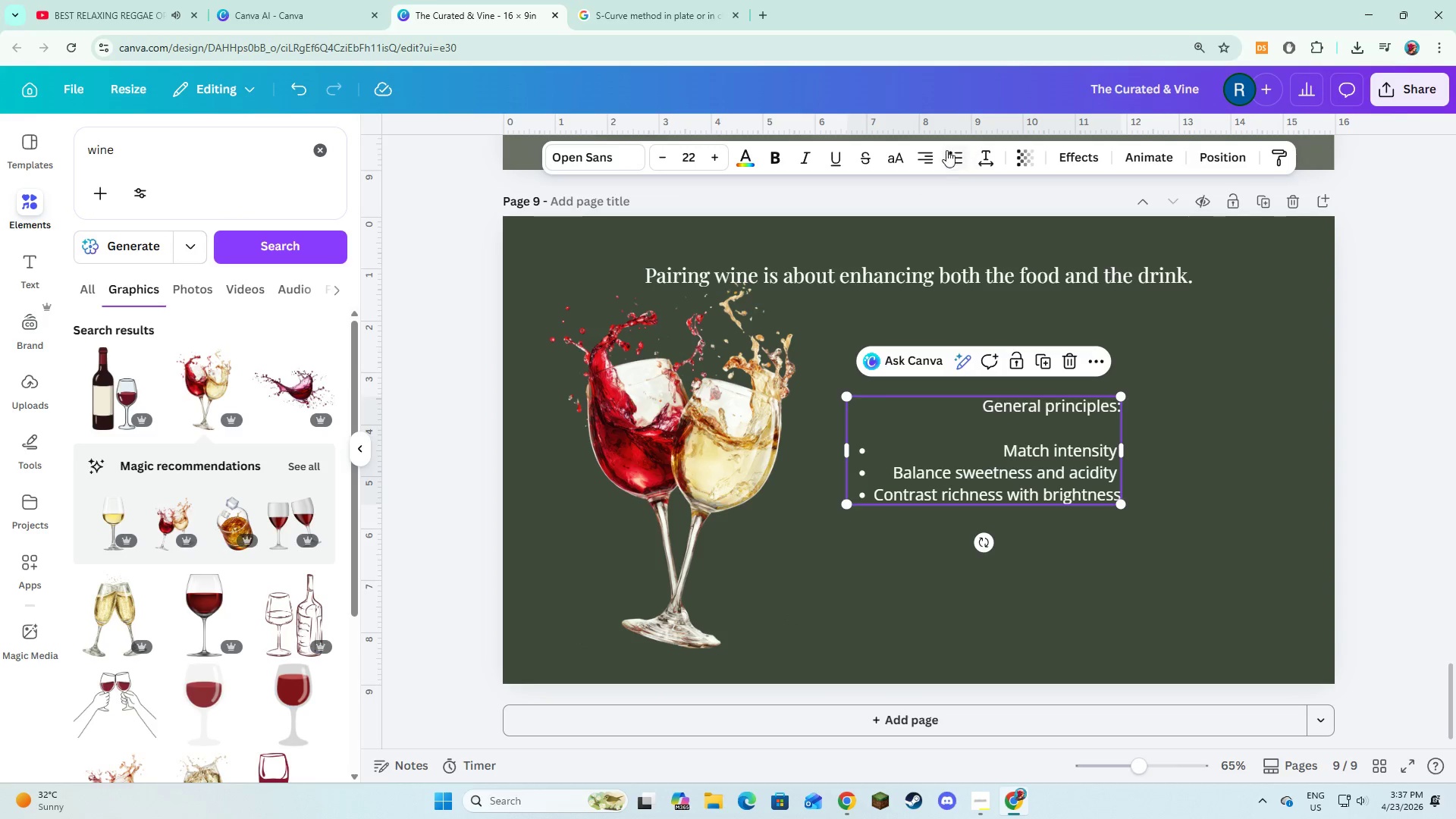 
left_click([937, 158])
 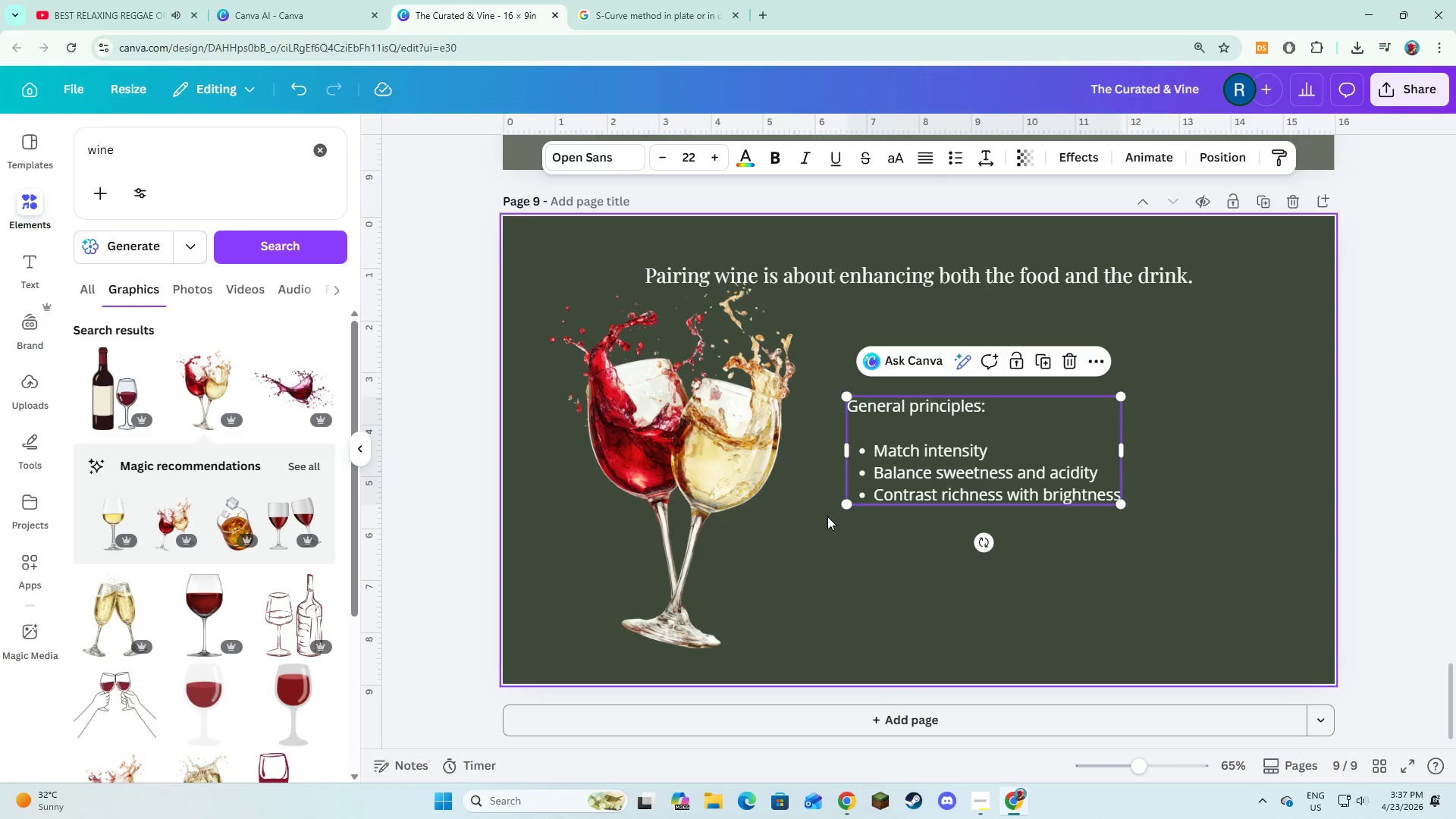 
double_click([951, 450])
 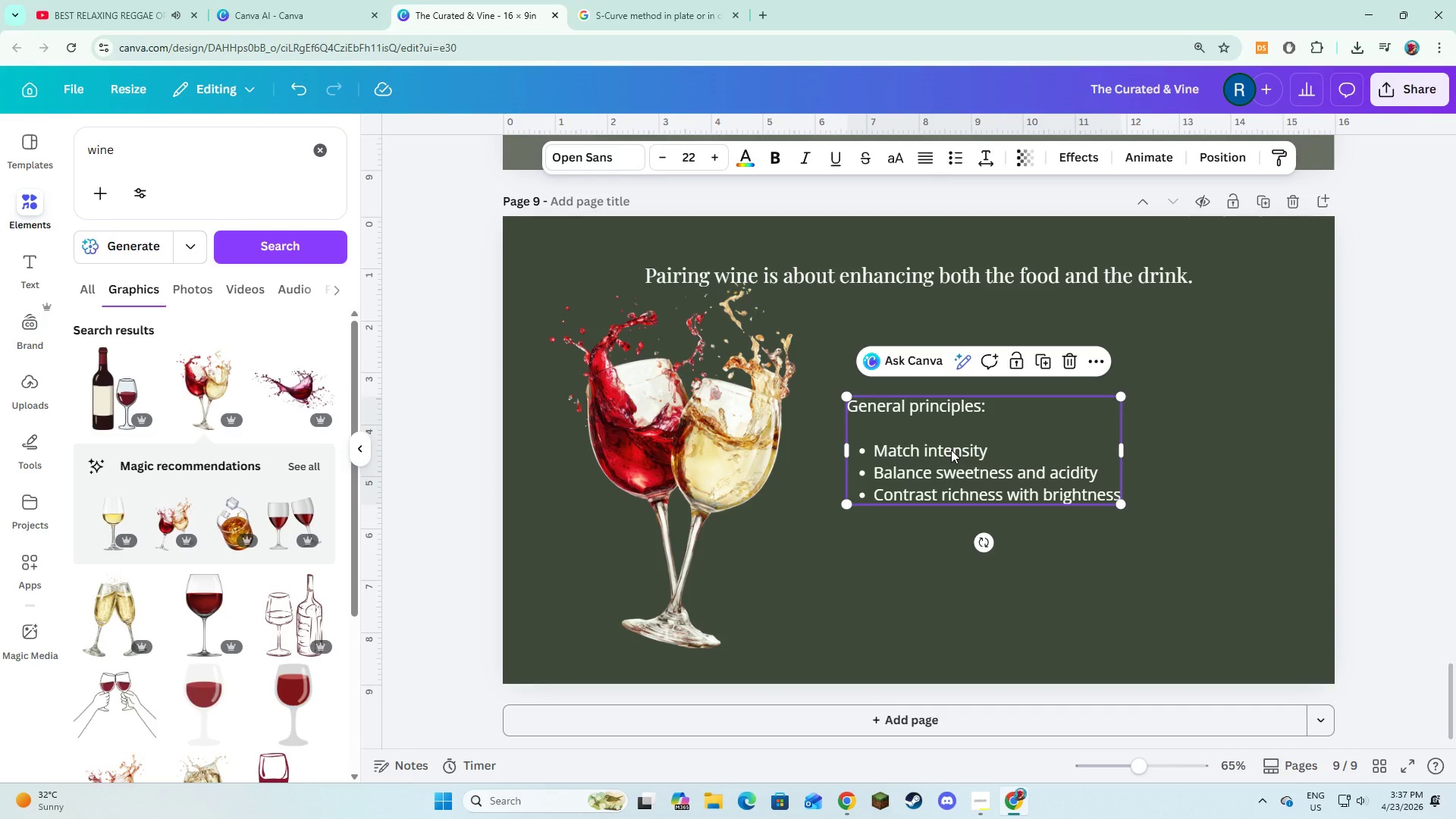 
left_click_drag(start_coordinate=[951, 450], to_coordinate=[988, 450])
 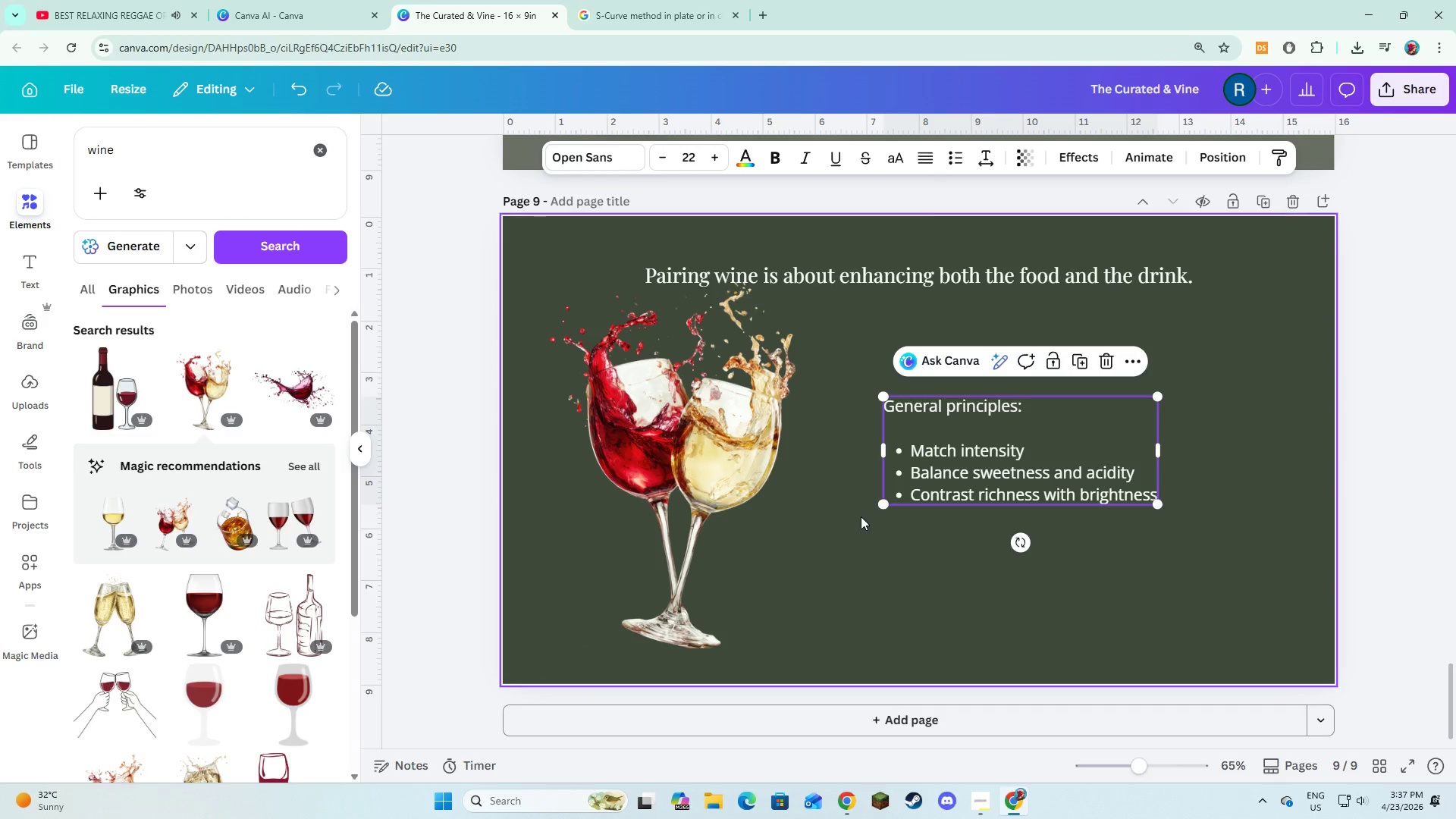 
left_click([861, 516])
 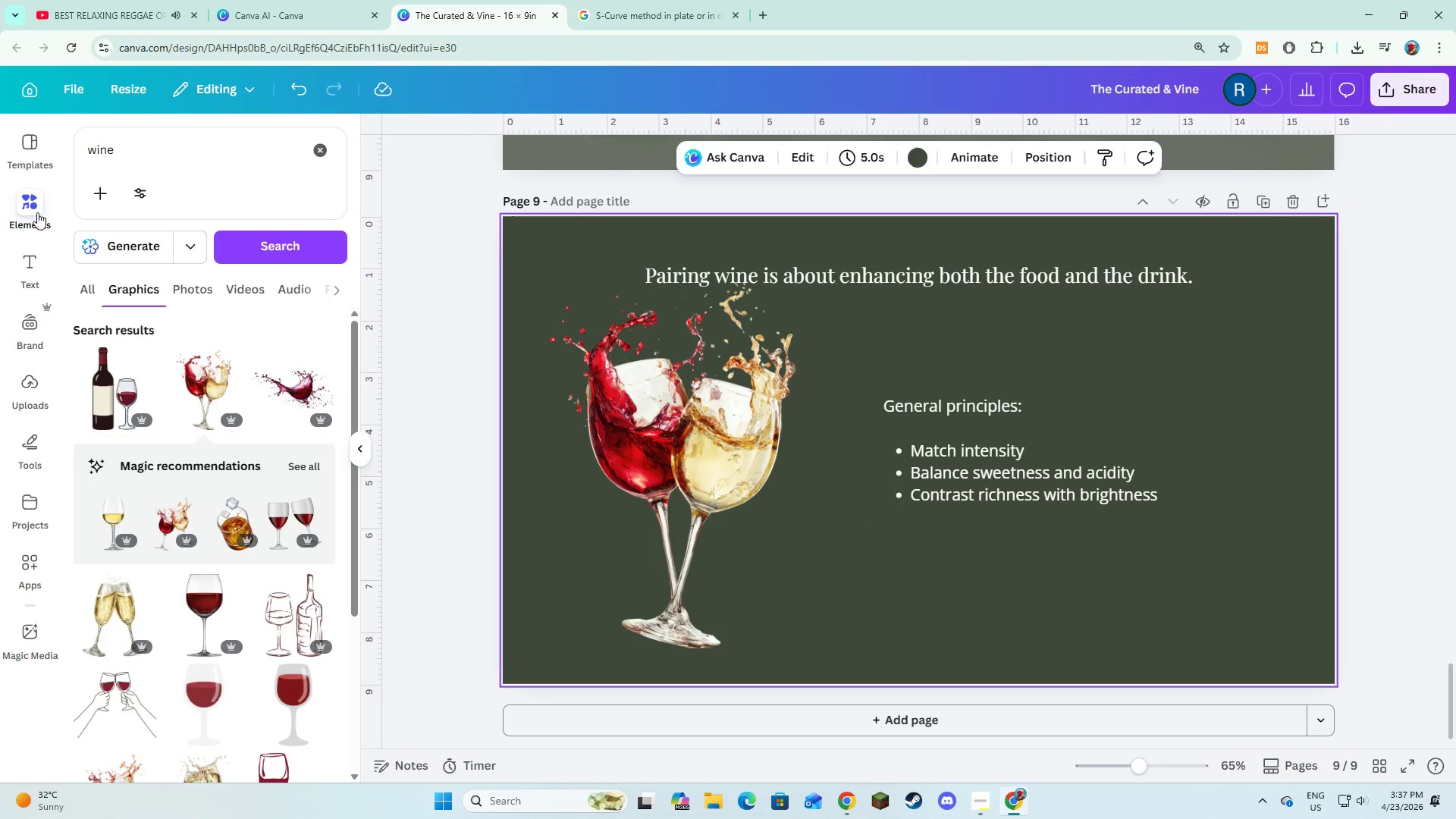 
left_click([297, 146])
 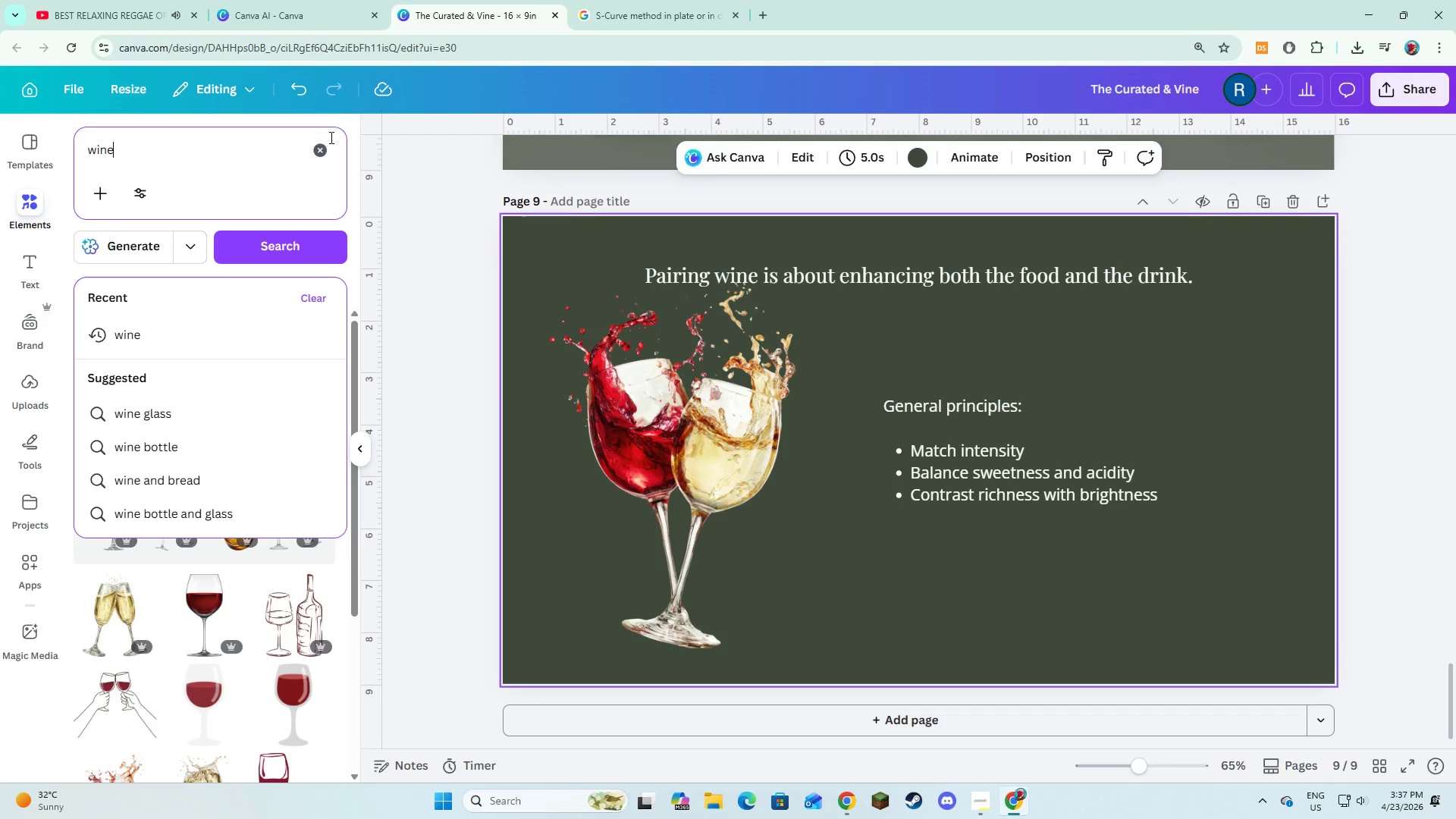 
left_click([326, 143])
 